 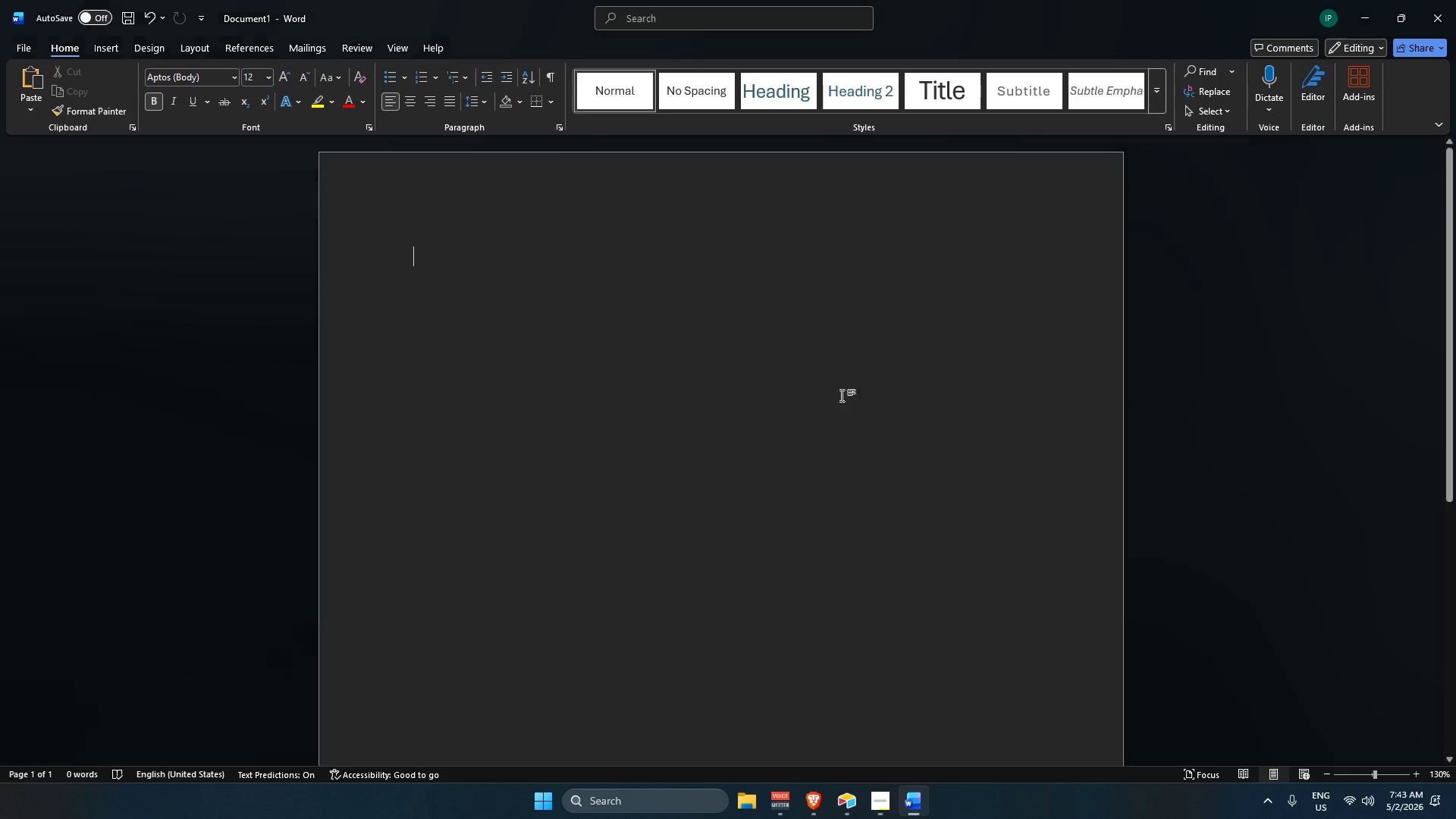 
key(Control+V)
 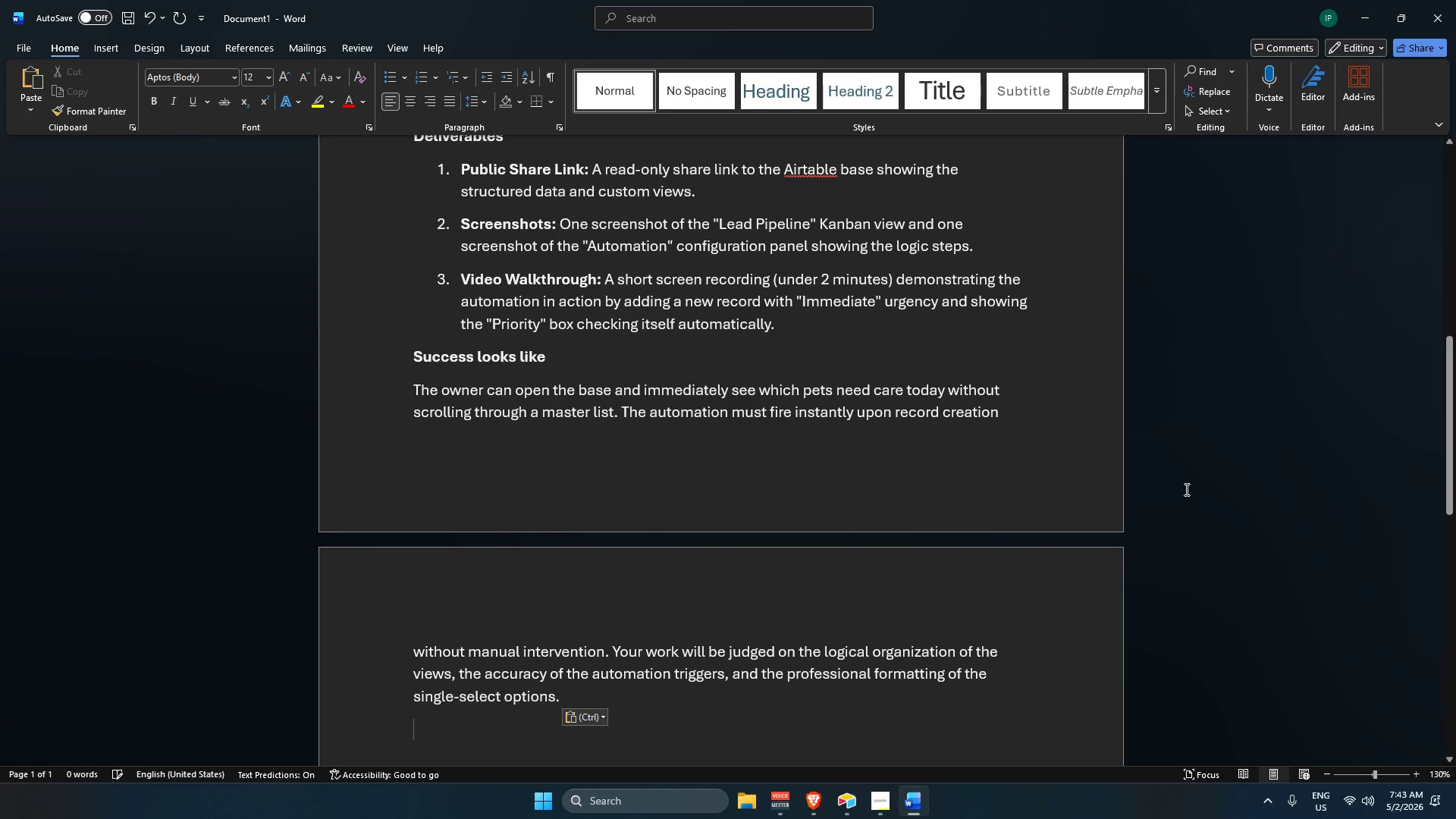 
scroll: coordinate [746, 503], scroll_direction: up, amount: 21.0
 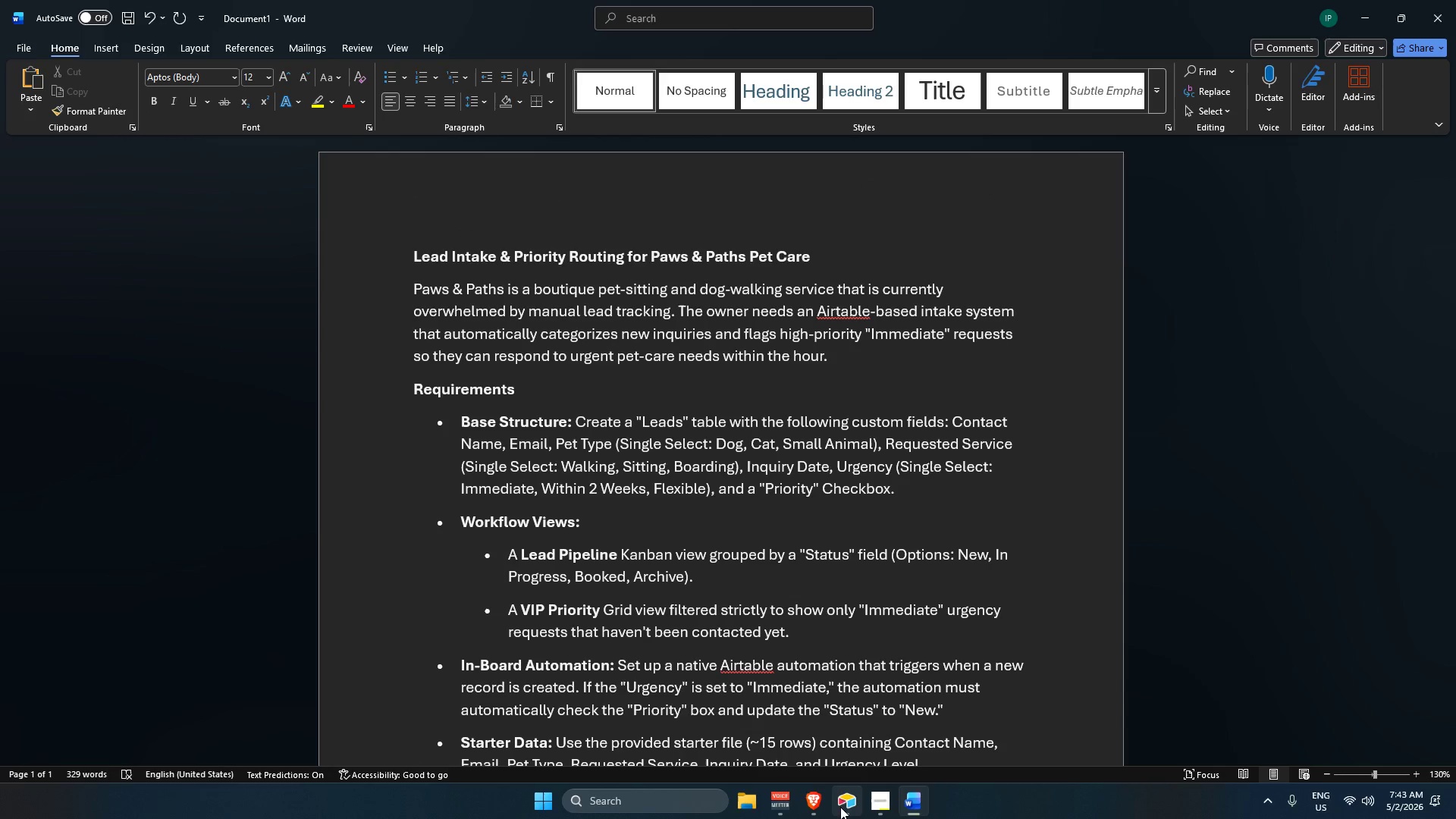 
mouse_move([822, 808])
 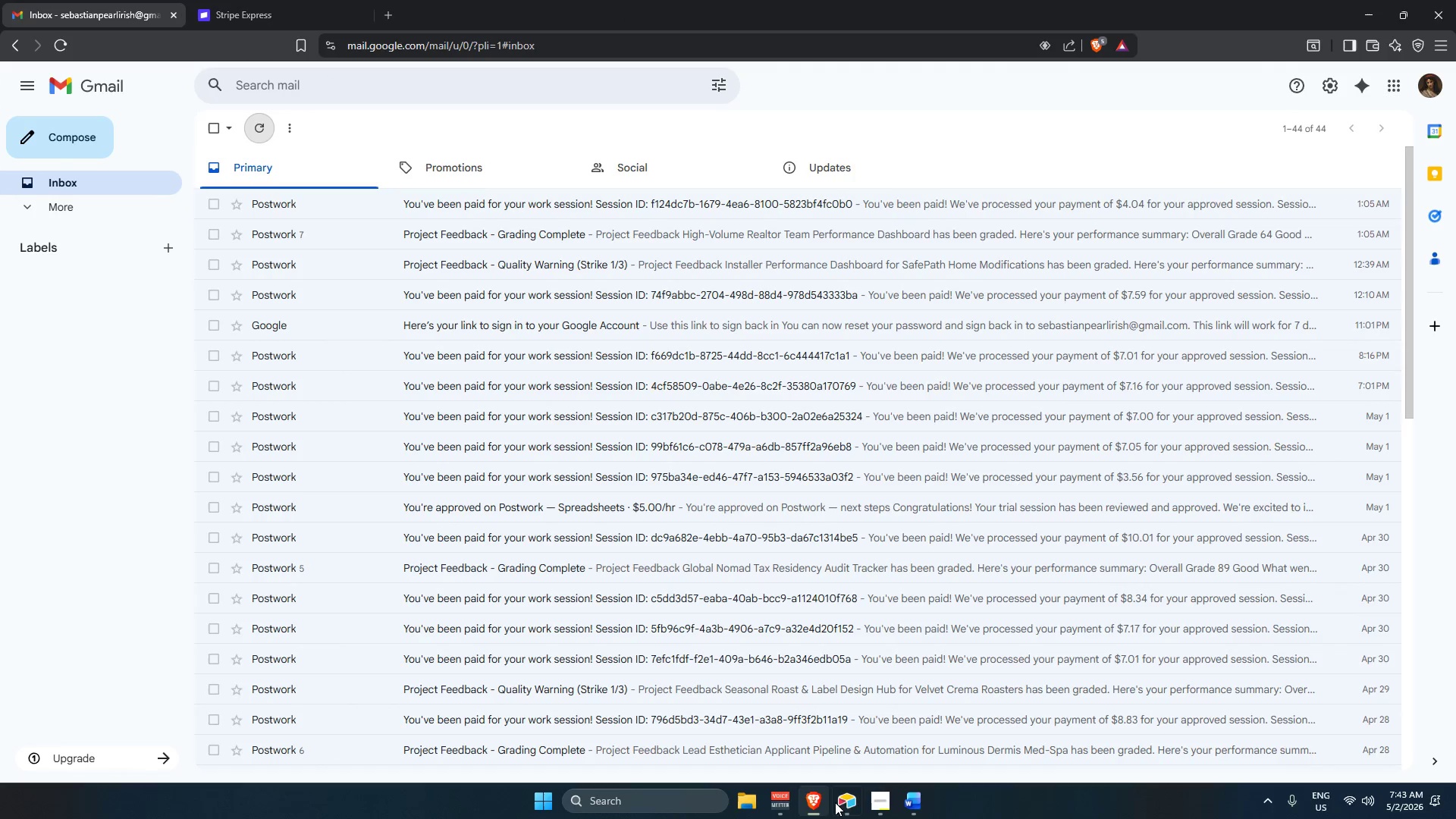 
mouse_move([827, 786])
 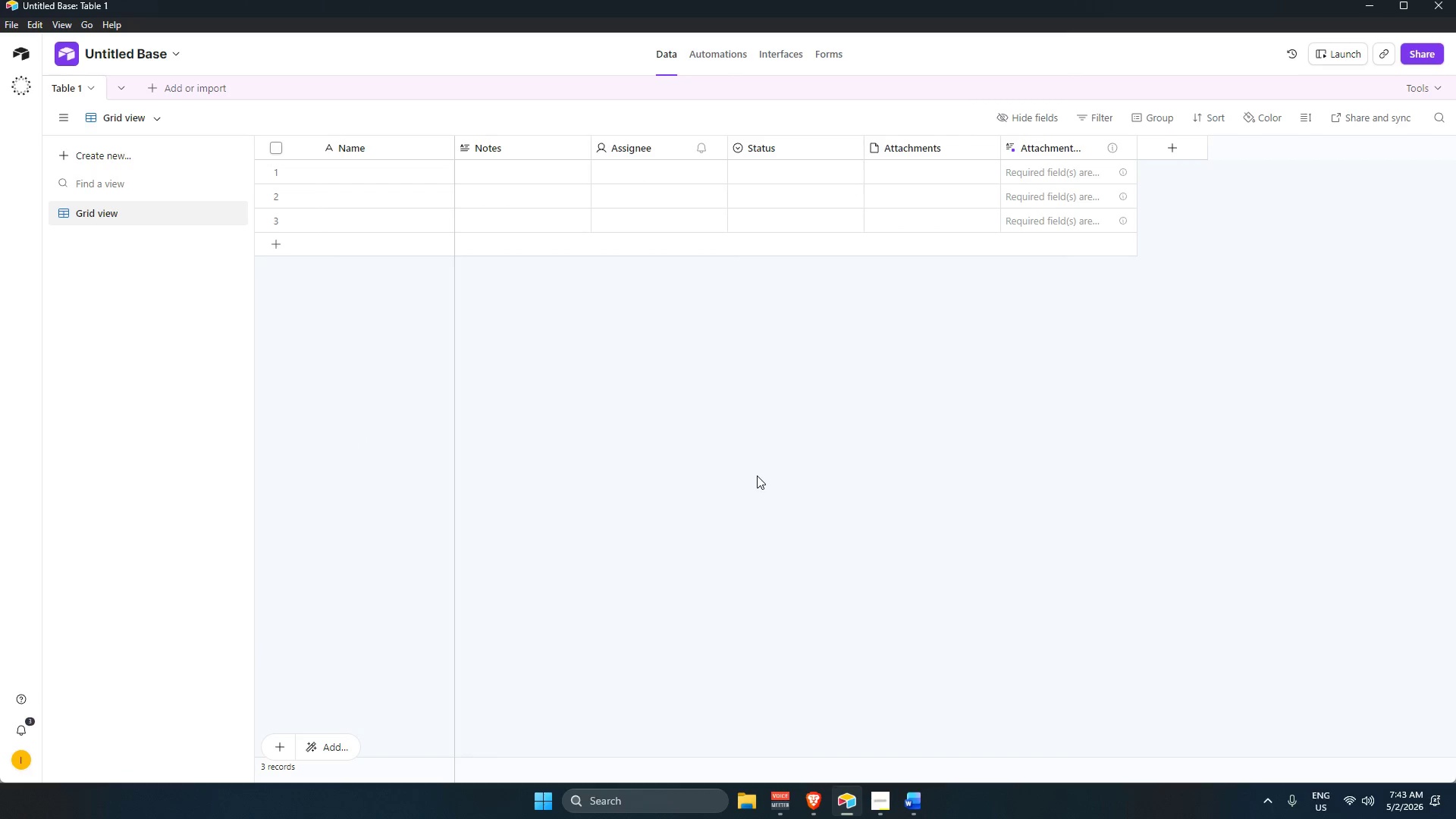 
left_click([757, 475])
 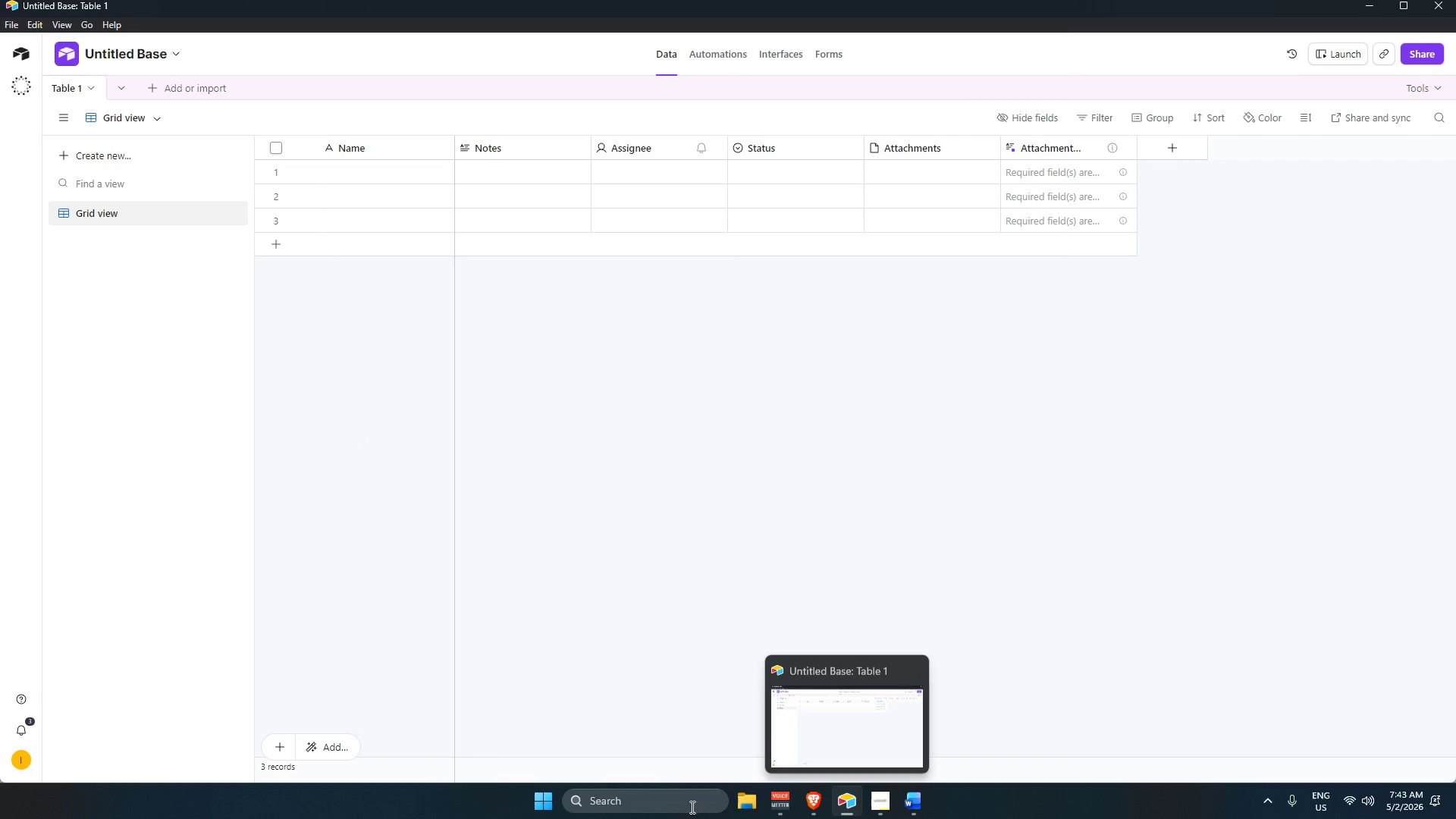 
left_click([752, 802])
 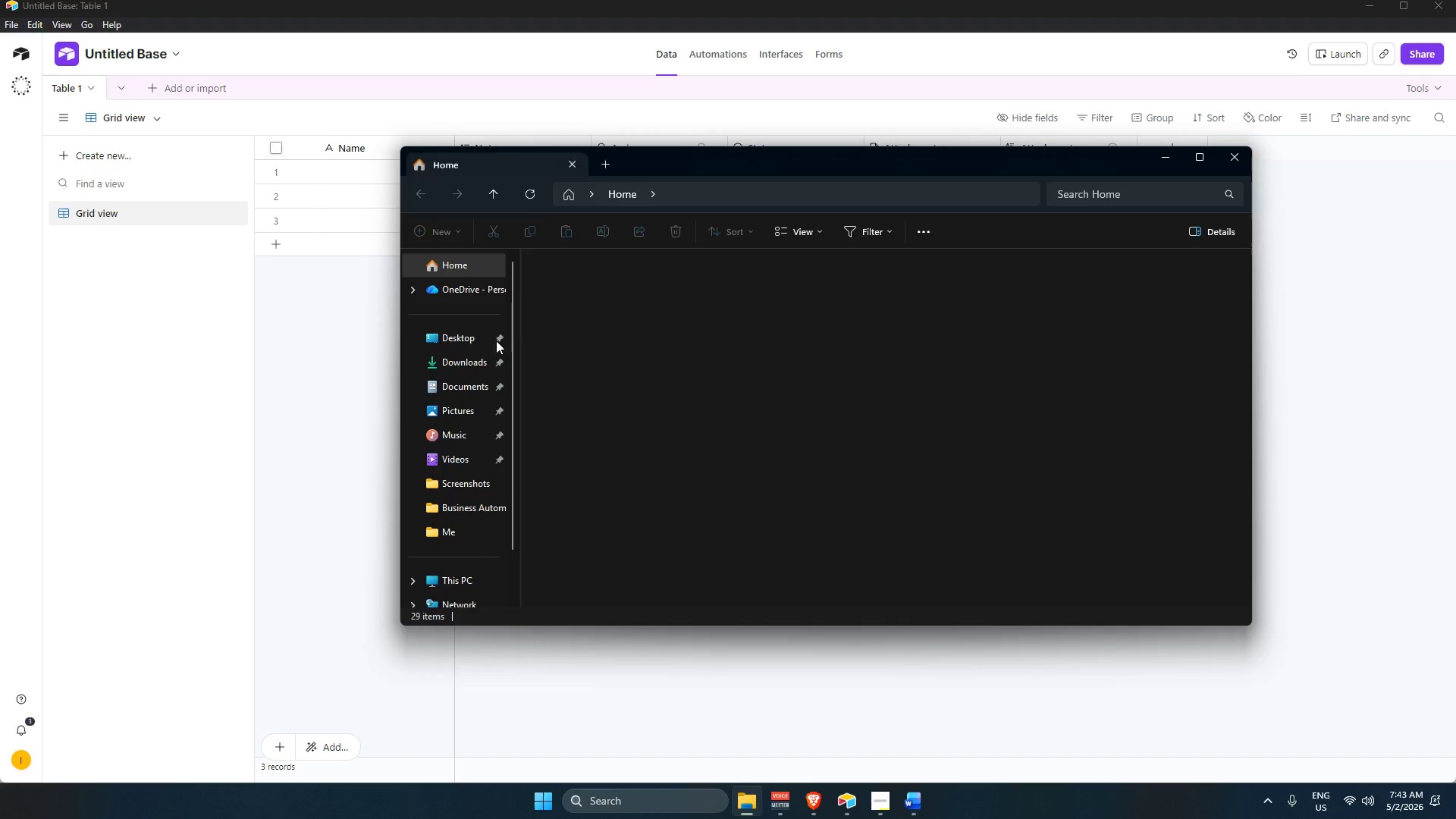 
left_click([482, 337])
 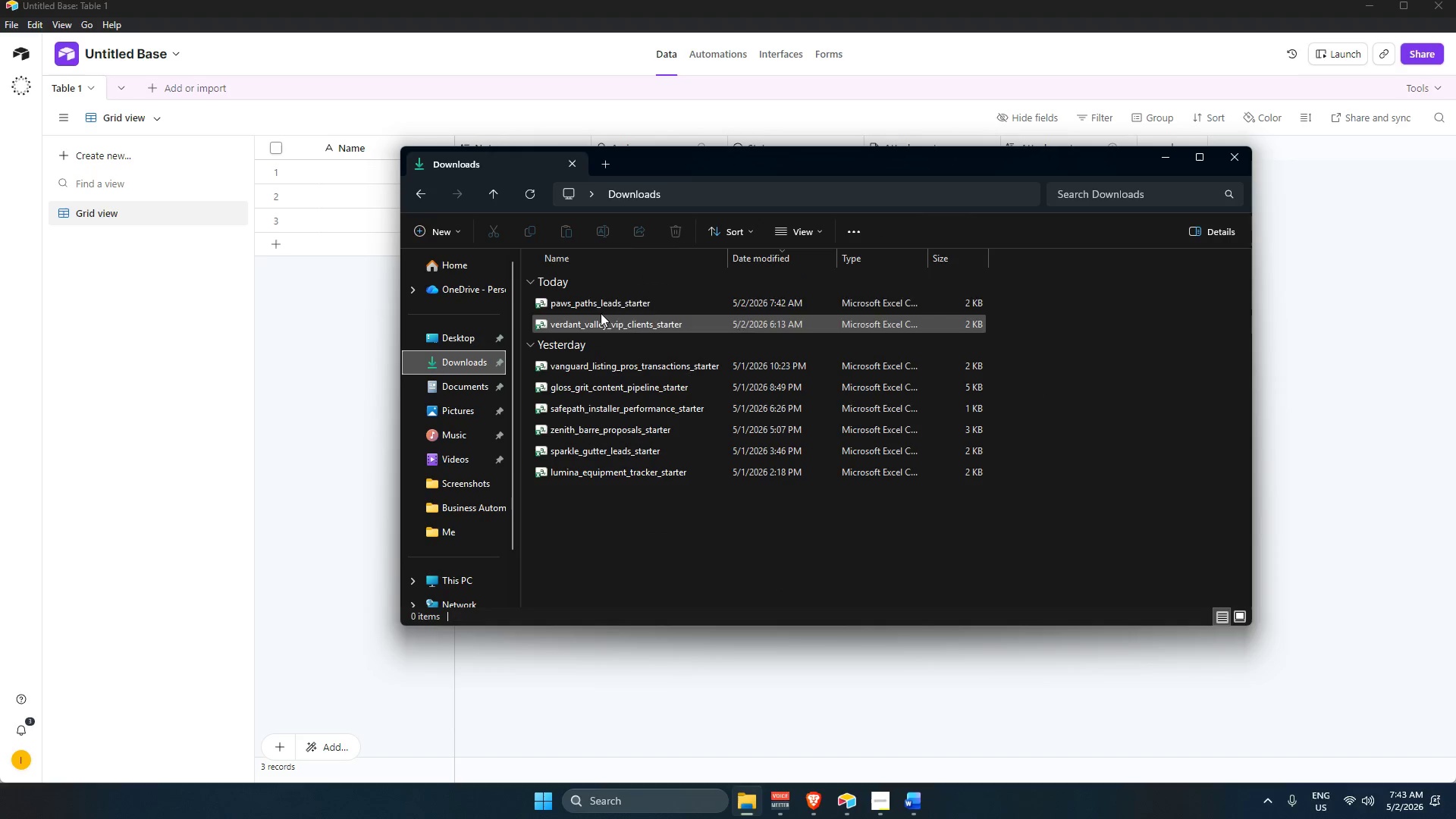 
double_click([604, 298])
 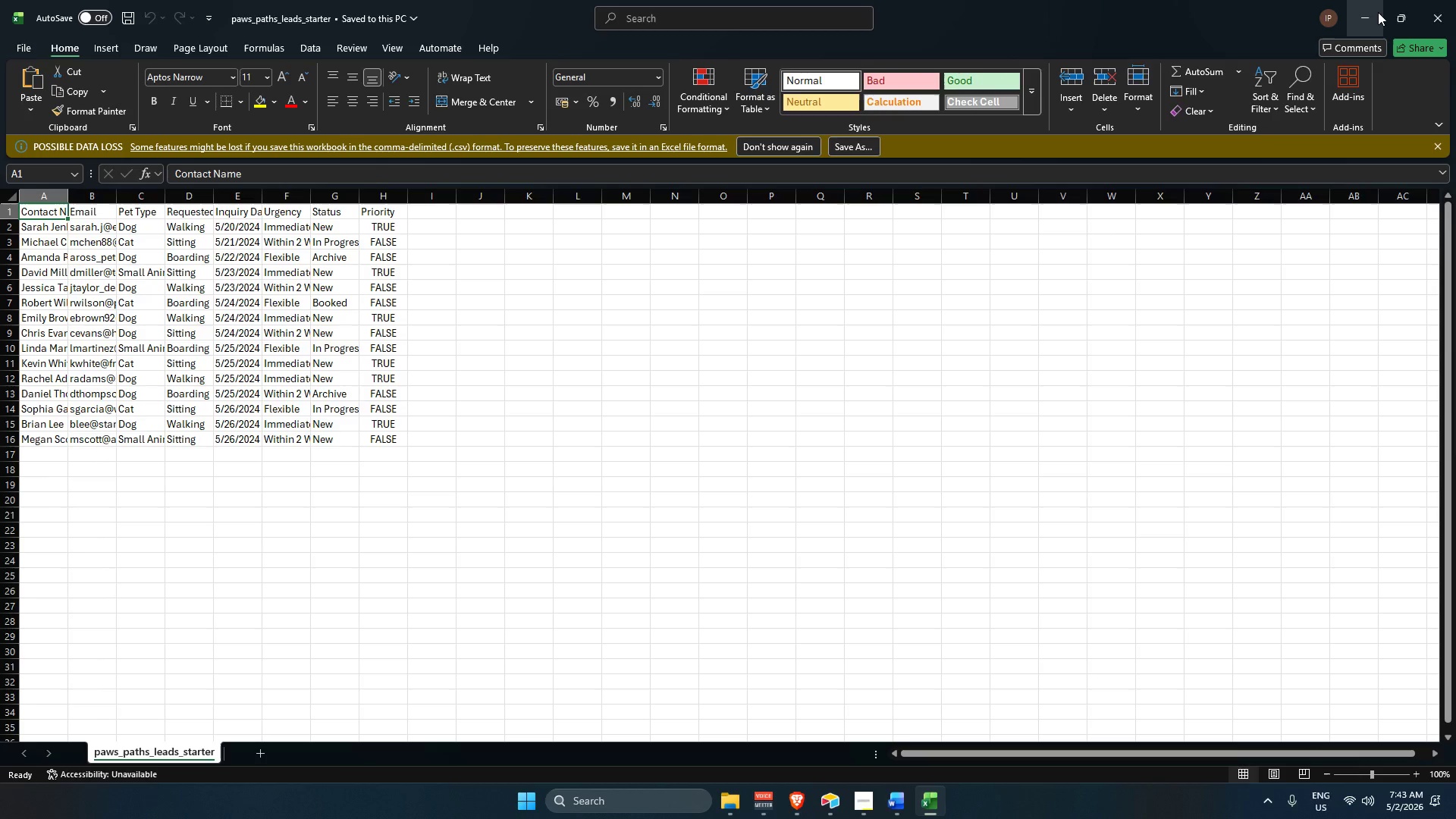 
hold_key(key=ControlLeft, duration=0.73)
scroll: coordinate [460, 439], scroll_direction: up, amount: 5.0
 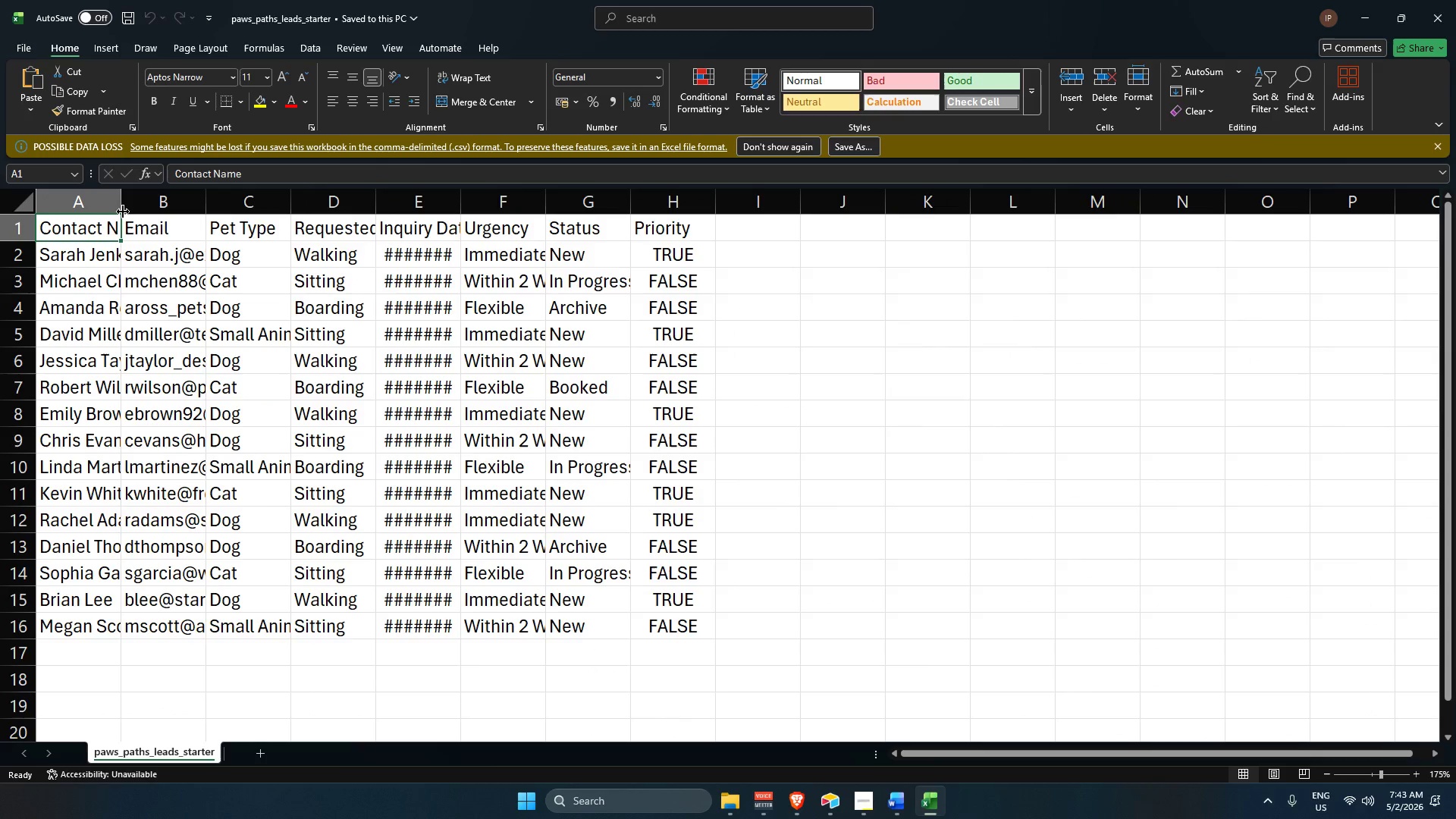 
left_click_drag(start_coordinate=[118, 206], to_coordinate=[231, 215])
 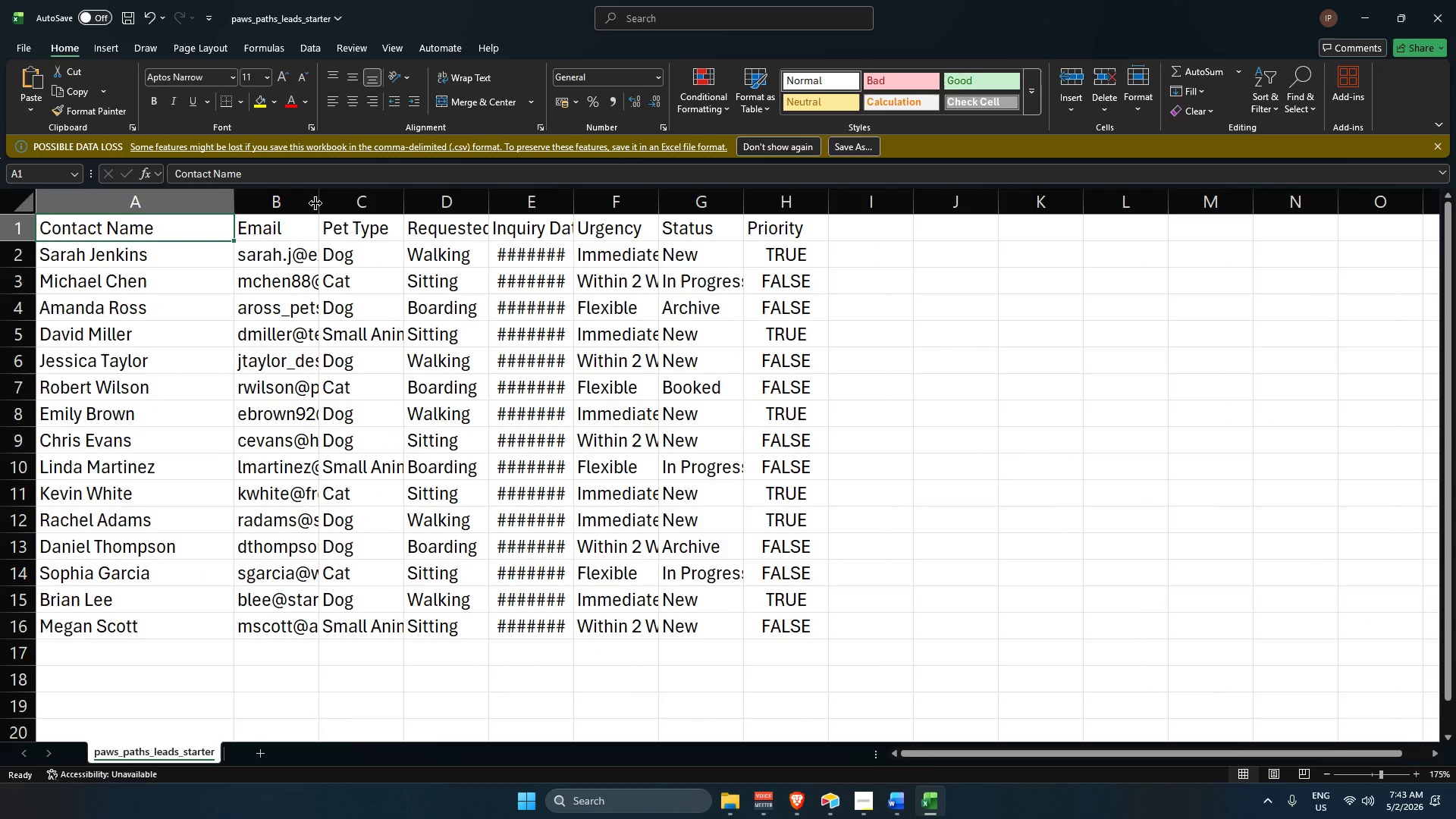 
double_click([315, 203])
 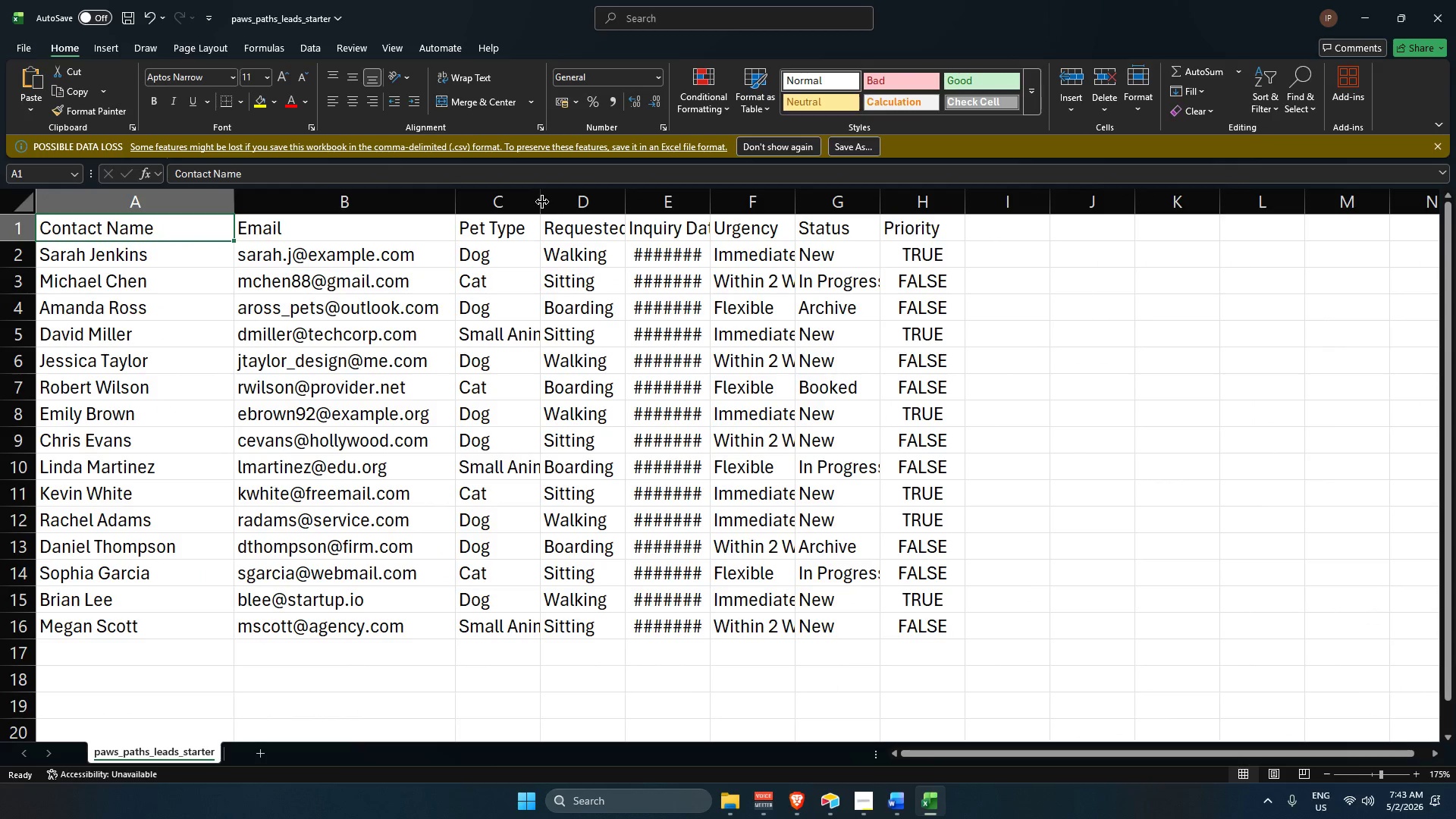 
double_click([542, 201])
 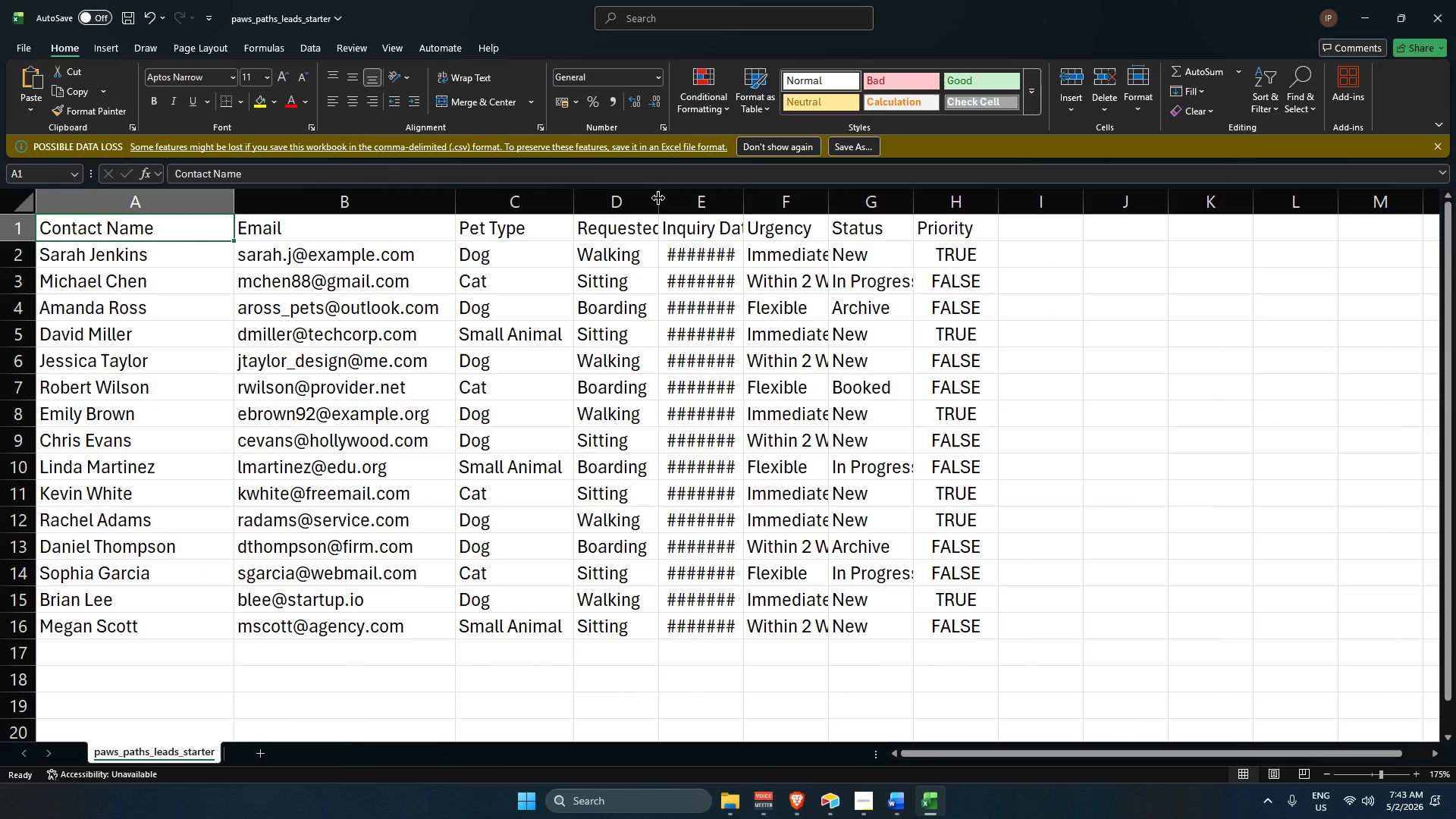 
left_click([660, 199])
 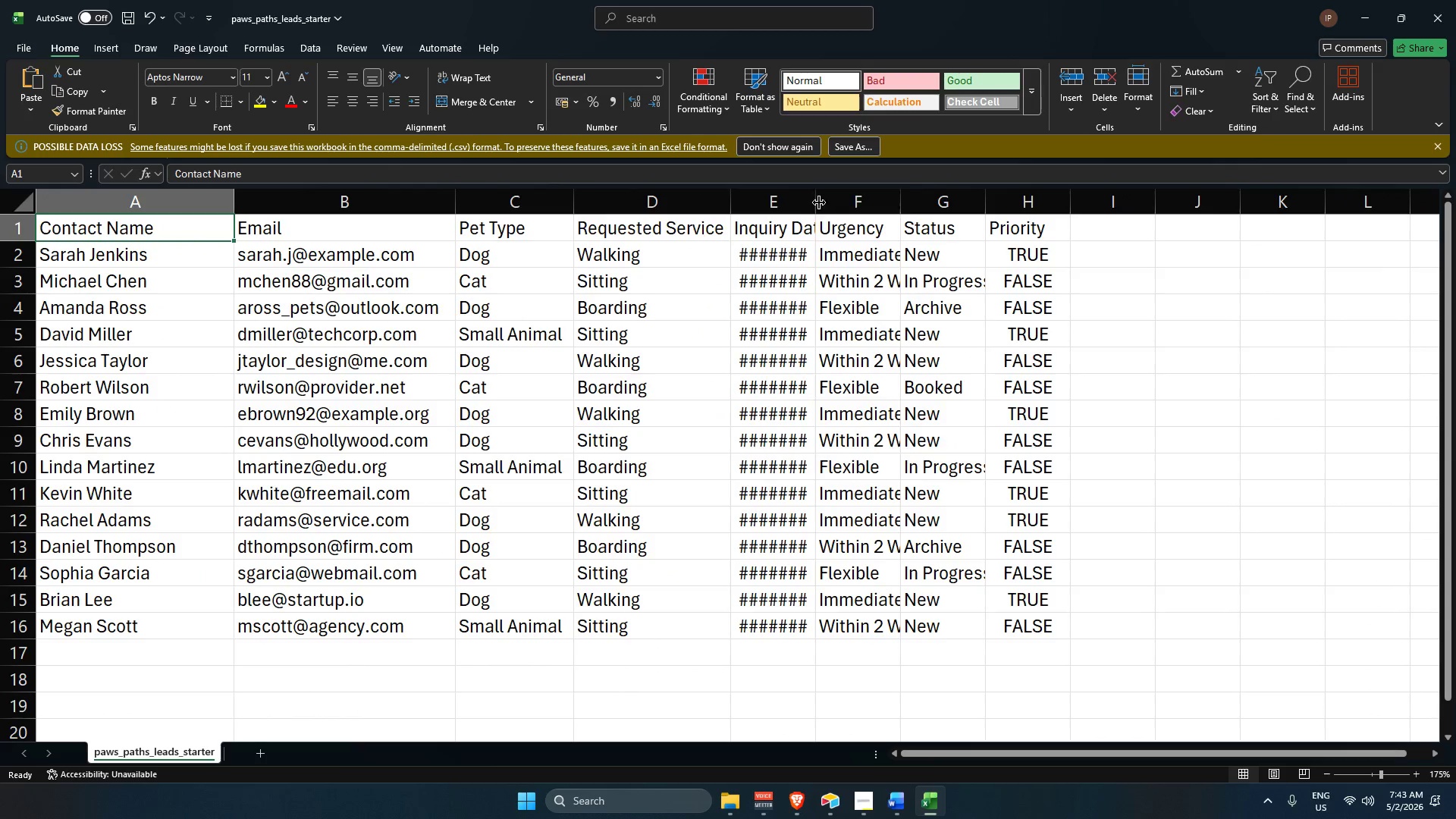 
double_click([817, 200])
 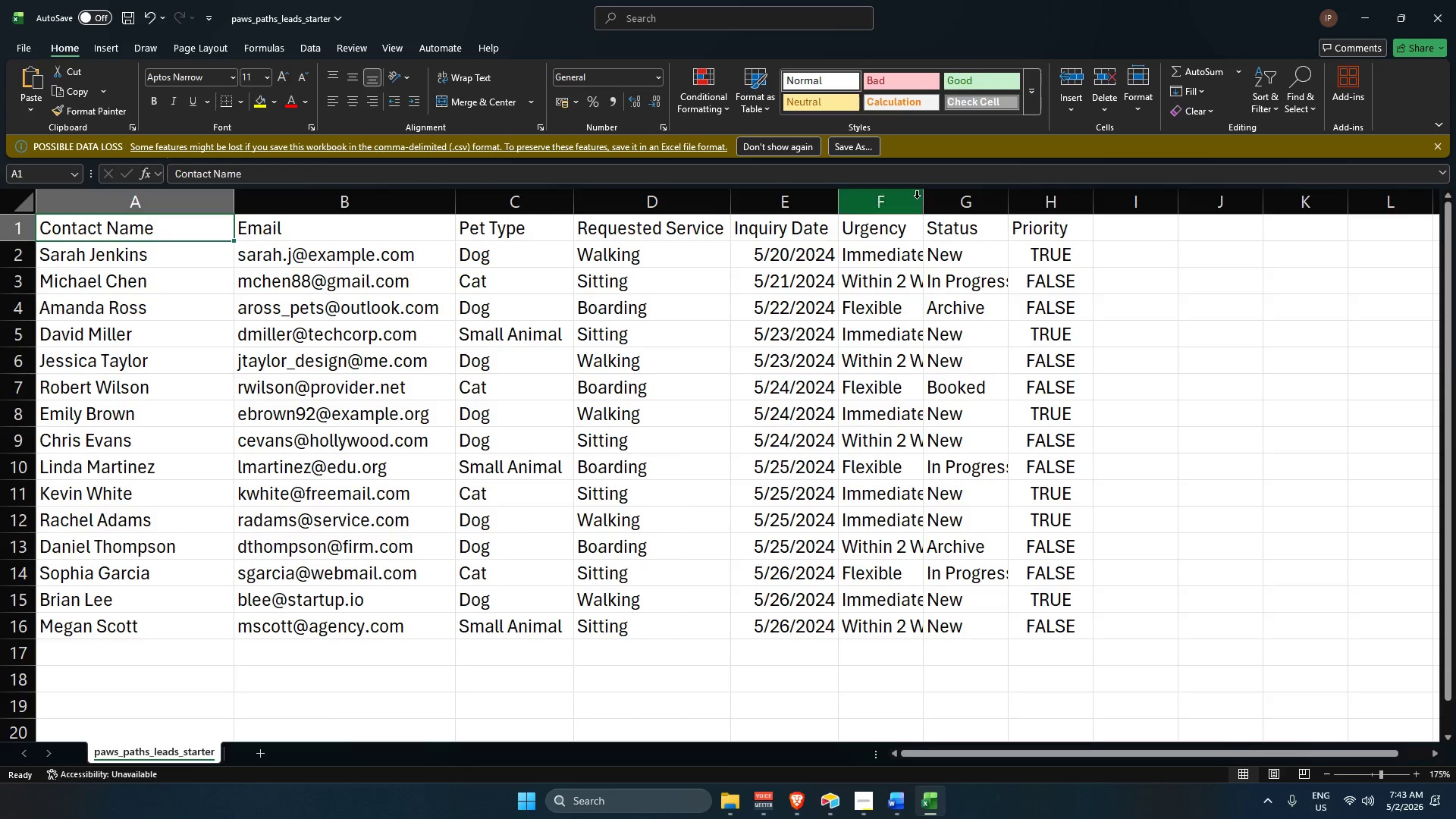 
double_click([917, 197])
 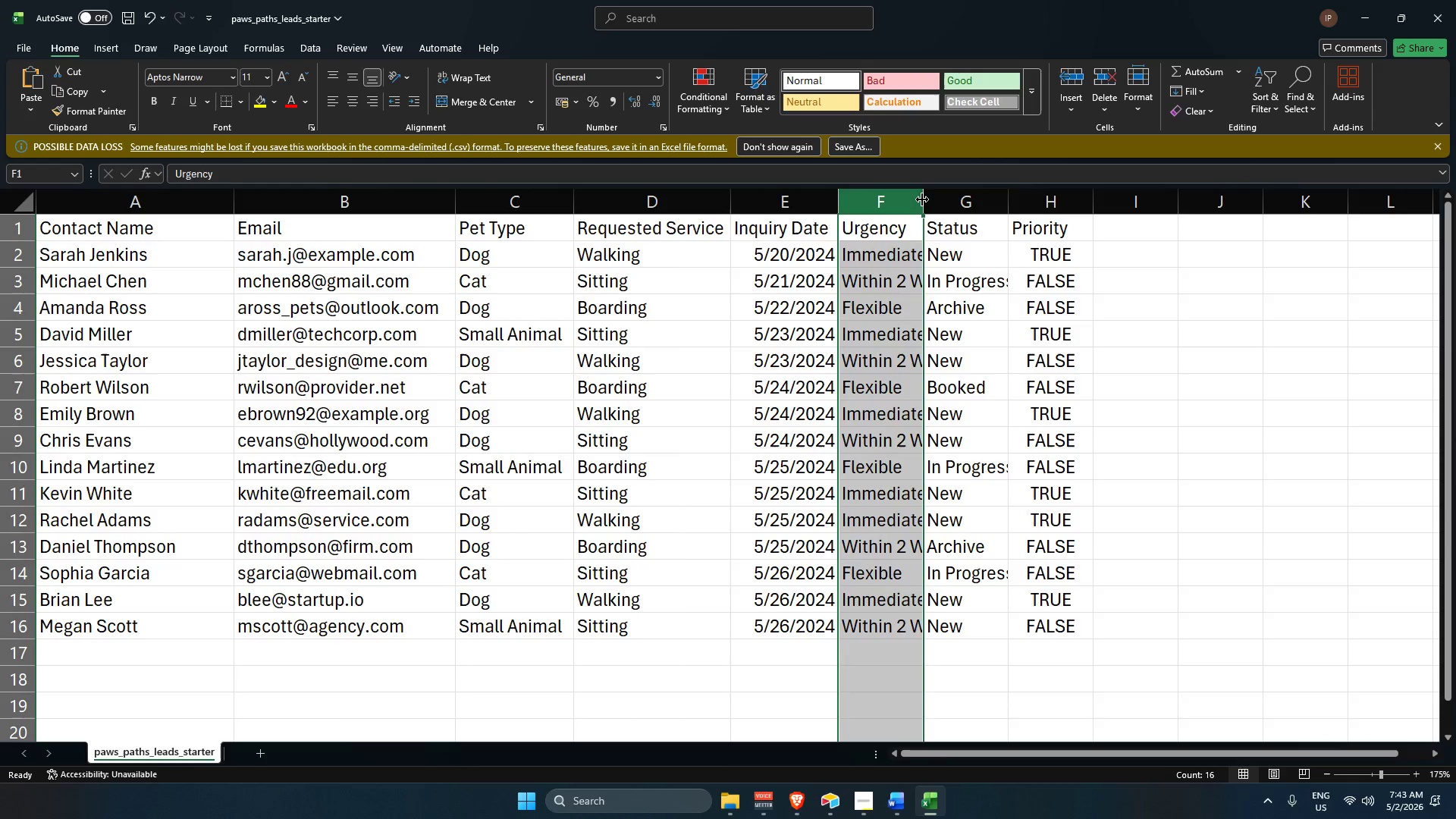 
double_click([922, 199])
 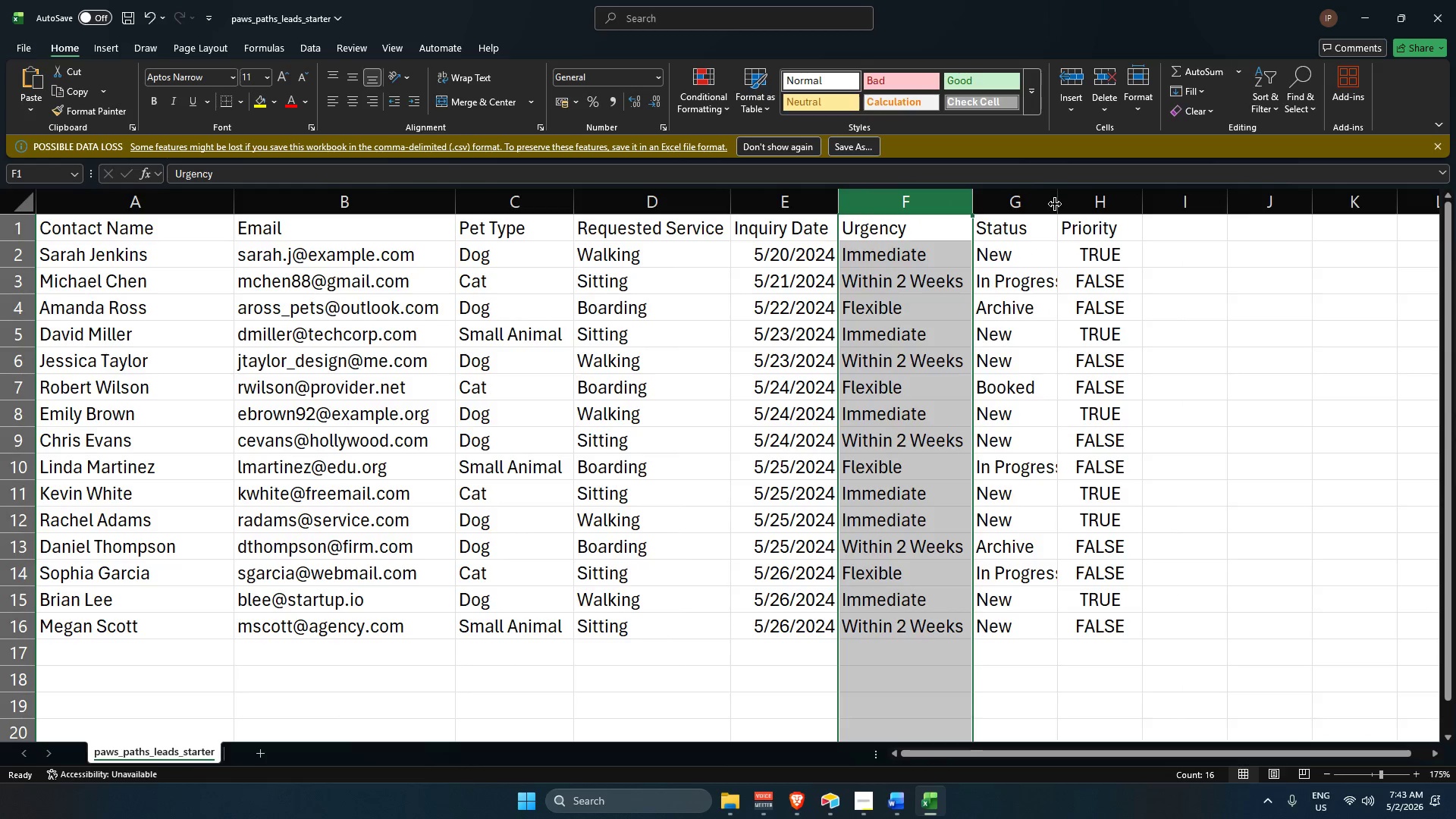 
double_click([1056, 203])
 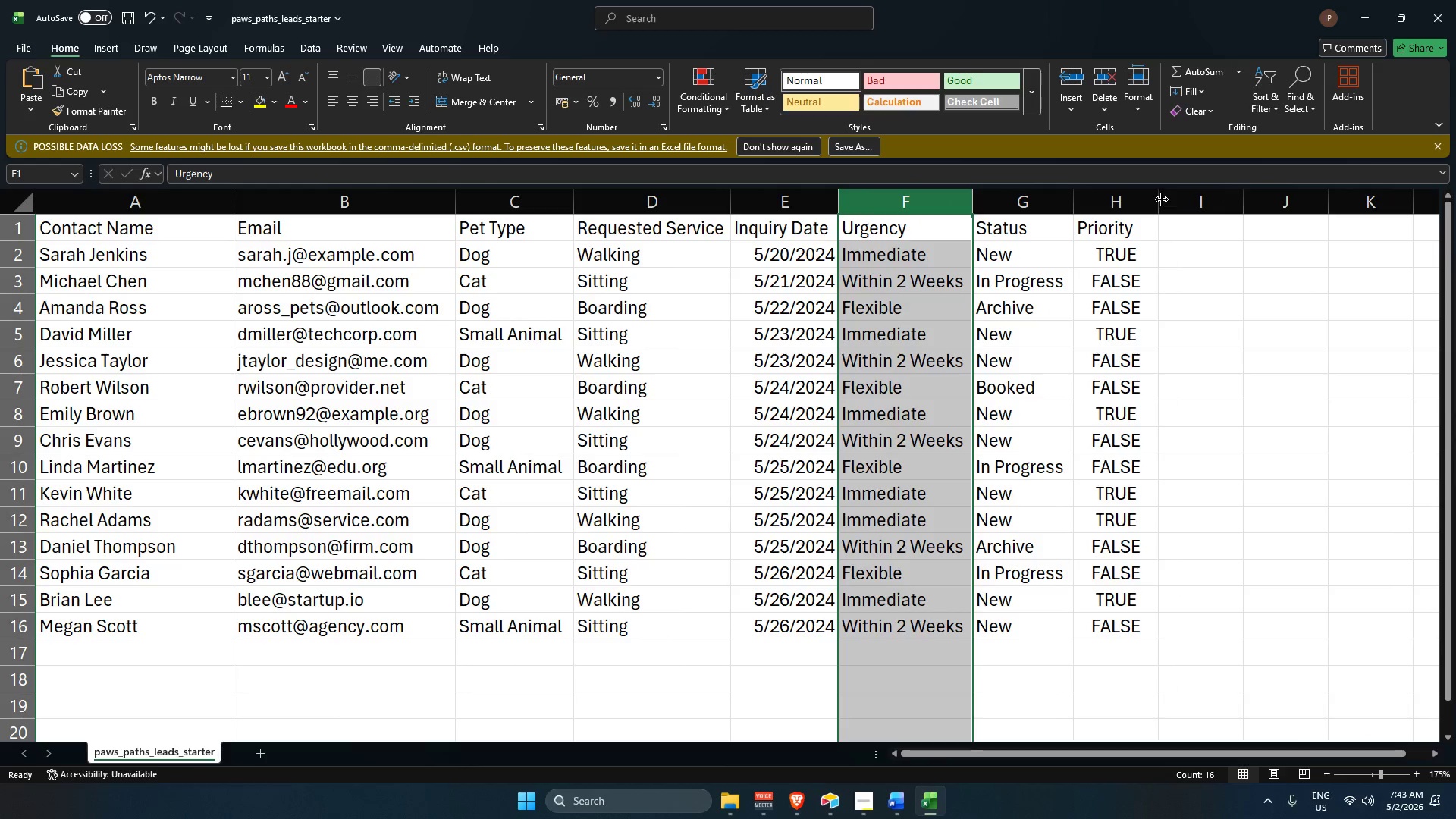 
double_click([1162, 199])
 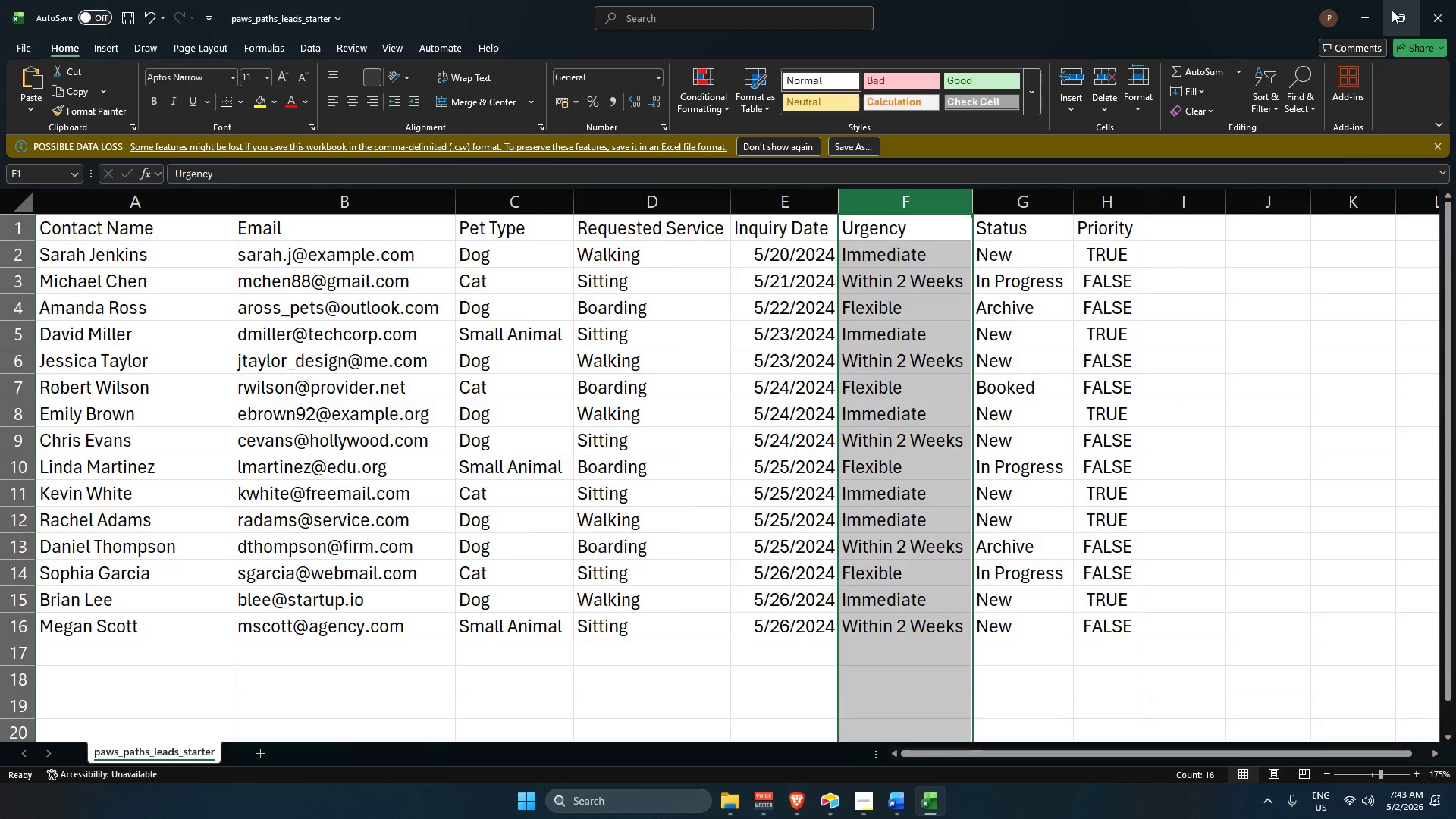 
left_click([1383, 11])
 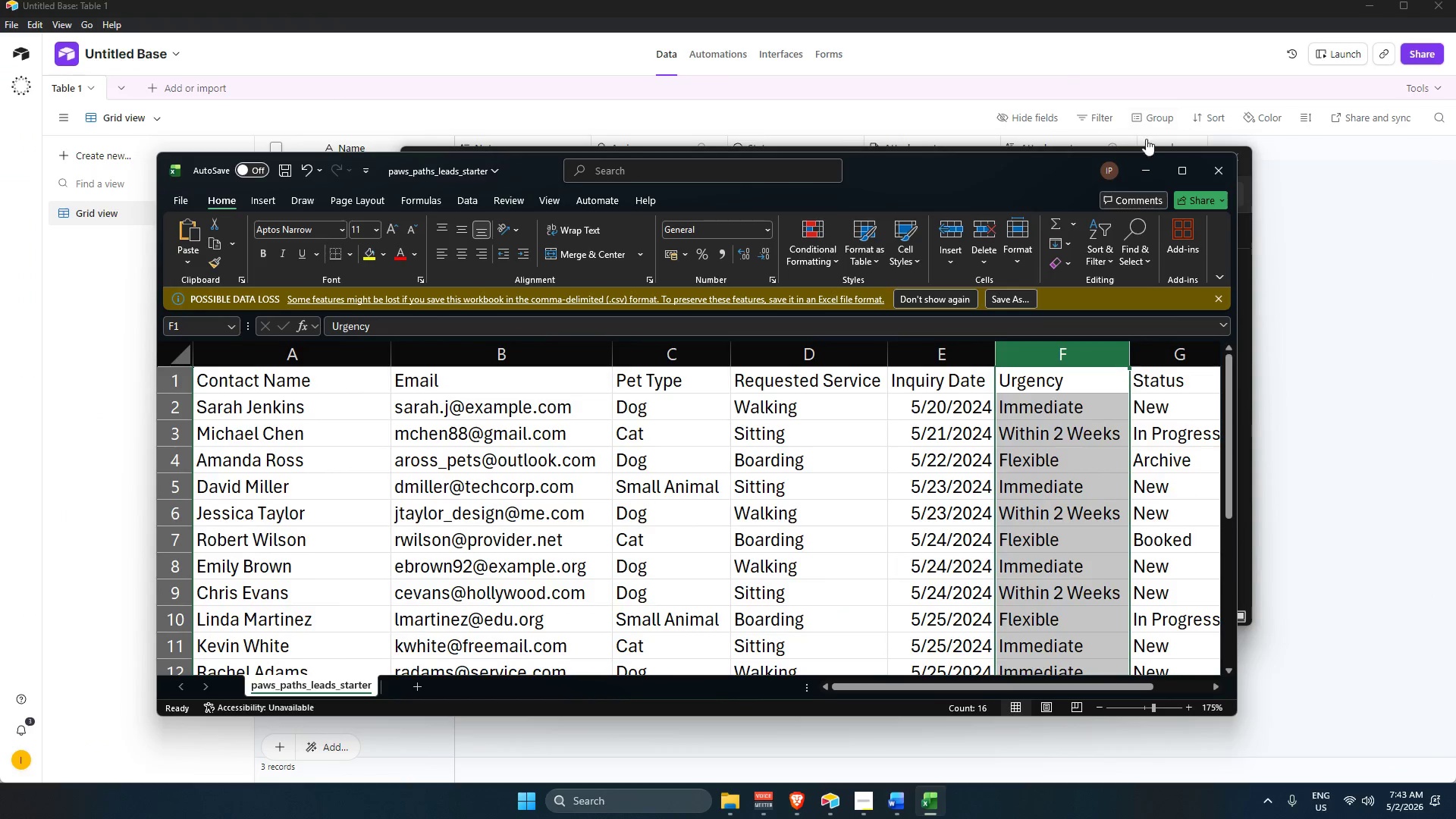 
left_click([1189, 165])
 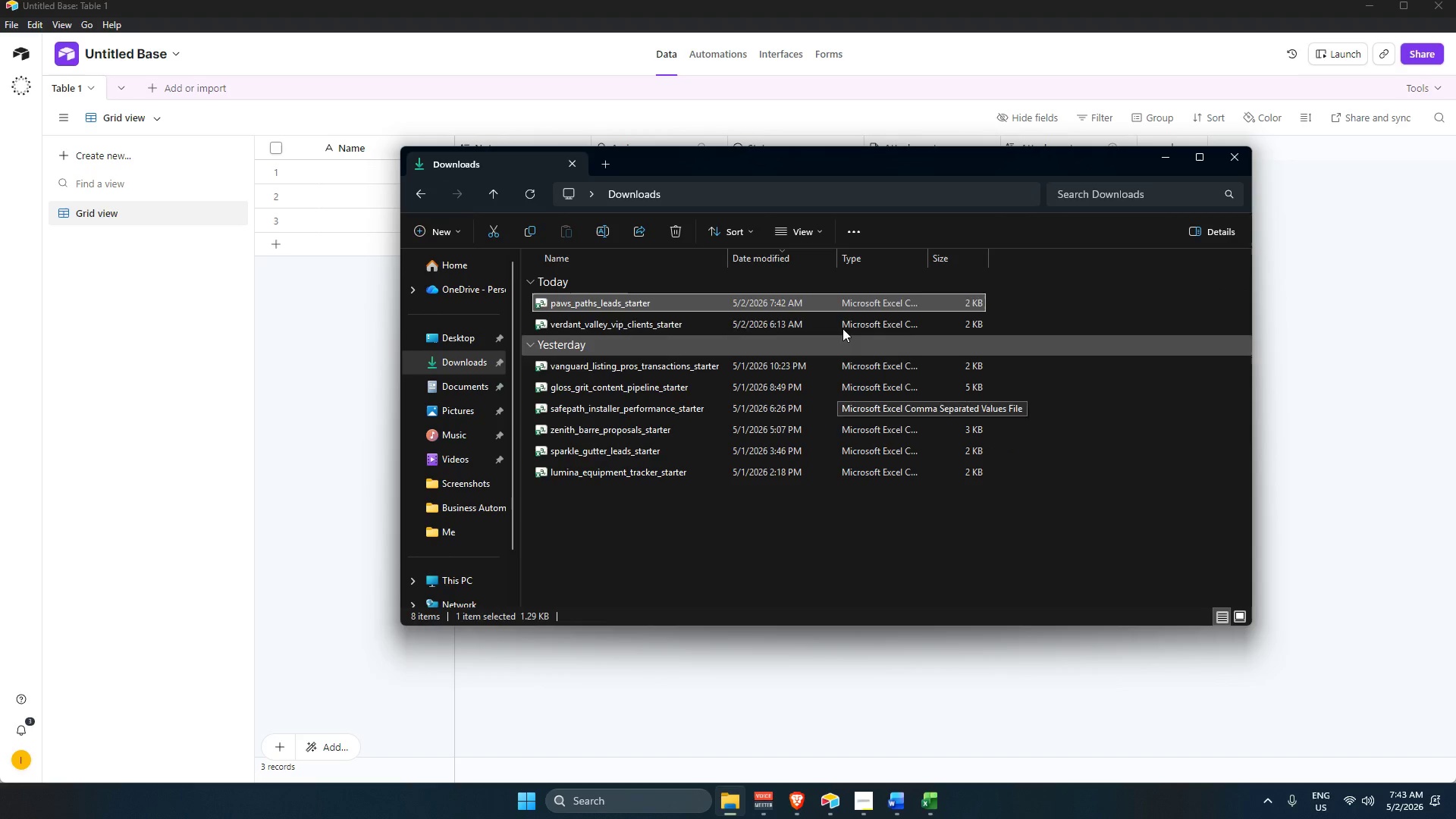 
left_click([1240, 155])
 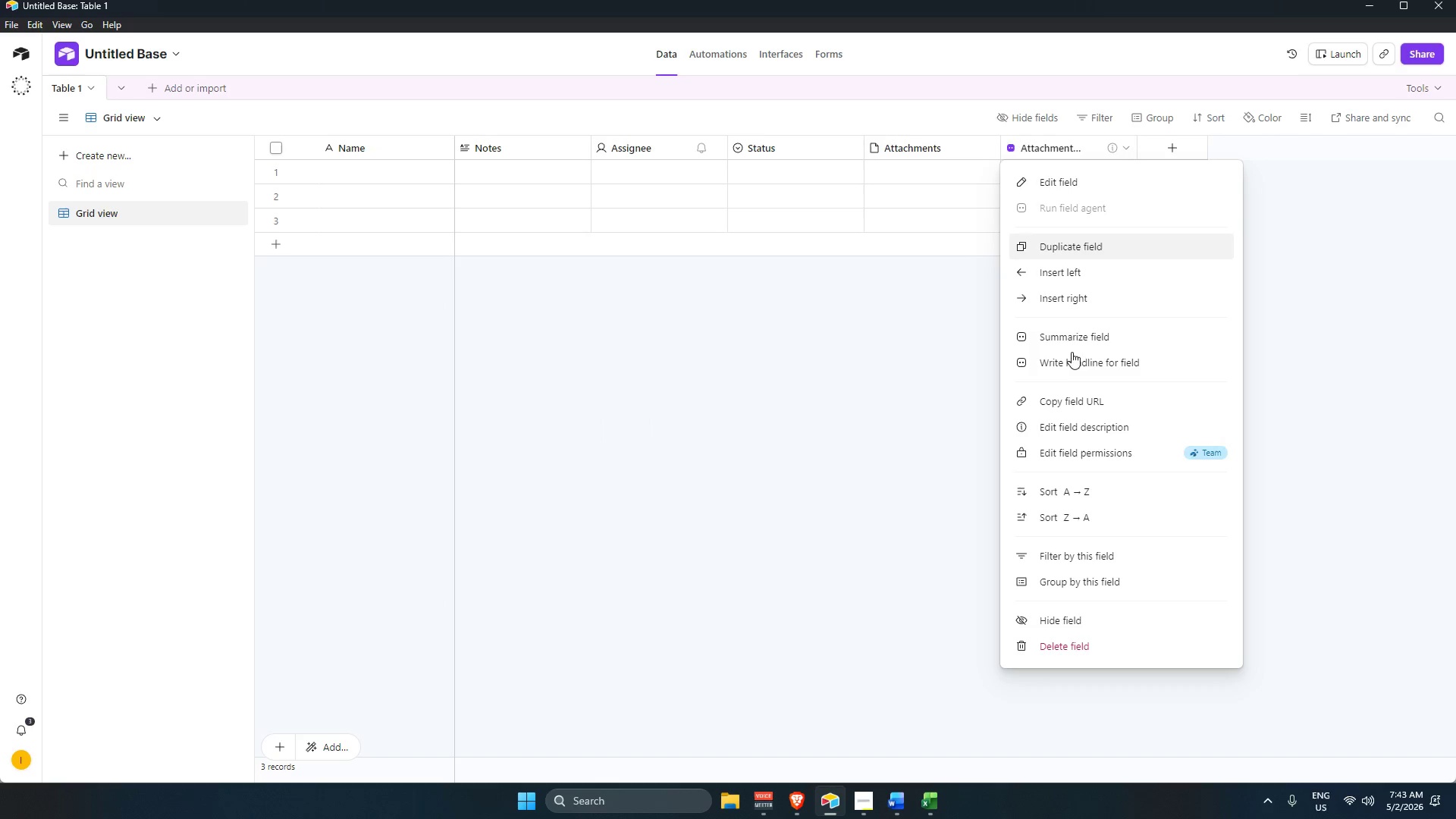 
left_click([1050, 654])
 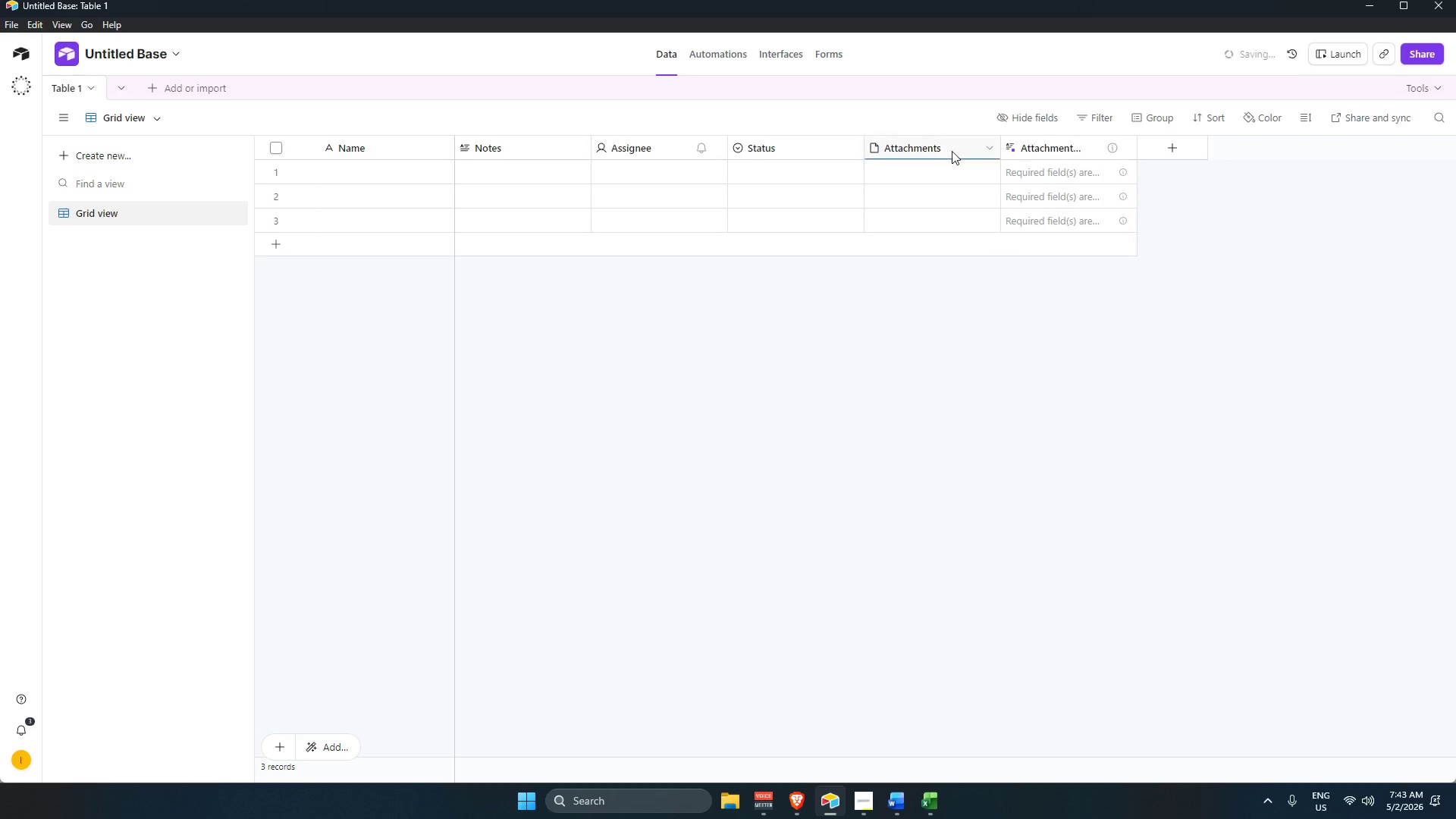 
right_click([949, 149])
 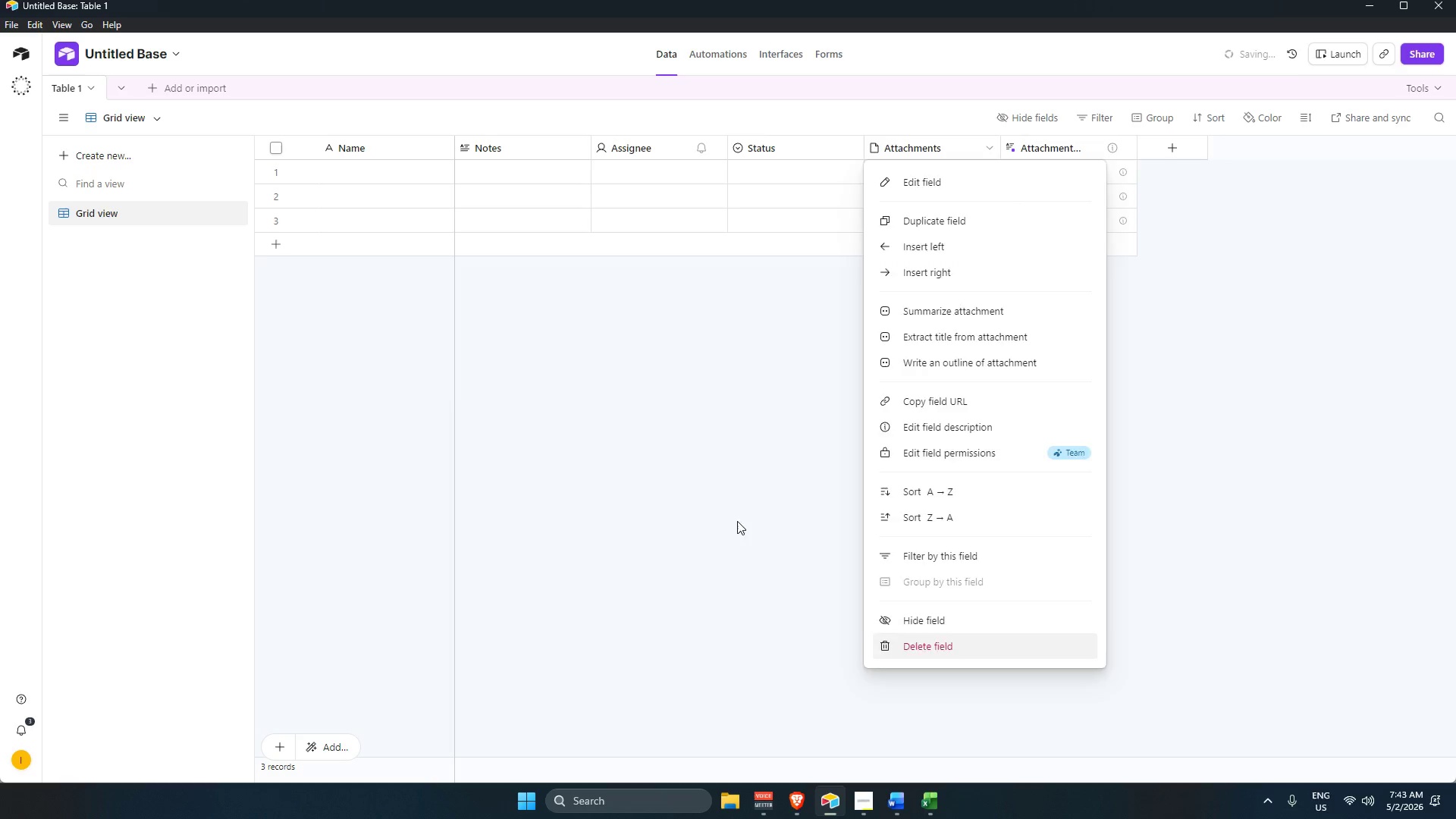 
left_click([728, 500])
 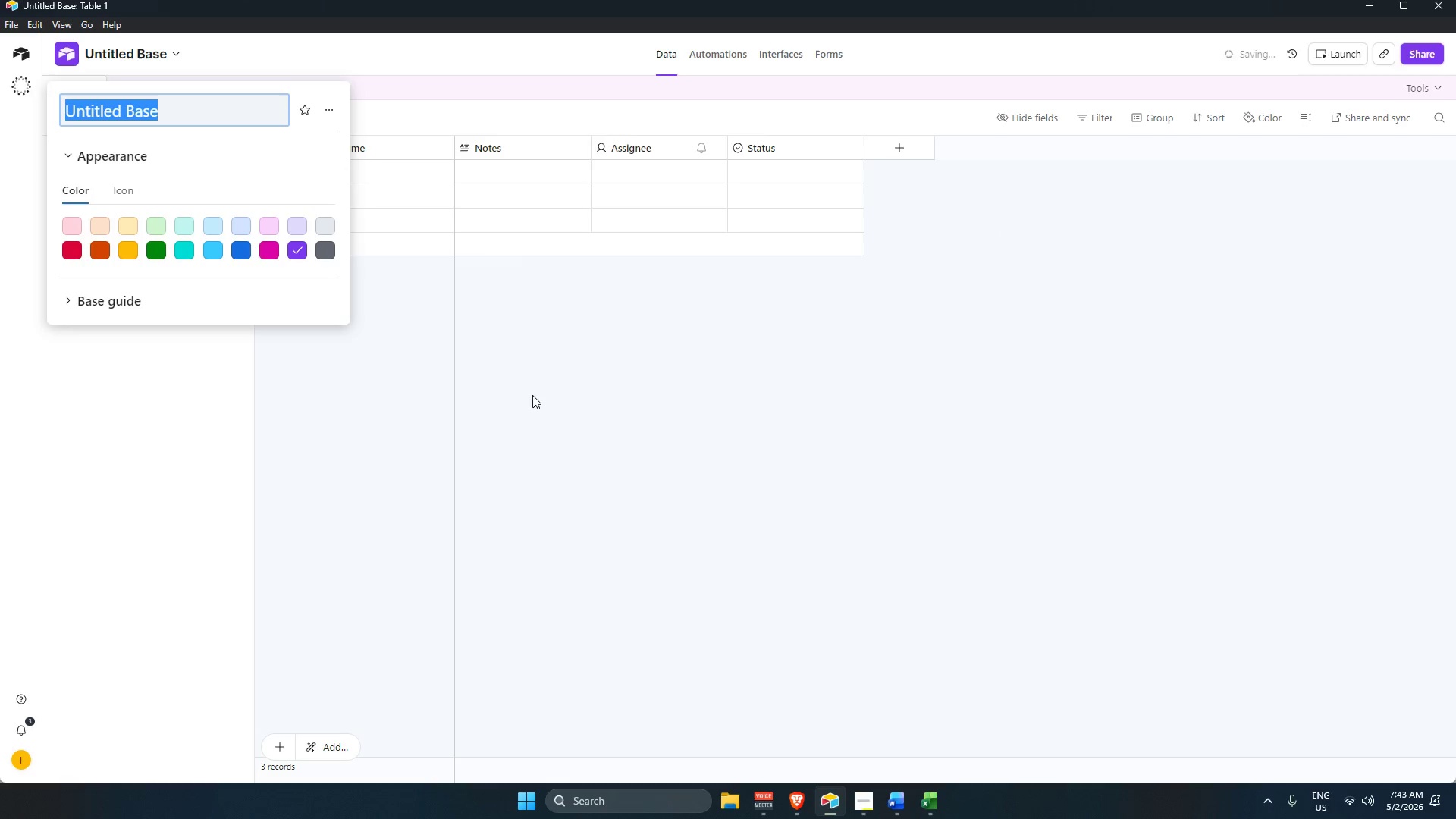 
left_click([922, 807])
 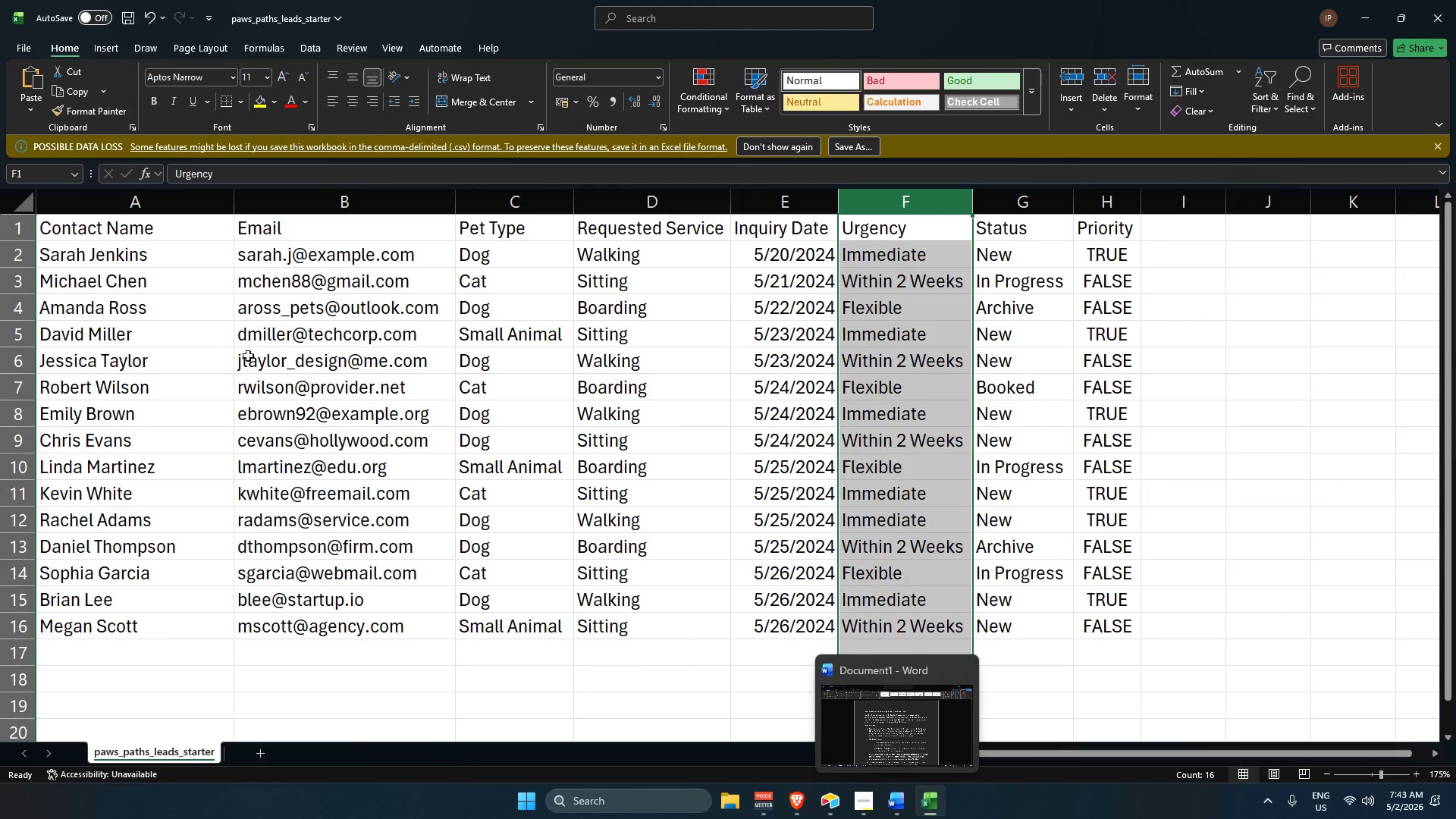 
left_click([869, 804])
 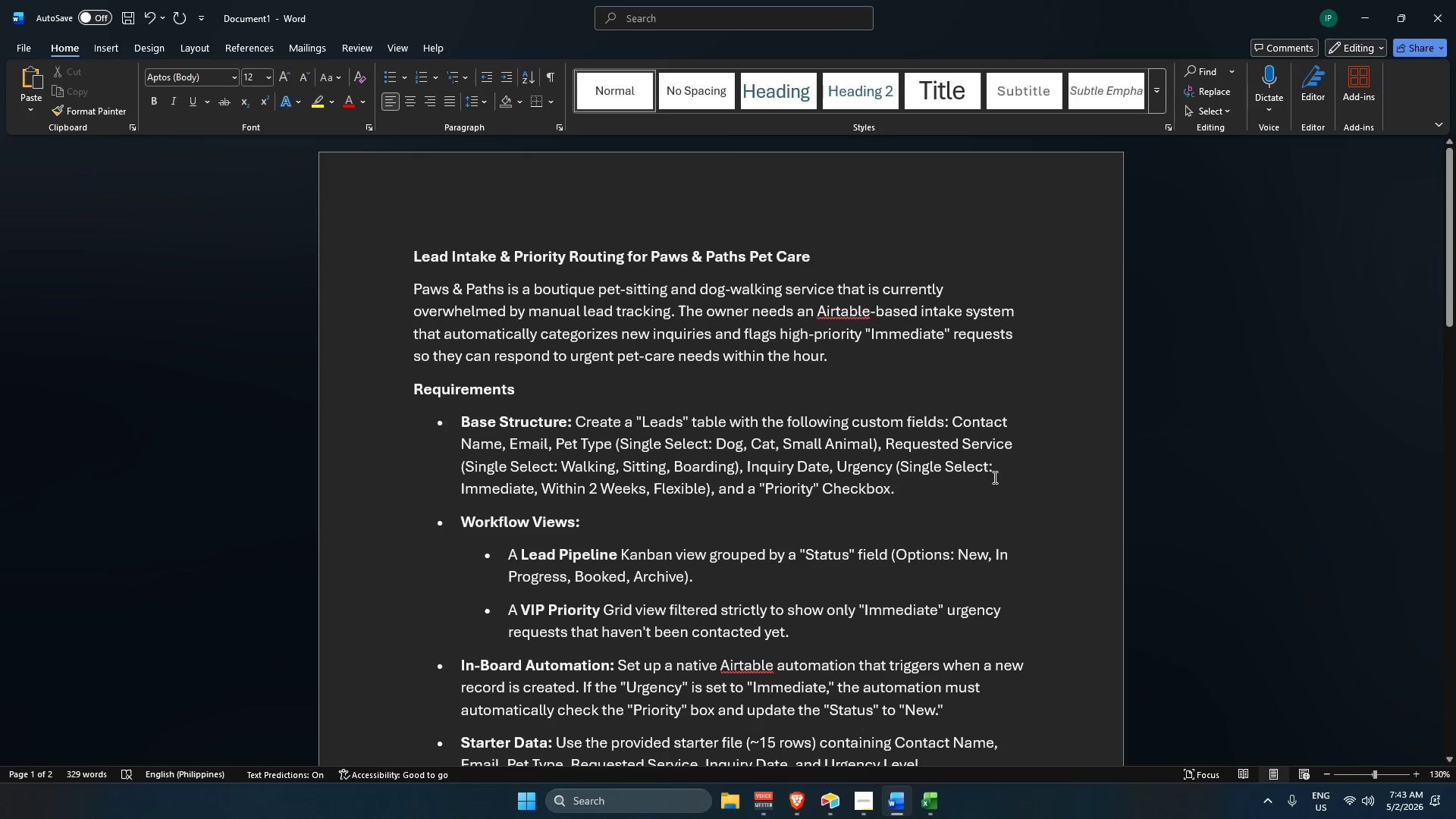 
left_click([868, 812])
 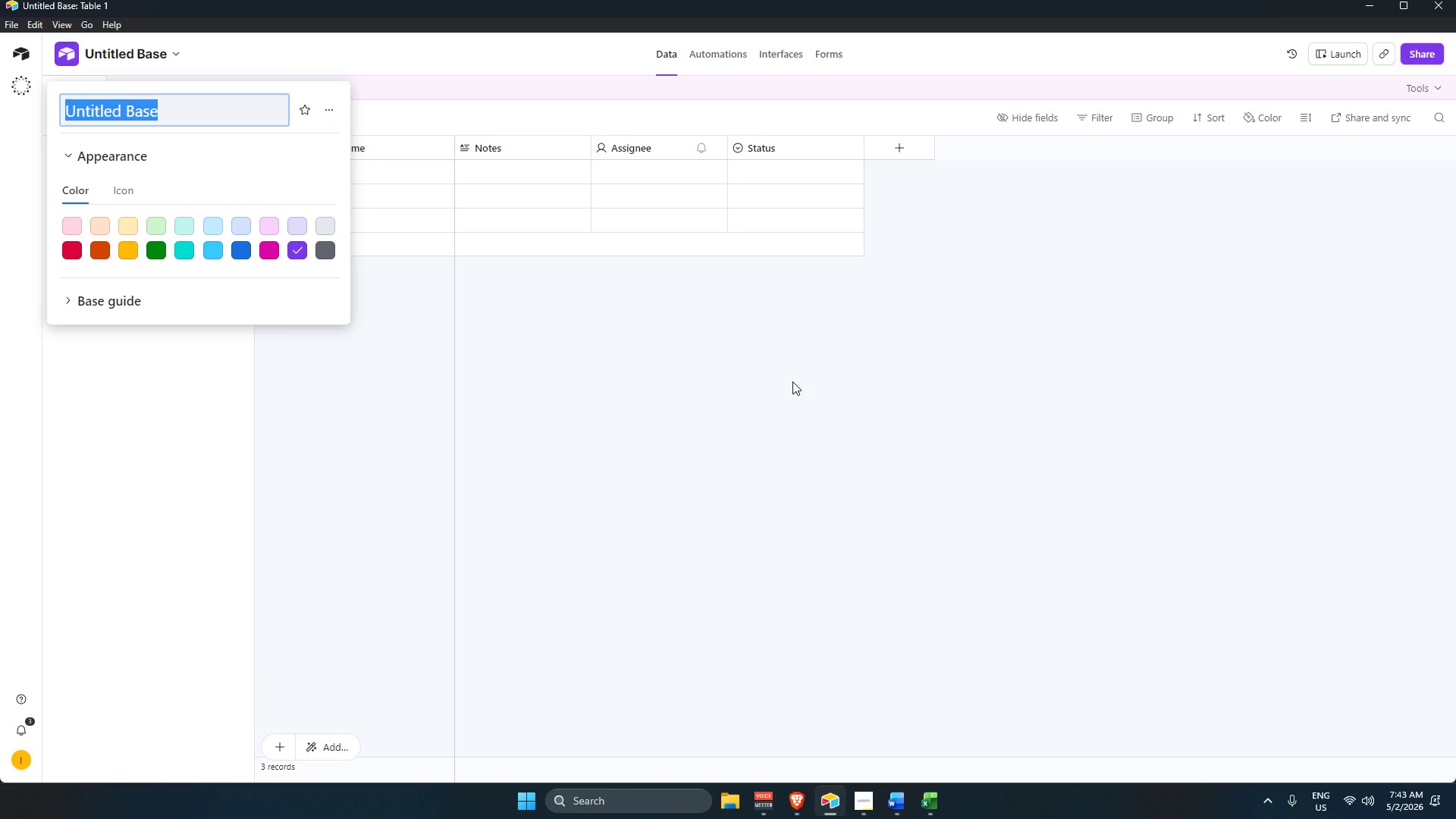 
wait(7.77)
 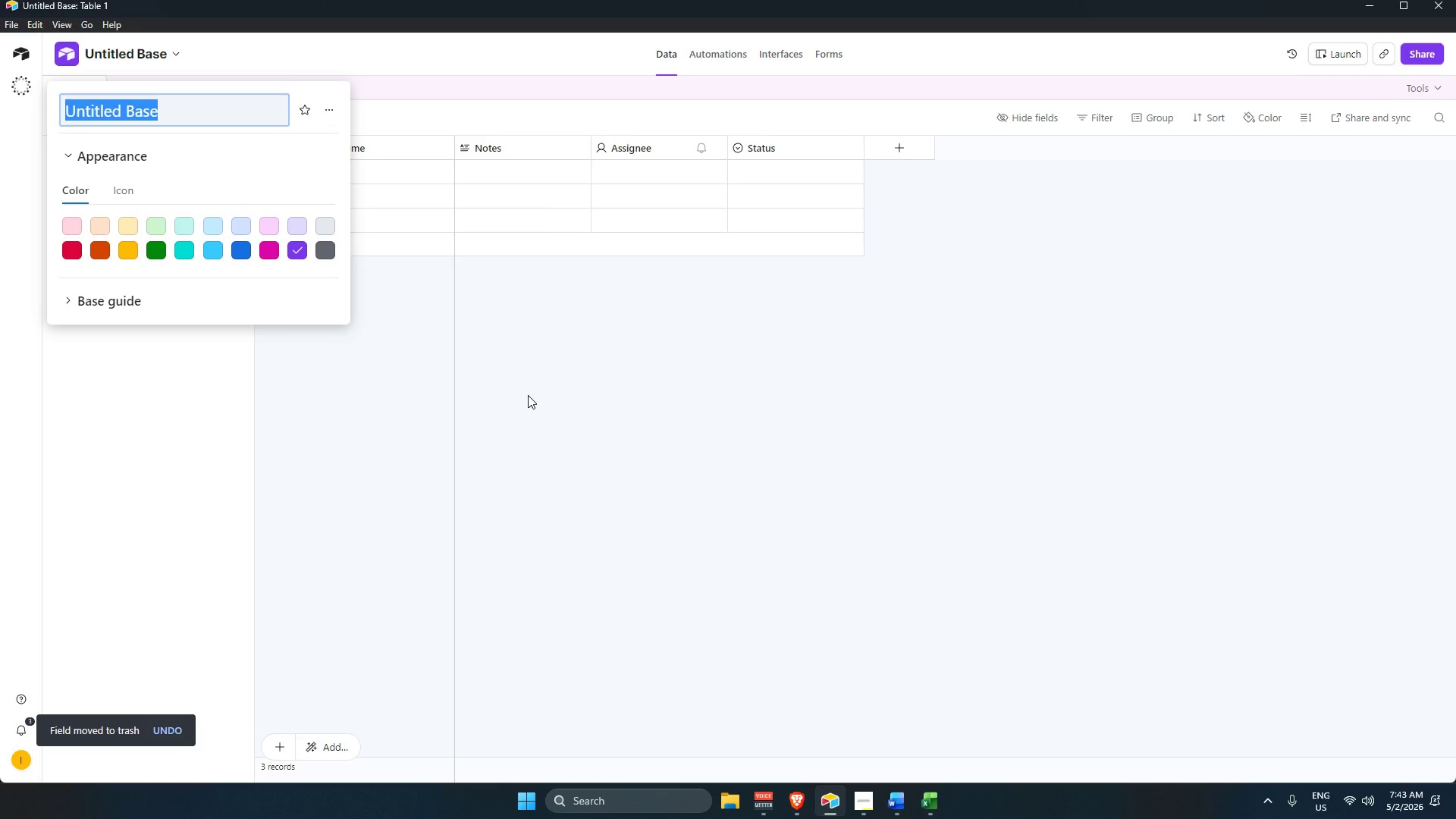 
key(Alt+Tab)
 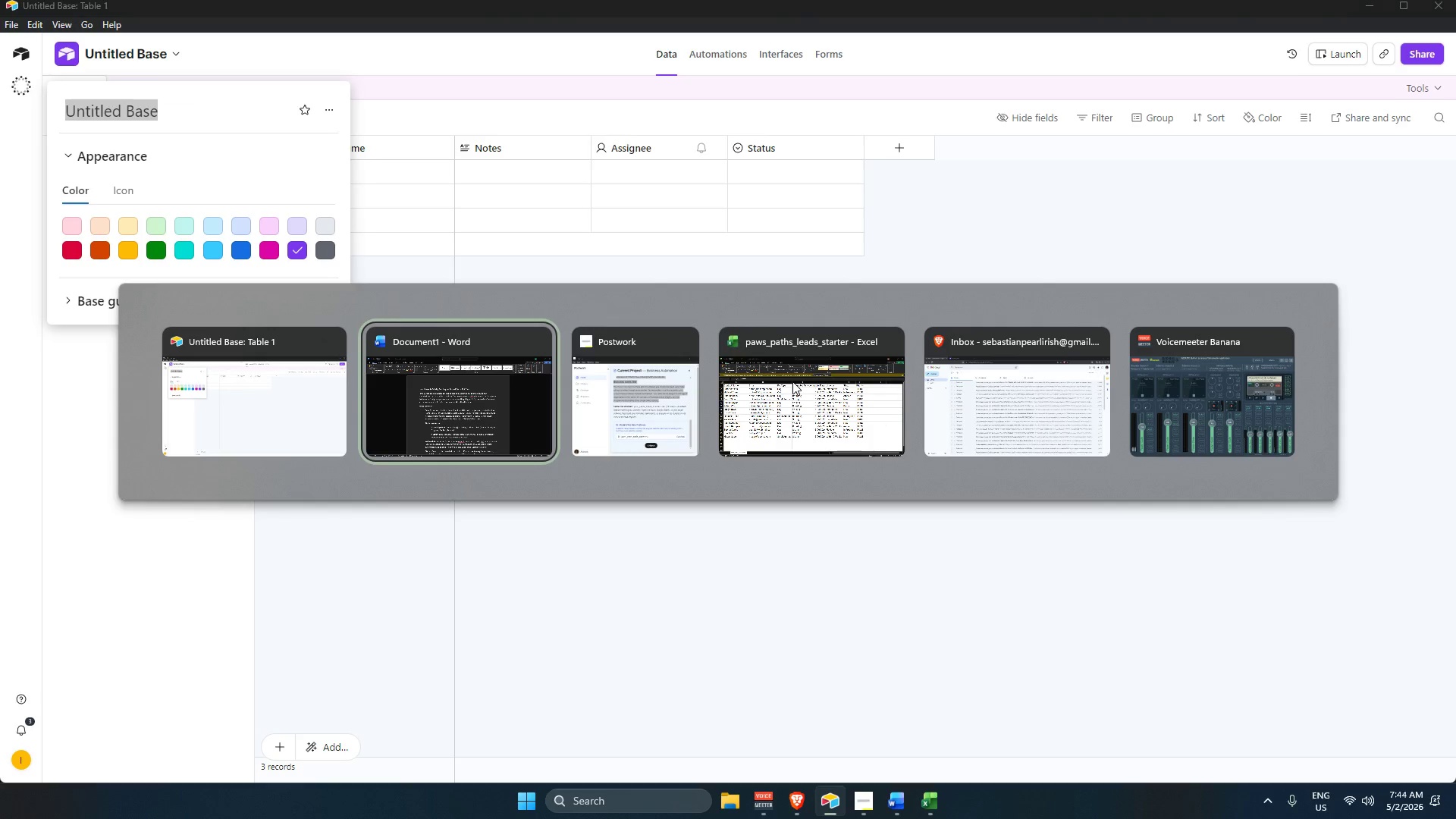 
key(Alt+Tab)
 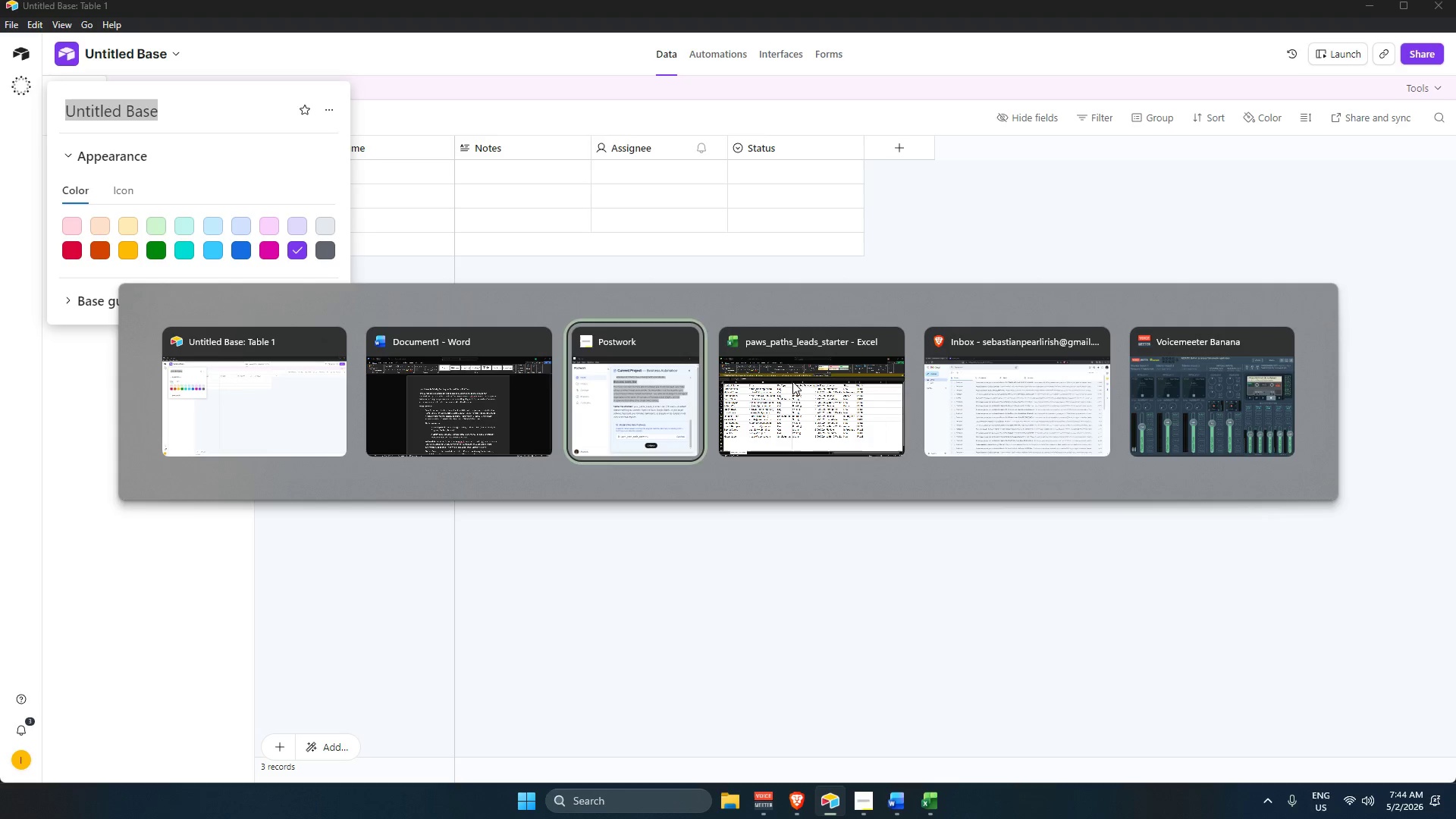 
key(Alt+Tab)
 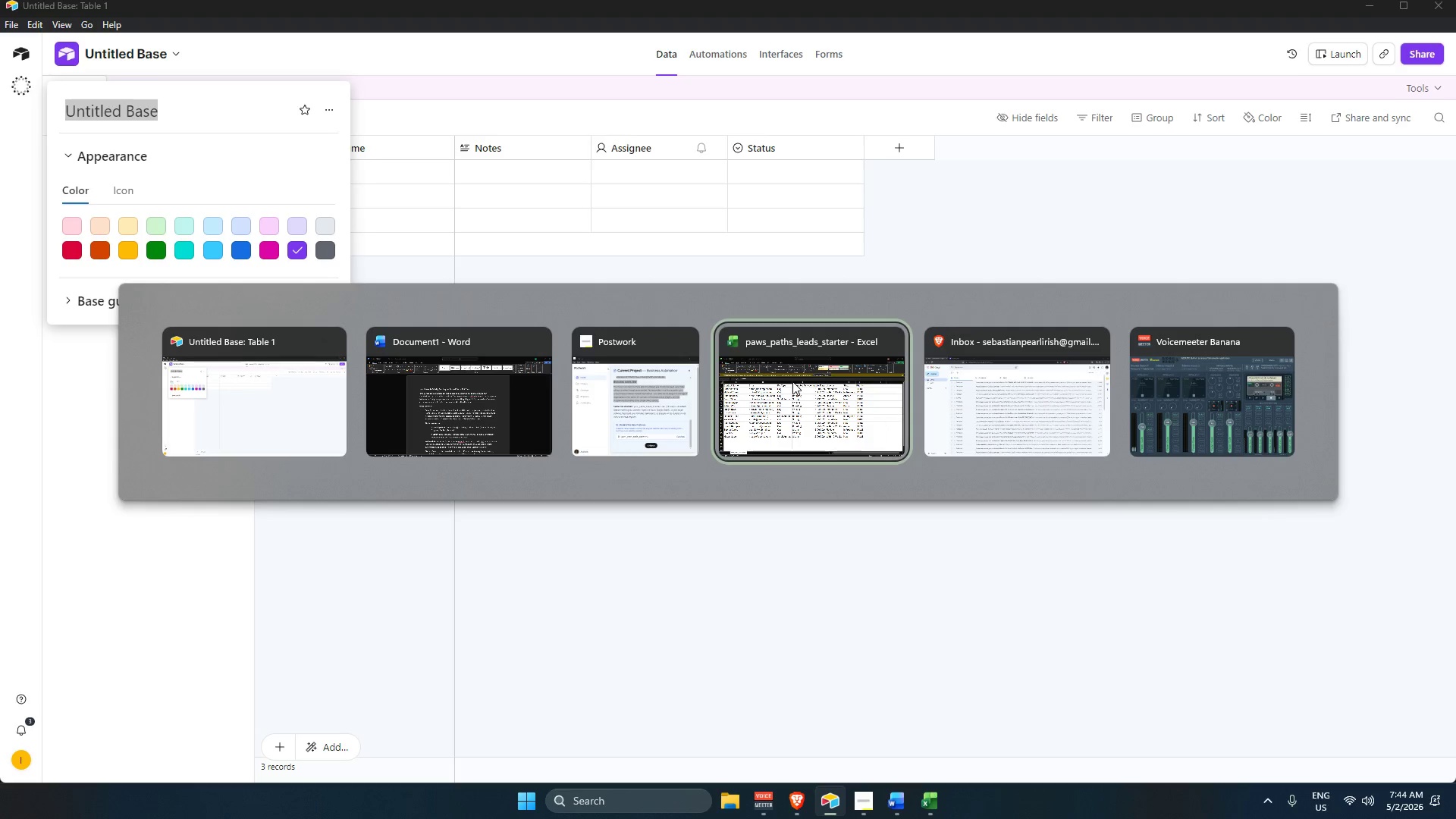 
key(Alt+Tab)
 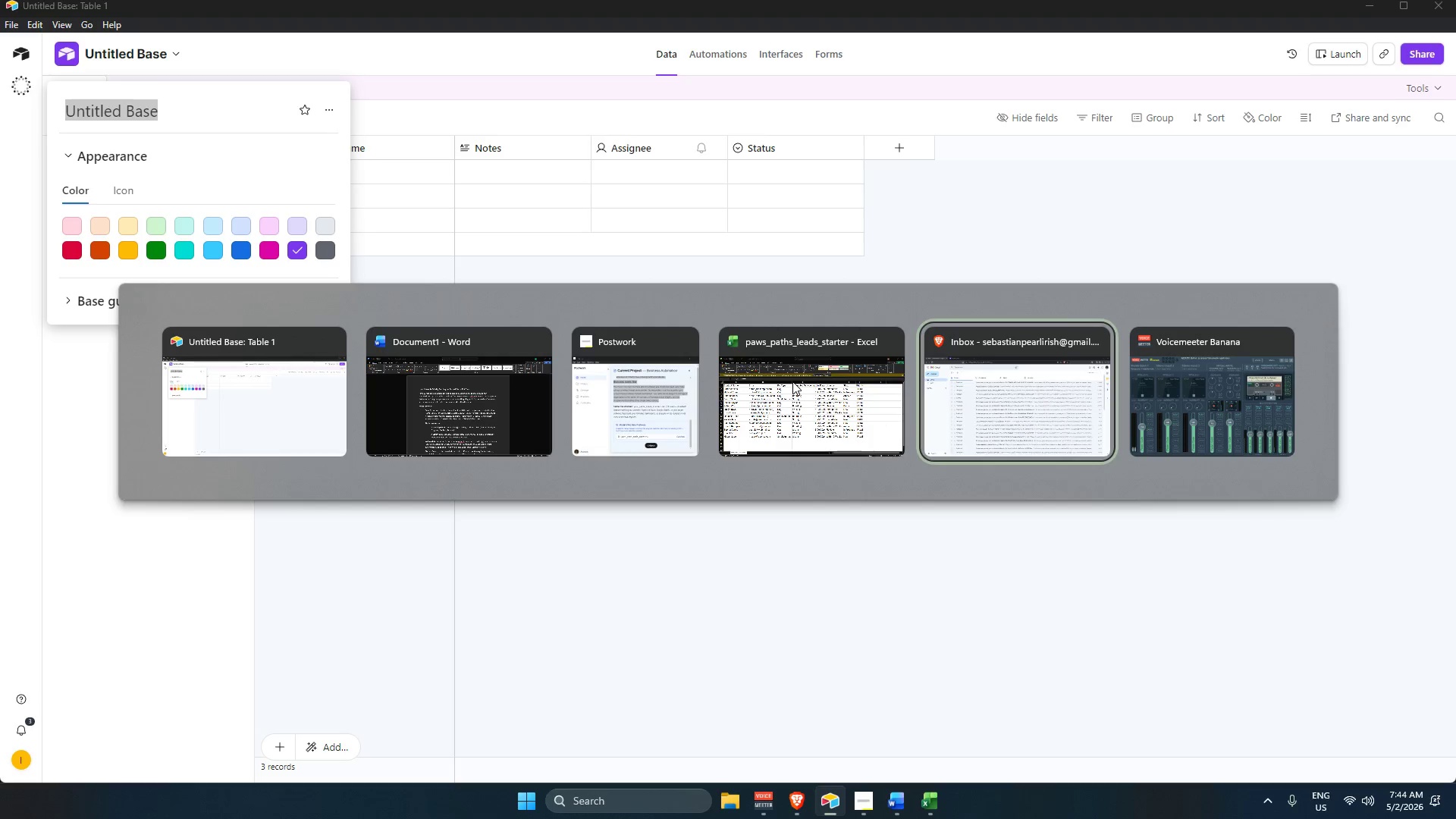 
key(Alt+Tab)
 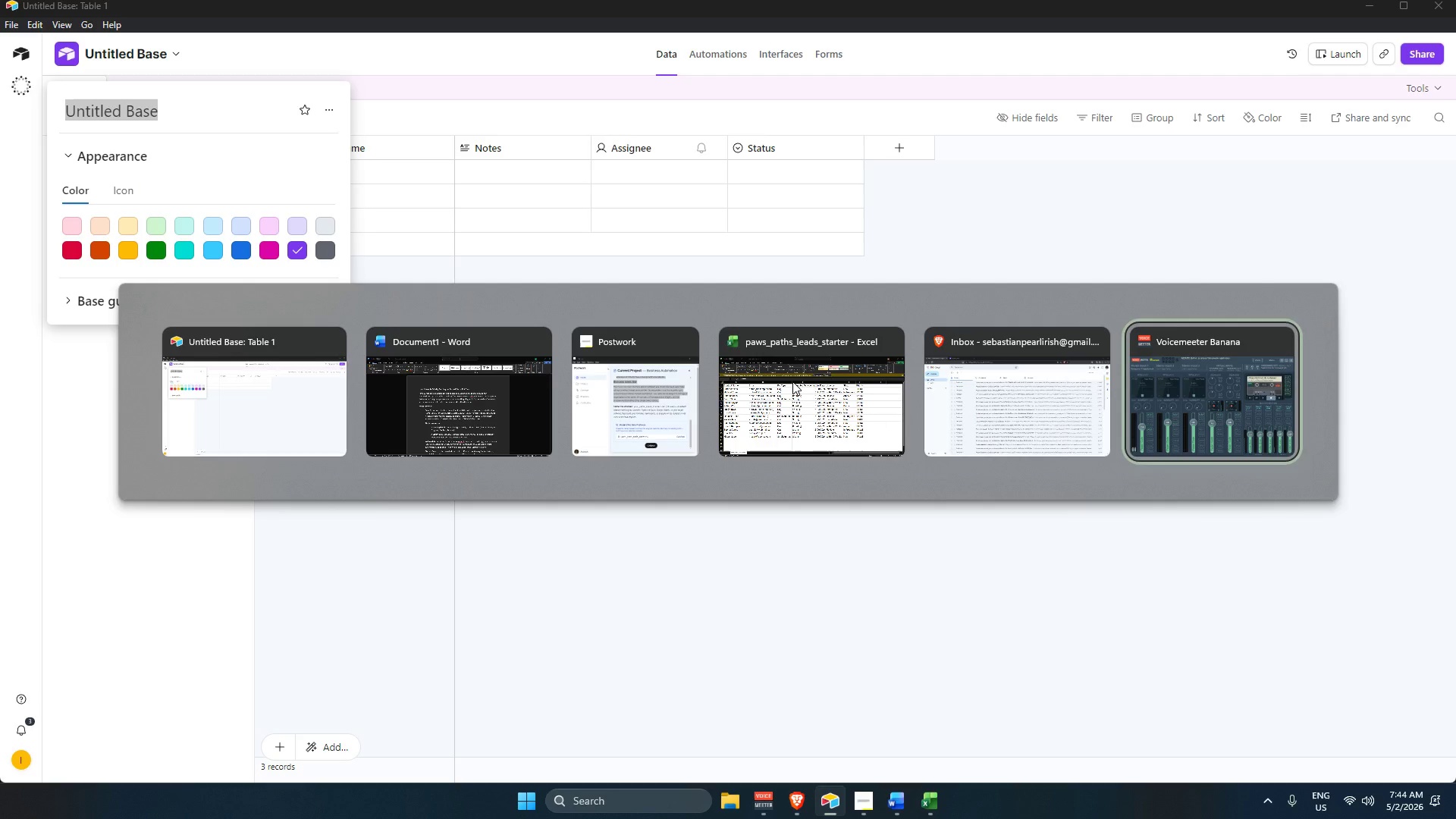 
key(Alt+Tab)
 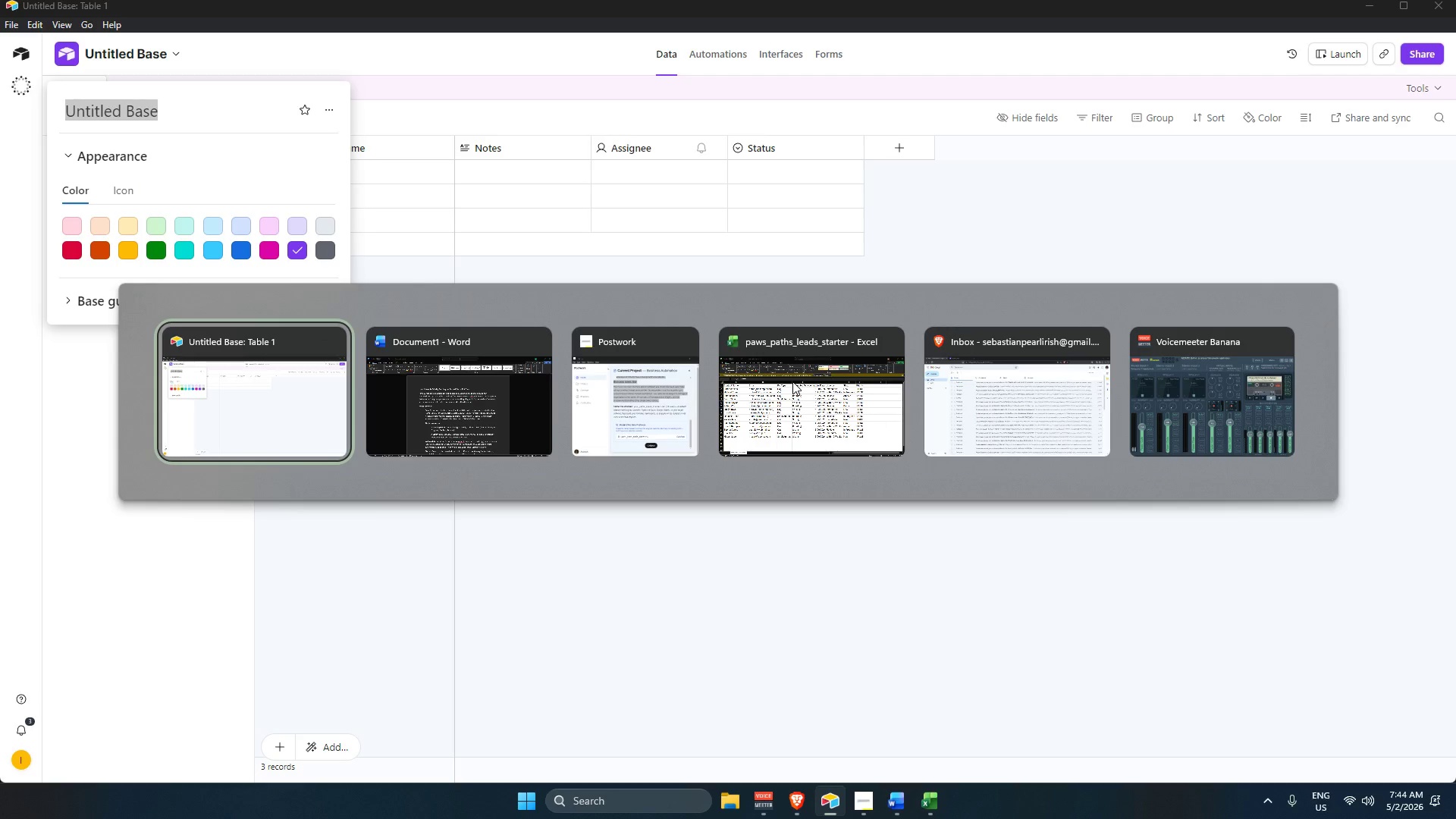 
key(Alt+Tab)
 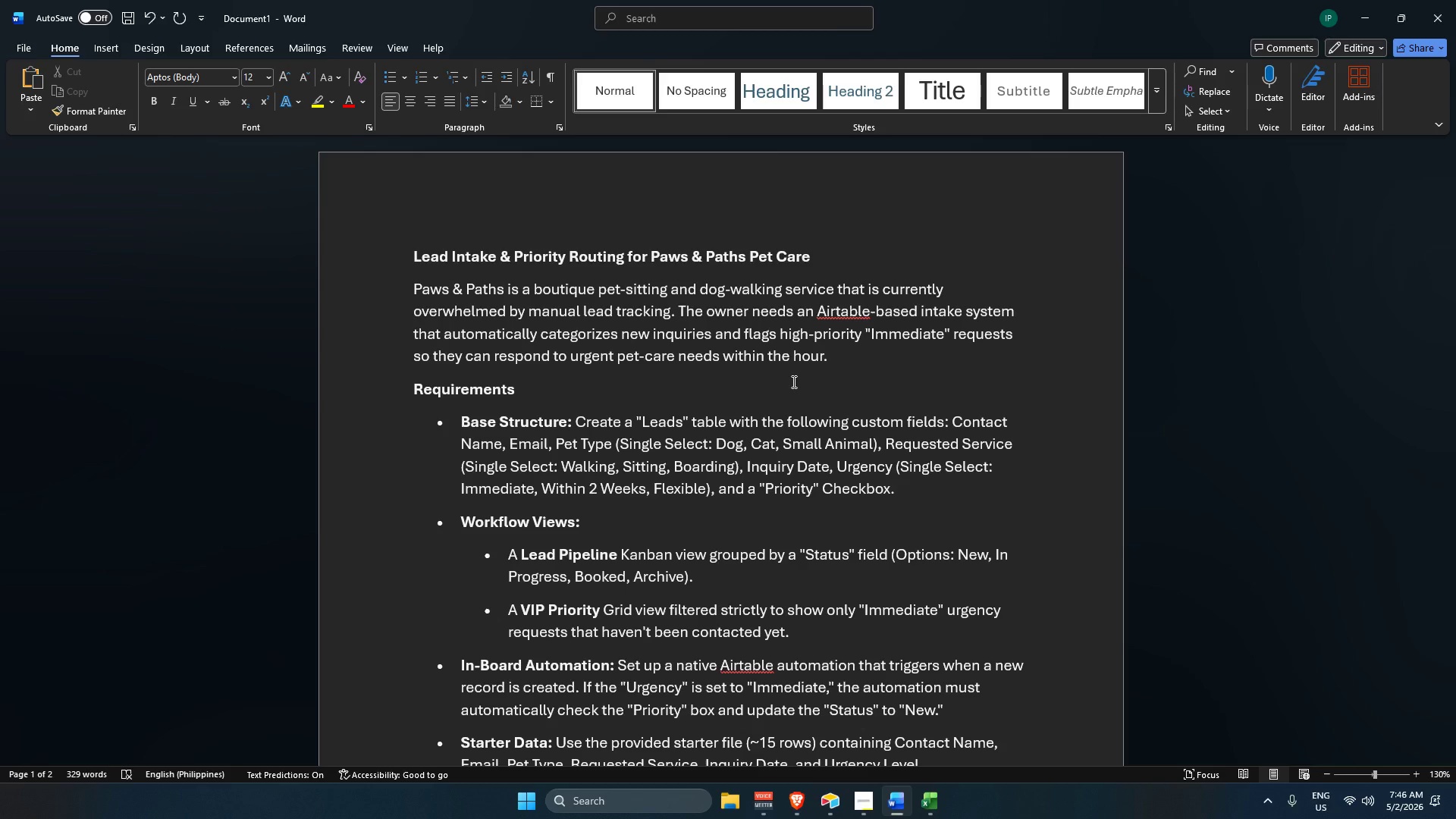 
wait(131.8)
 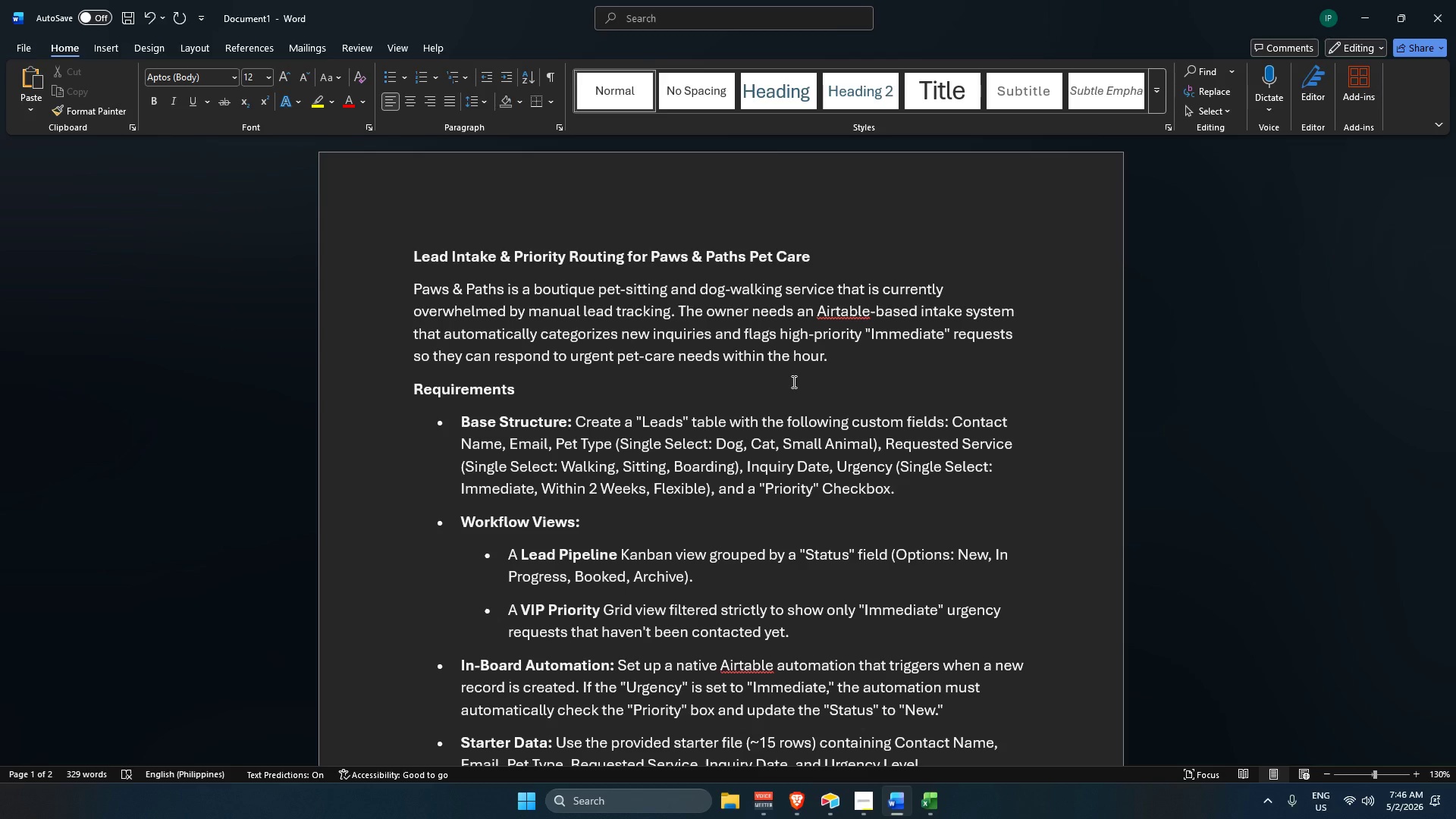 
key(ArrowDown)
 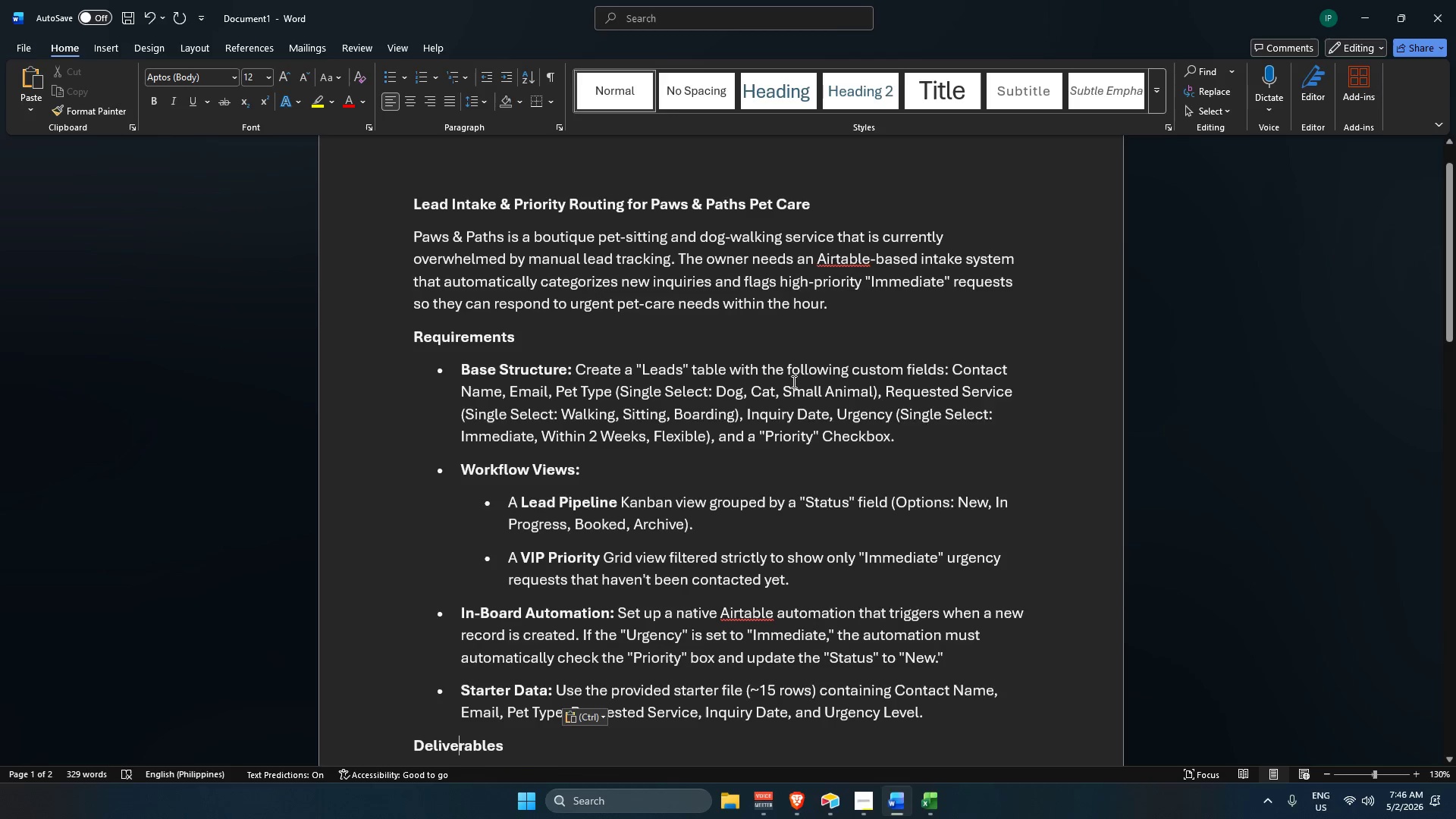 
key(ArrowDown)
 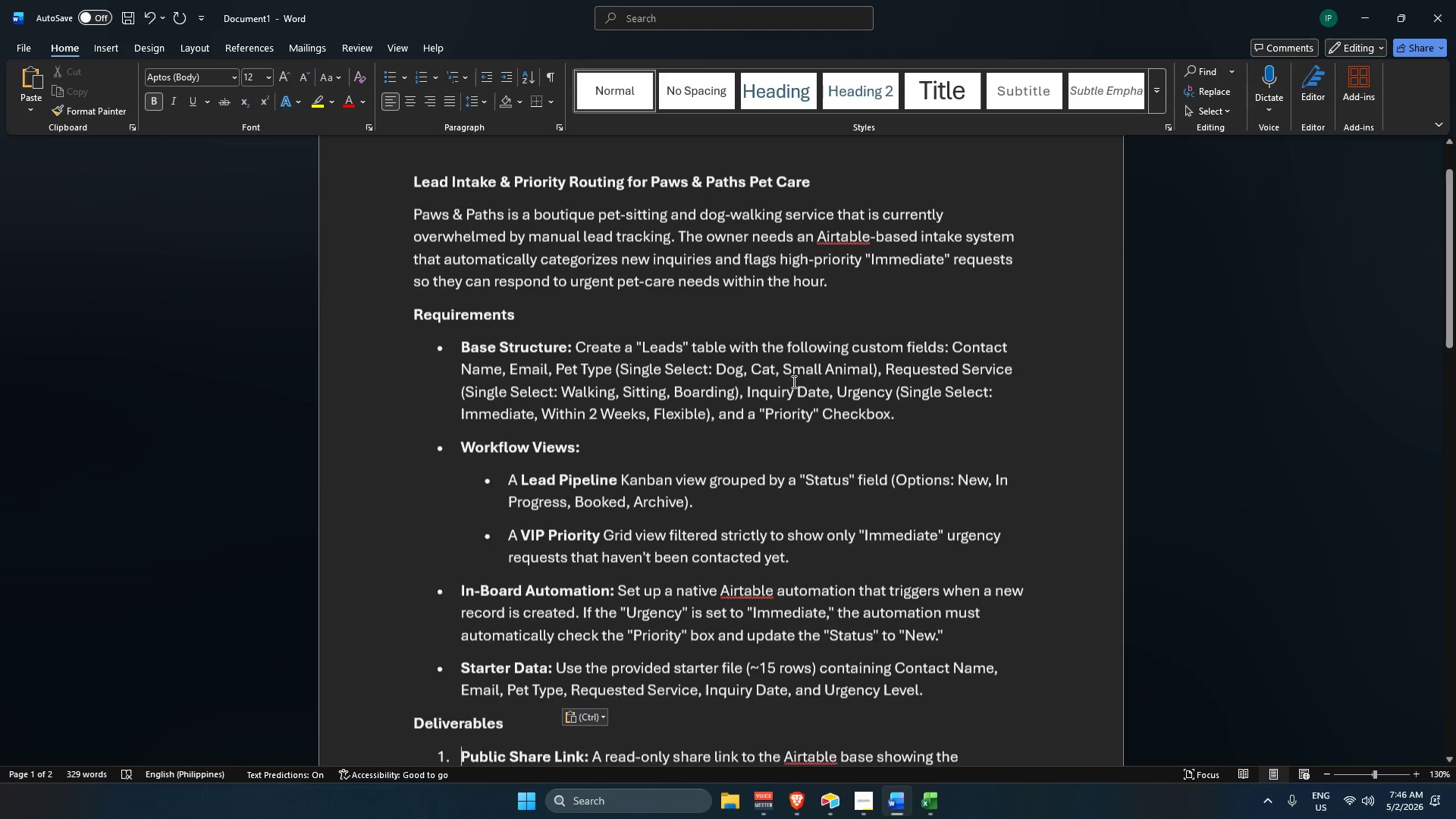 
key(ArrowDown)
 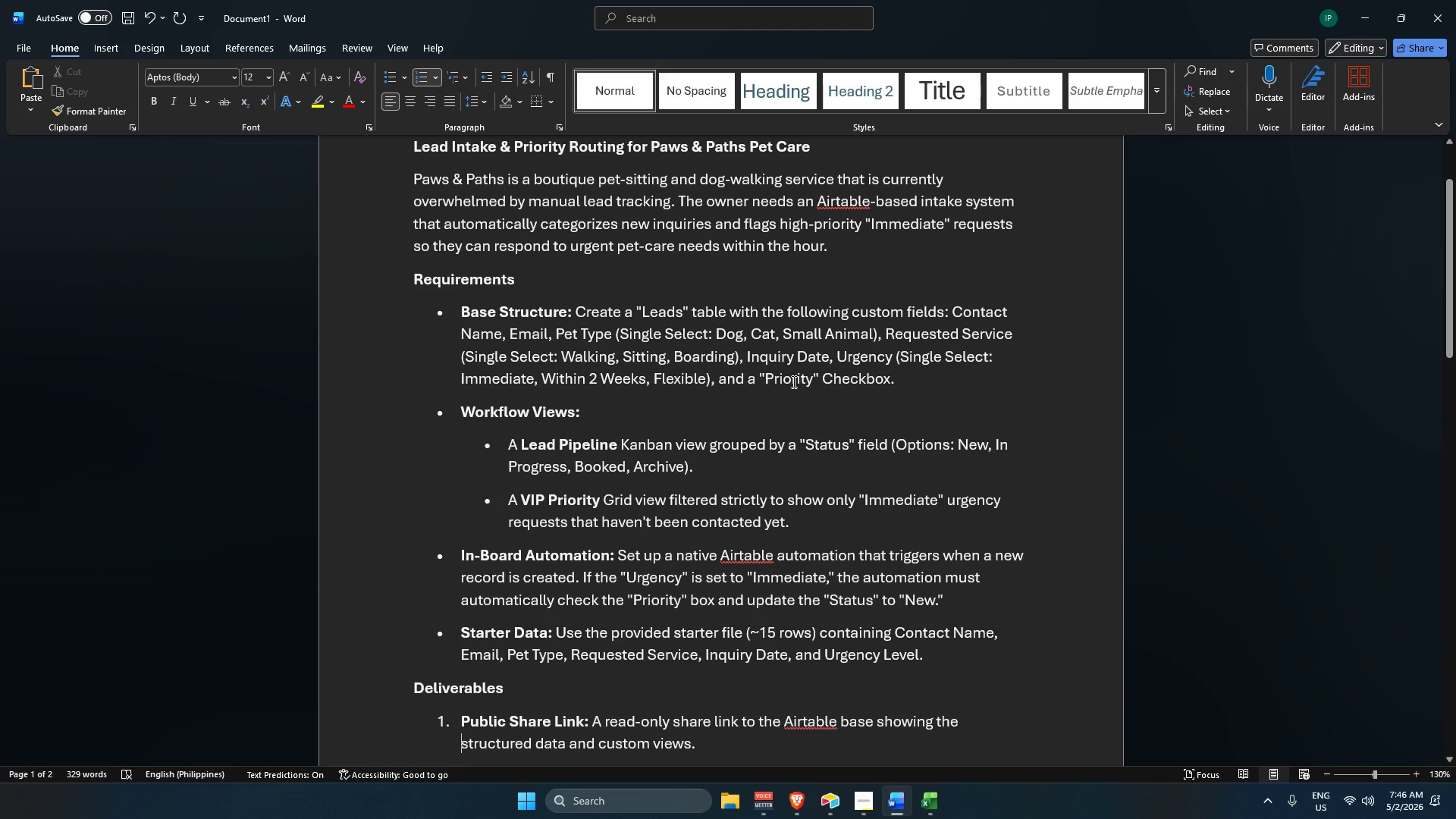 
key(ArrowDown)
 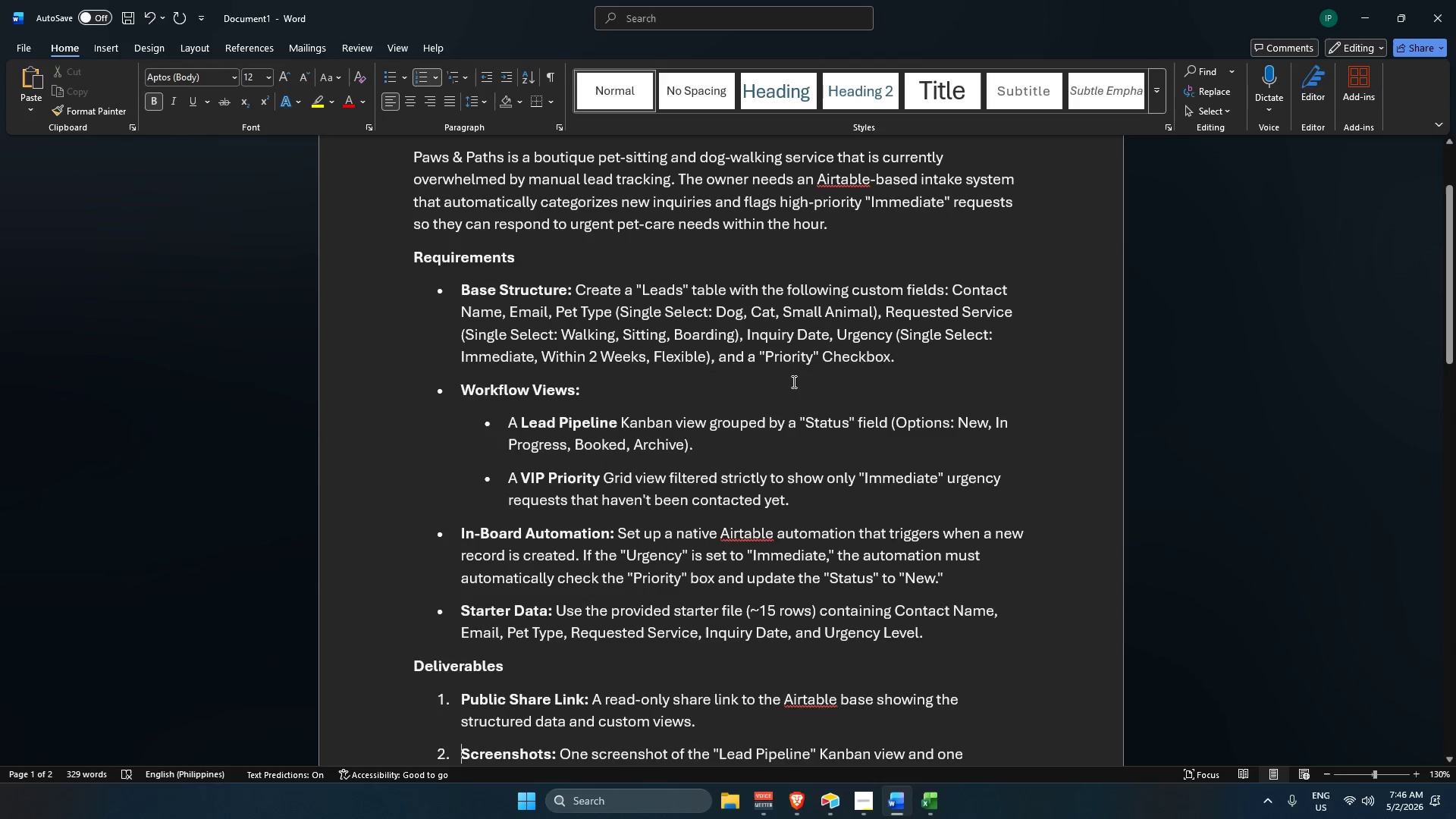 
key(ArrowDown)
 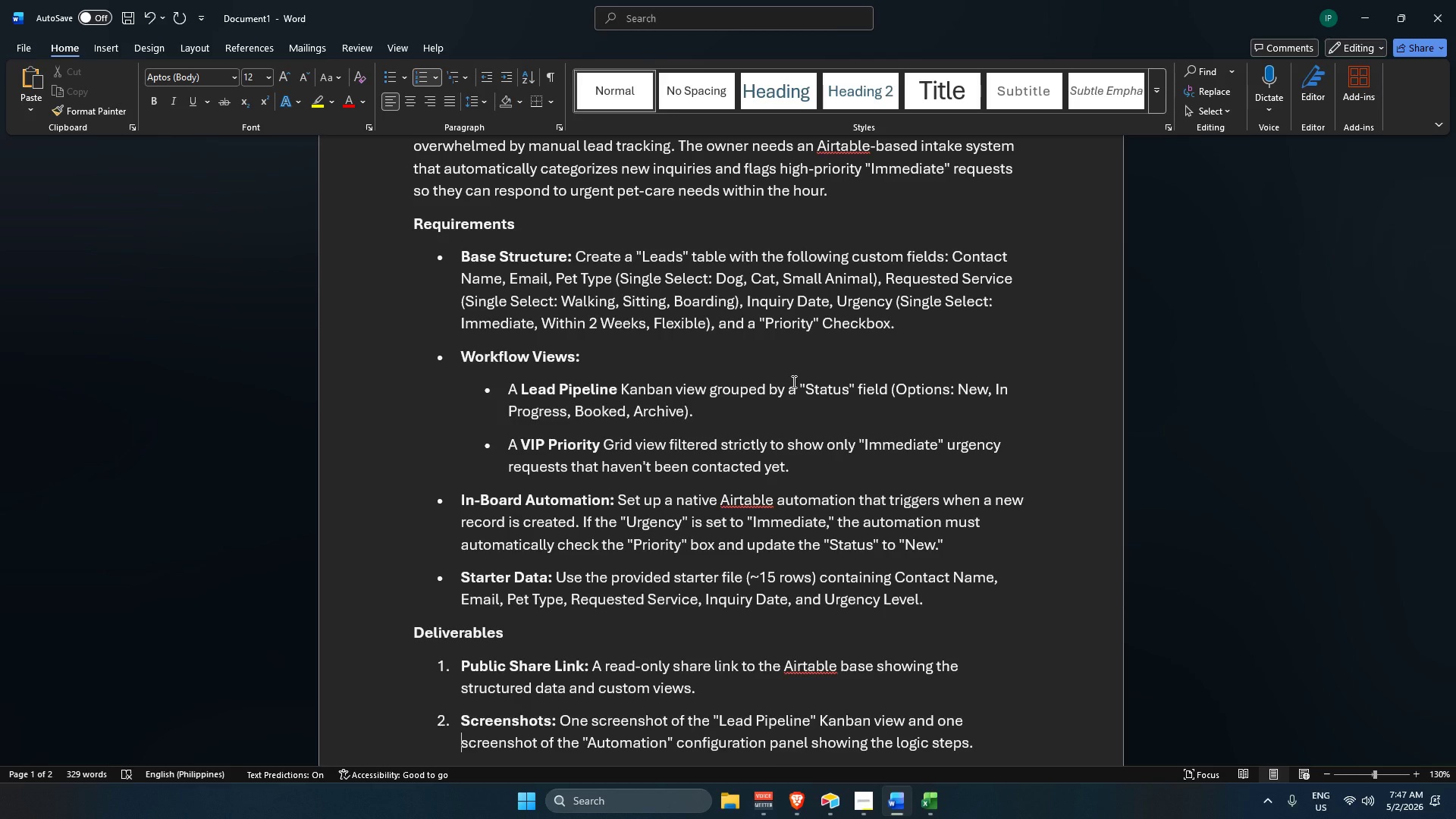 
wait(85.09)
 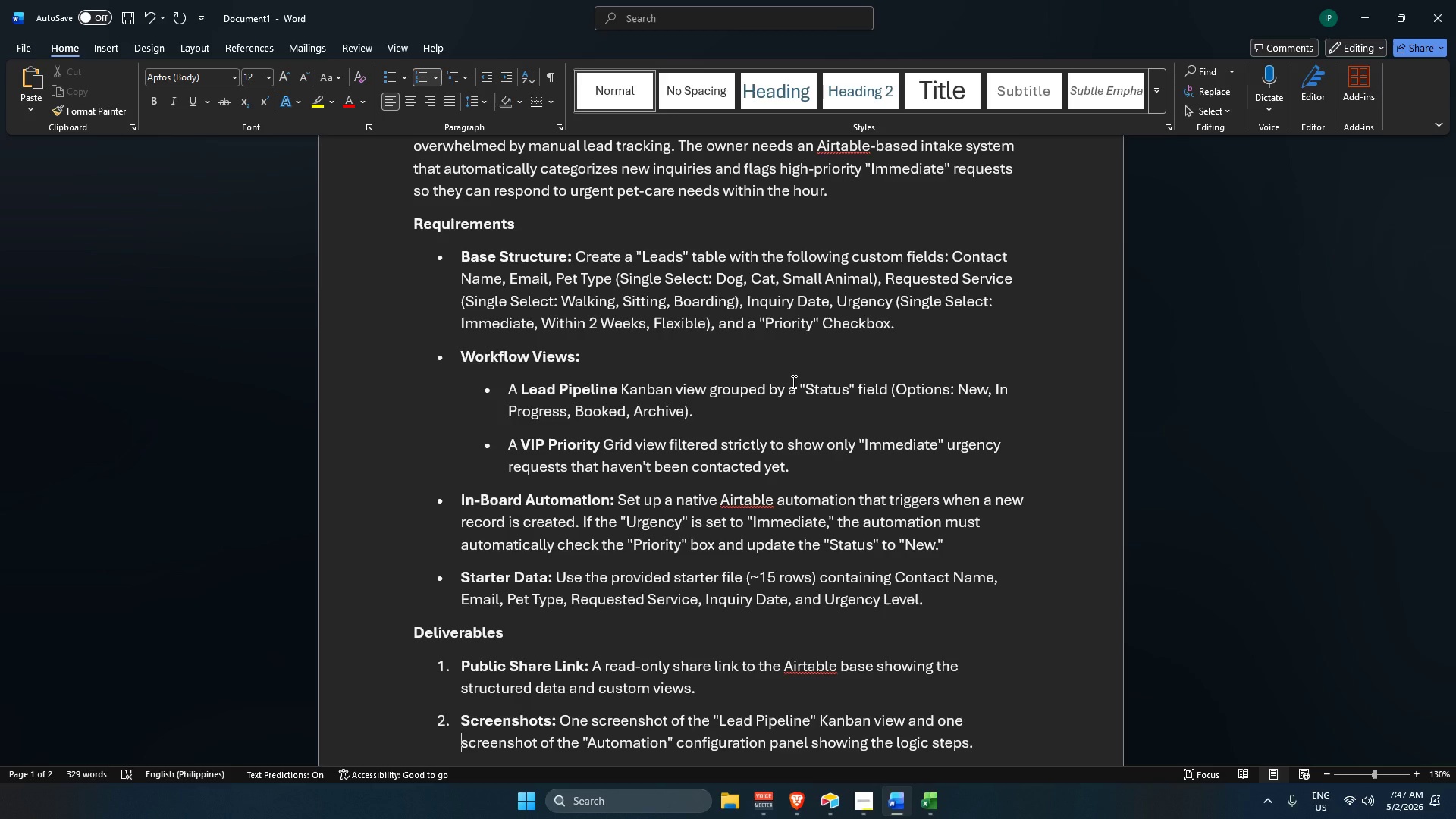 
key(Alt+Tab)
 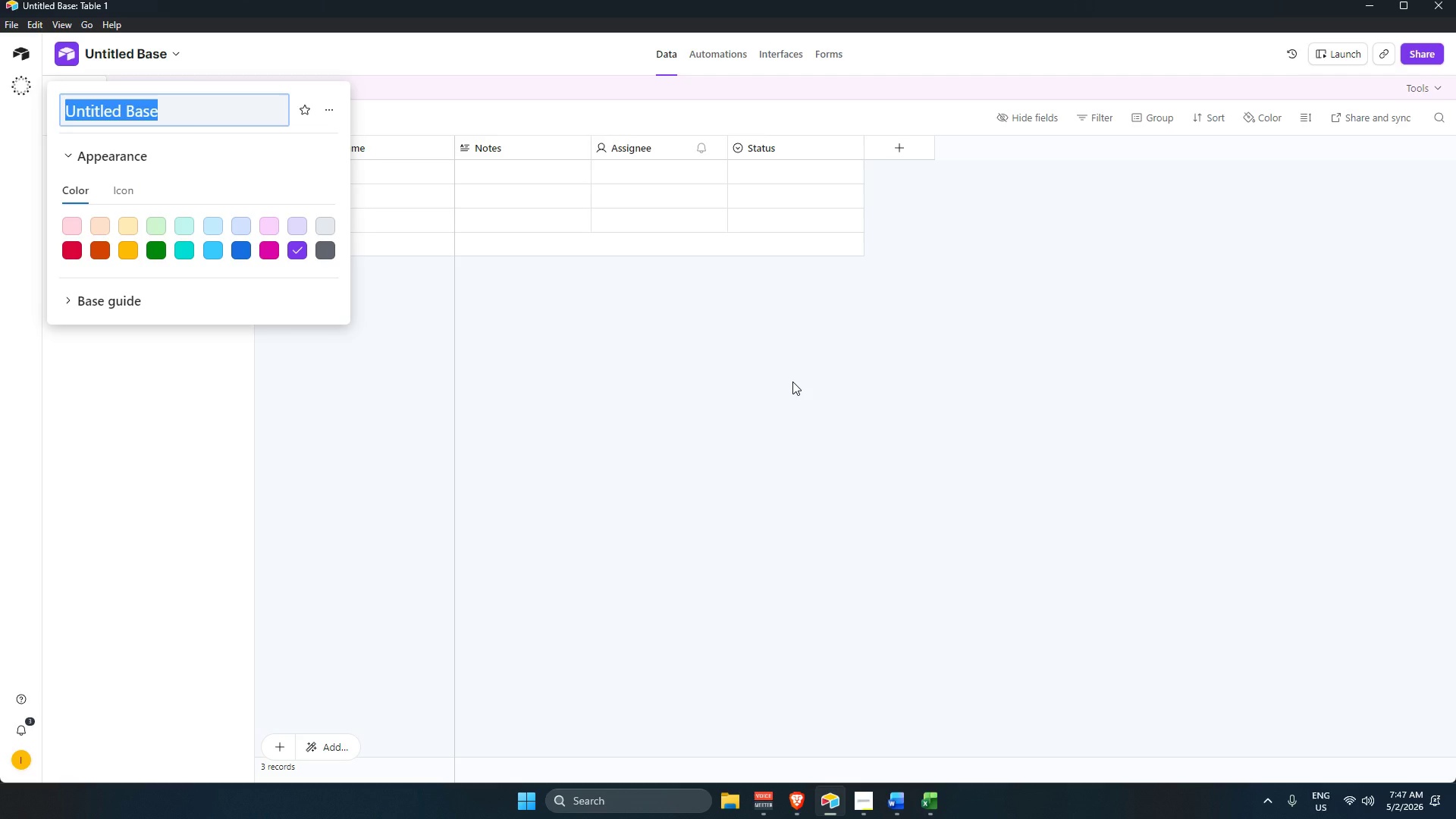 
wait(10.77)
 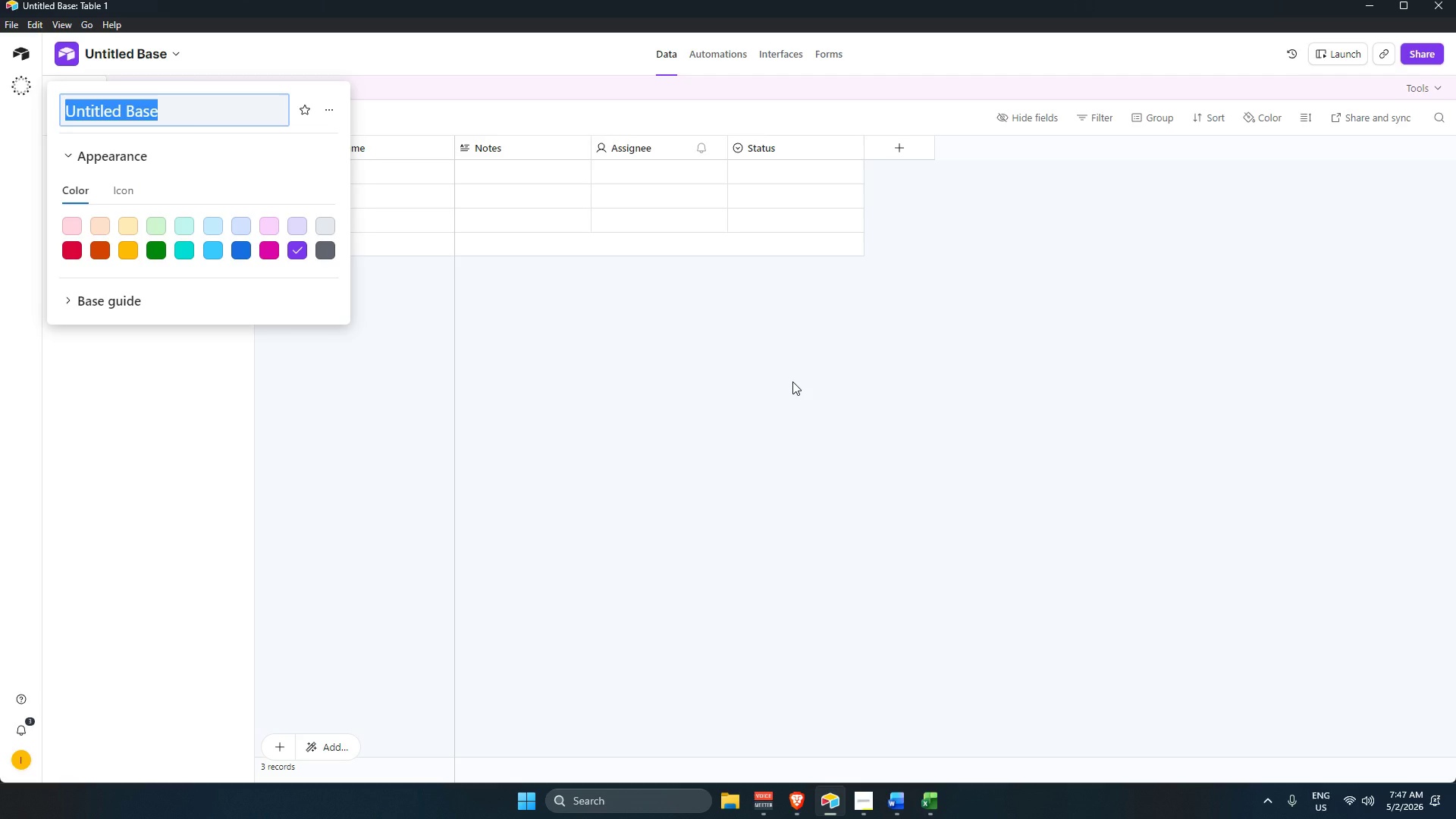 
type(Paws )
 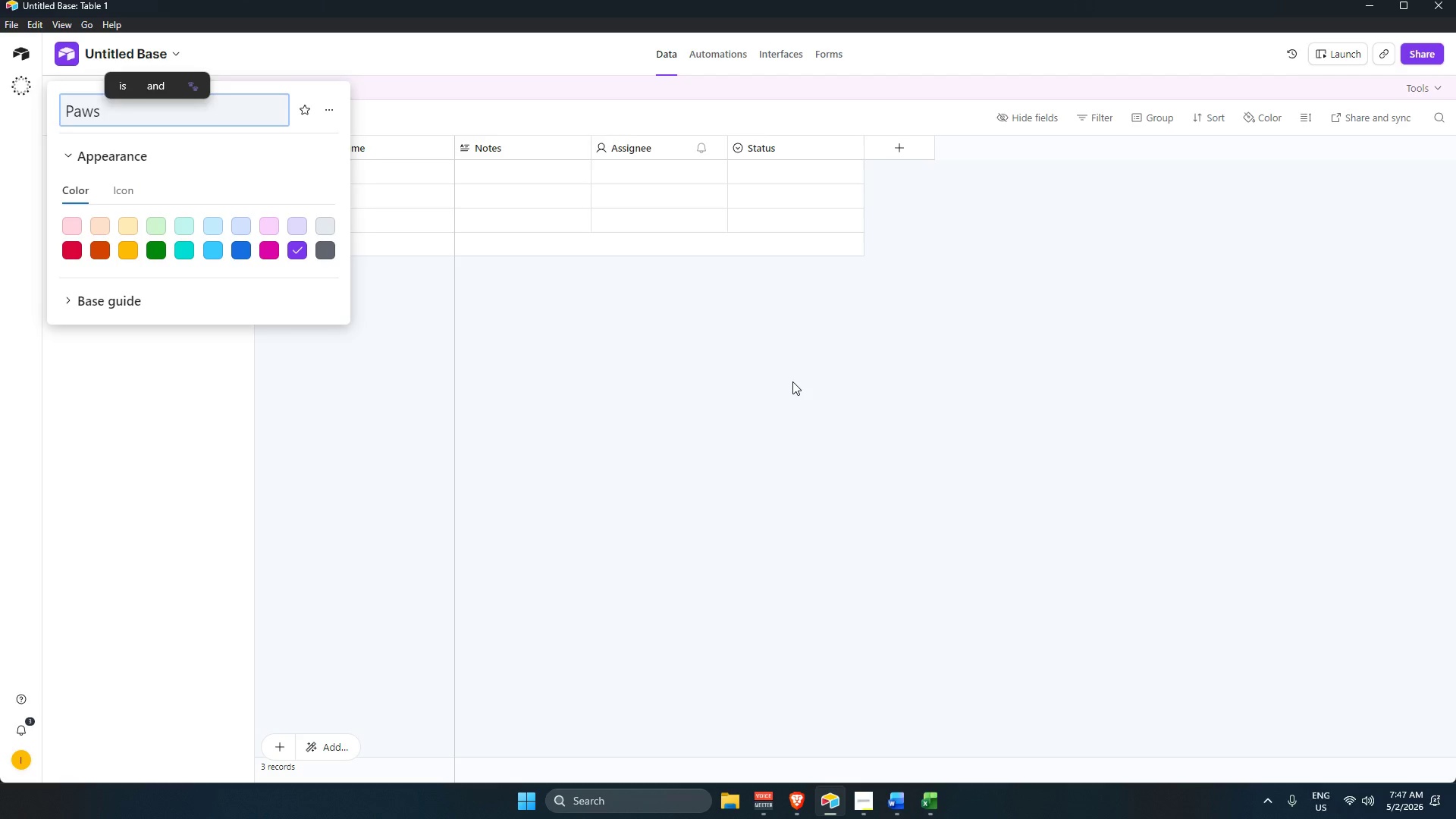 
key(Control+7)
 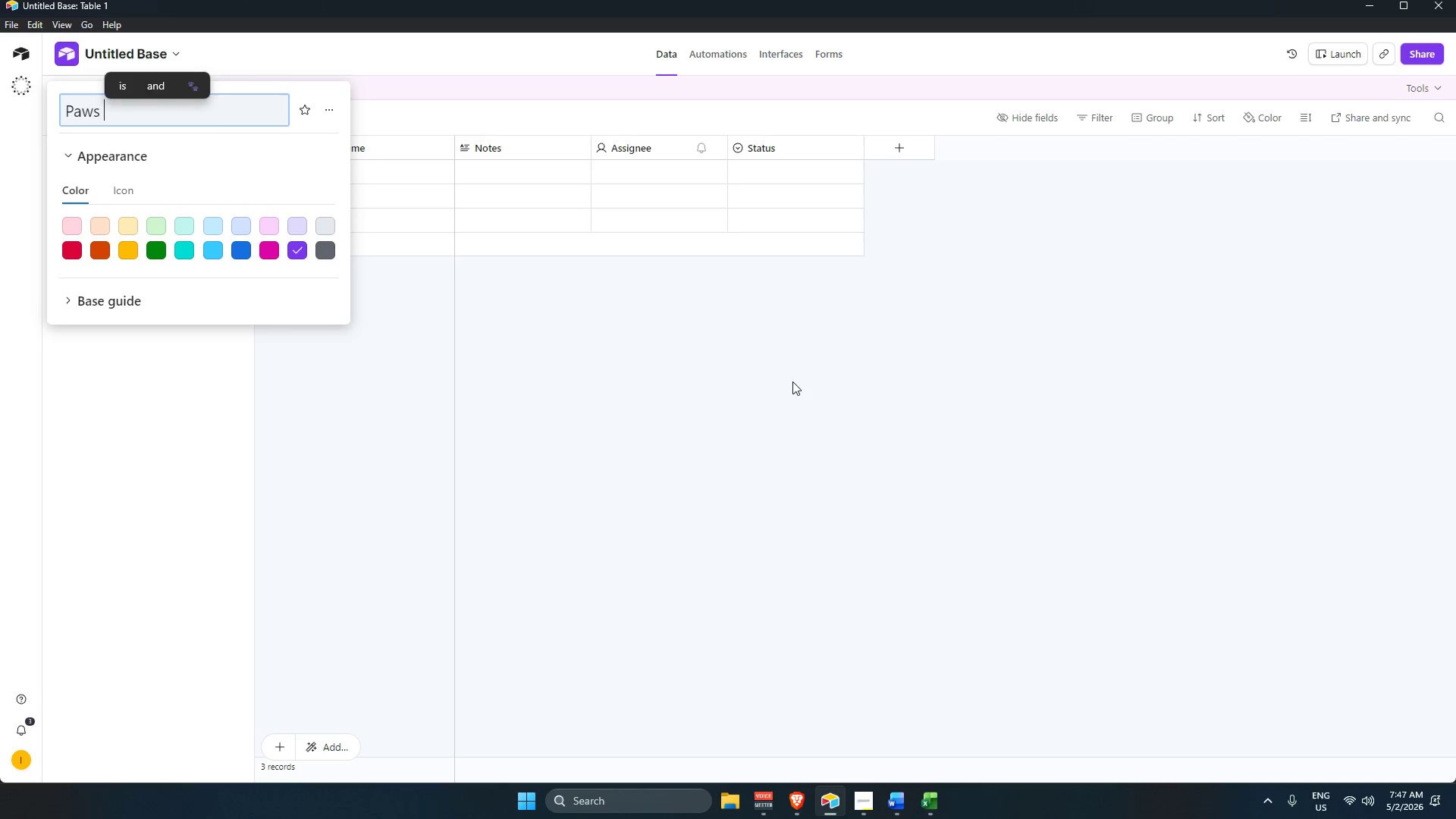 
type( )
key(Backspace)
type(& Paths Lead Tracker)
 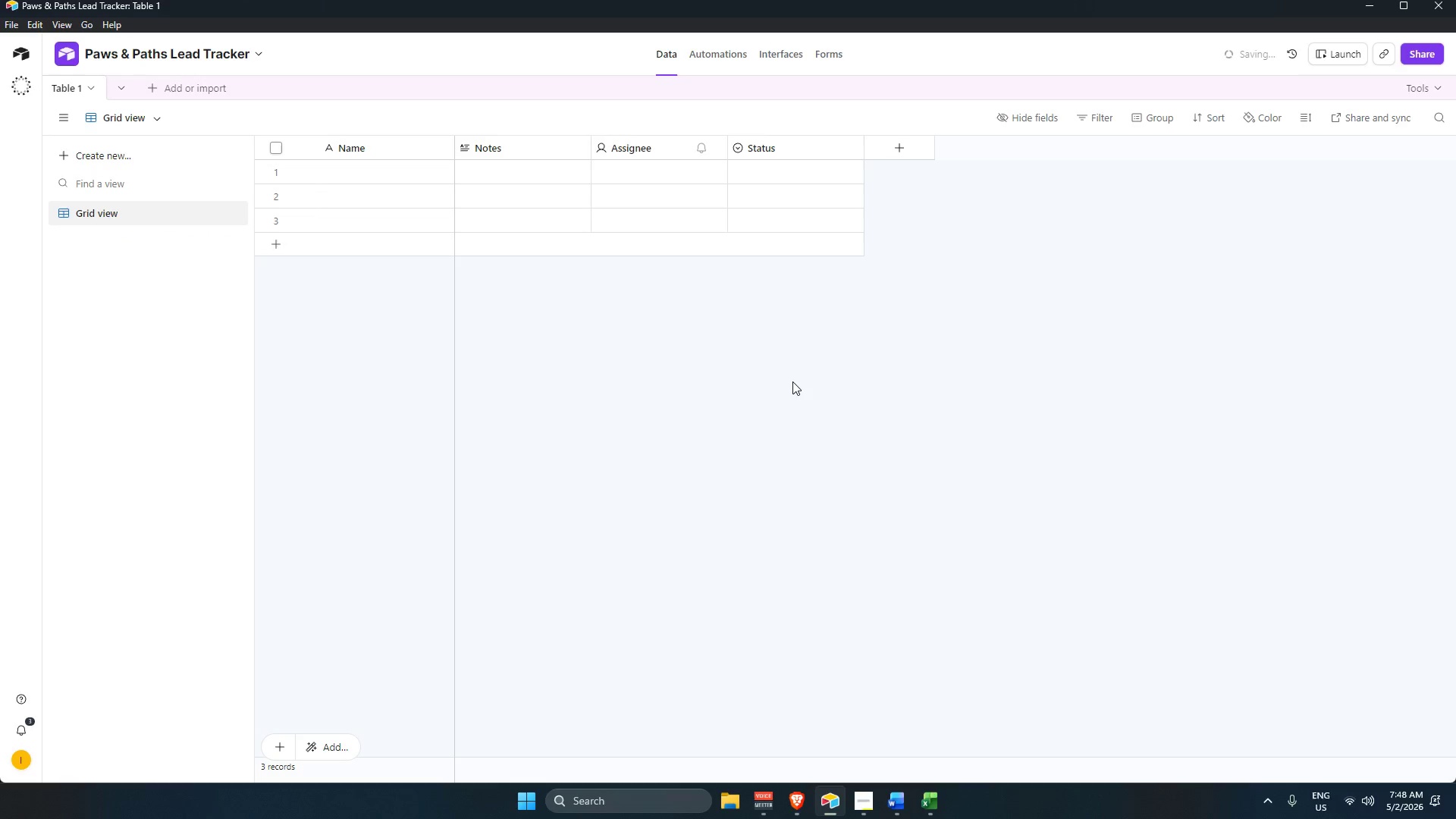 
hold_key(key=ControlLeft, duration=1.09)
 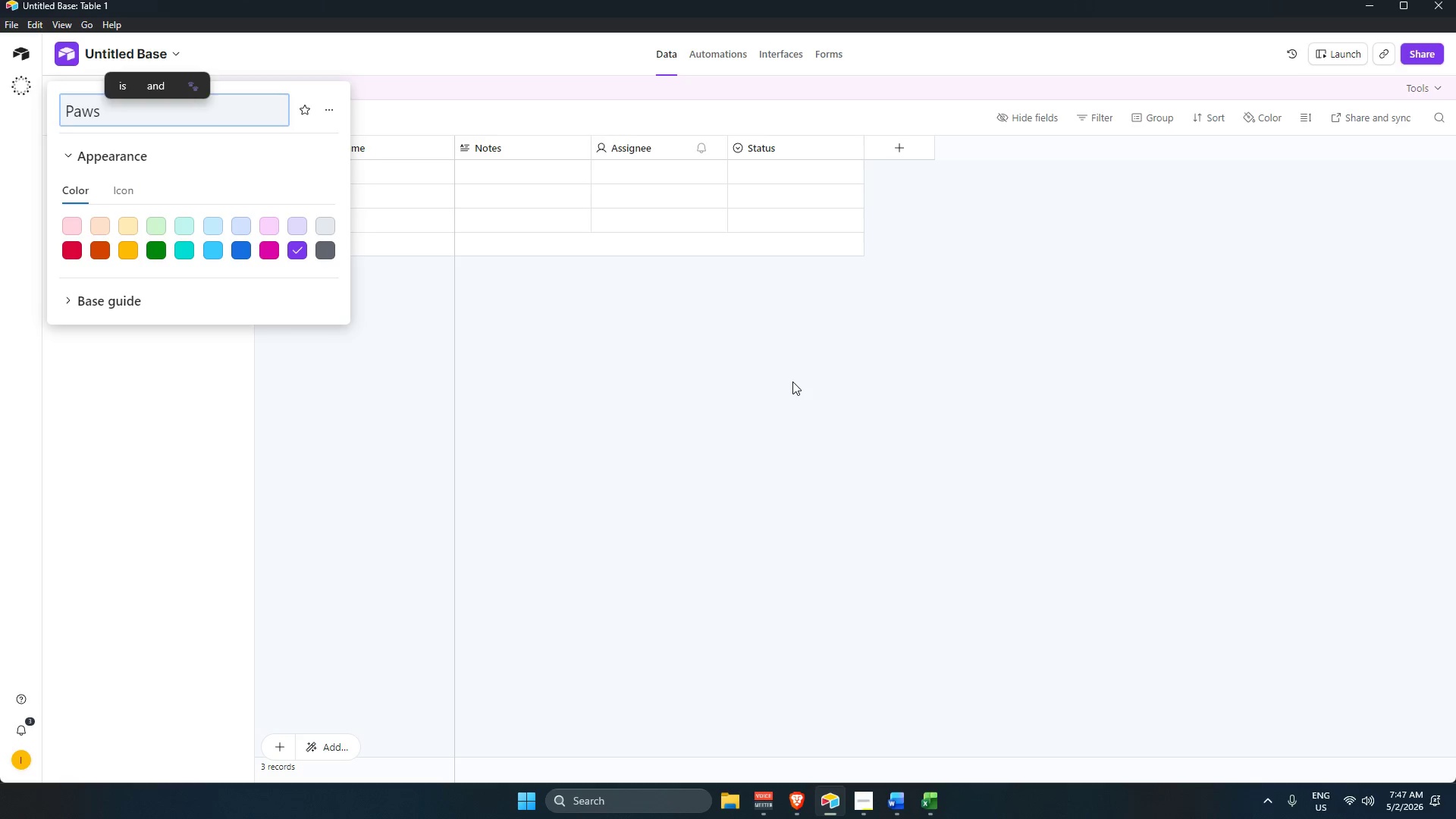 
key(Enter)
 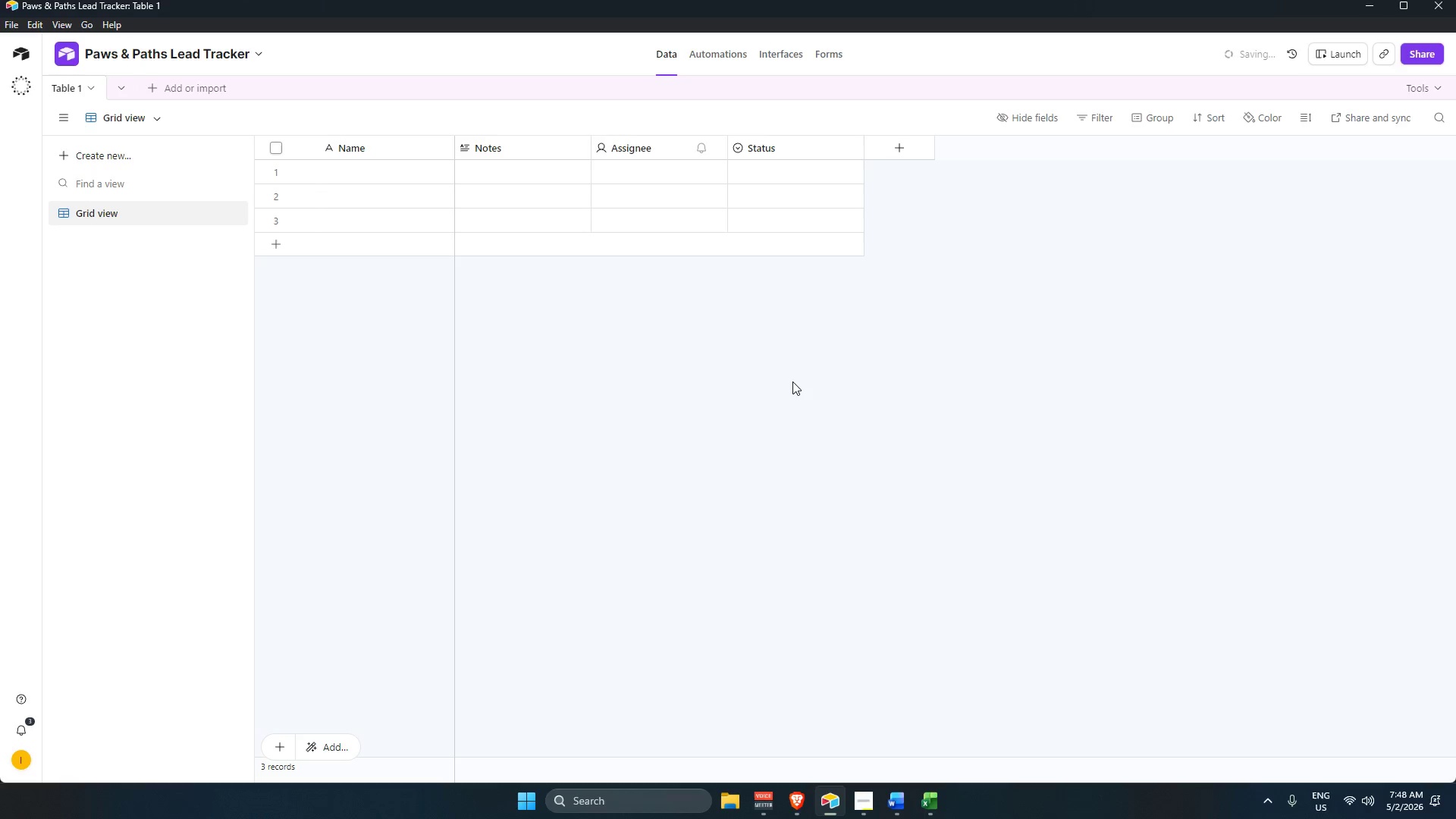 
scroll: coordinate [792, 381], scroll_direction: up, amount: 1.0
 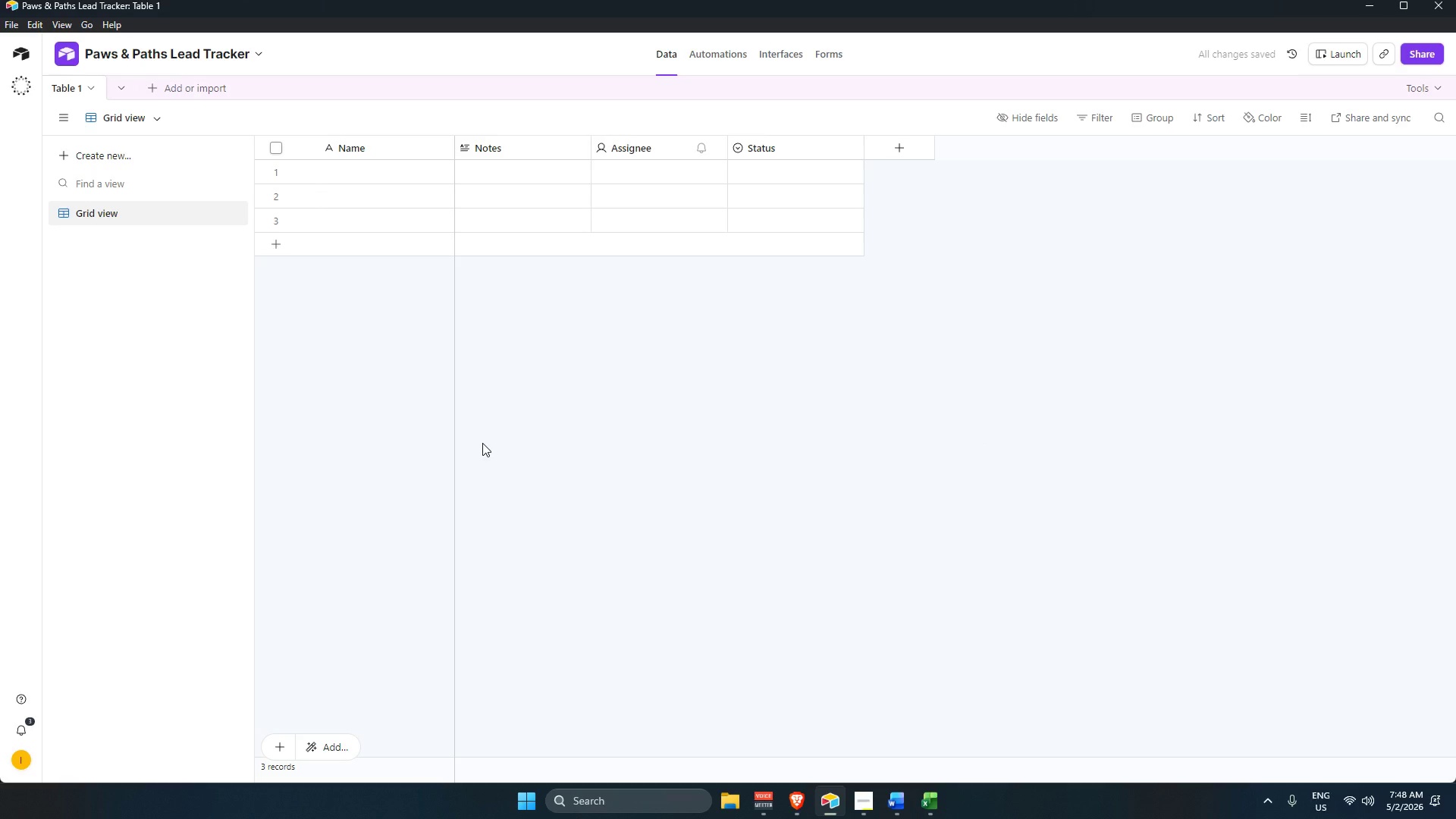 
left_click([64, 81])
 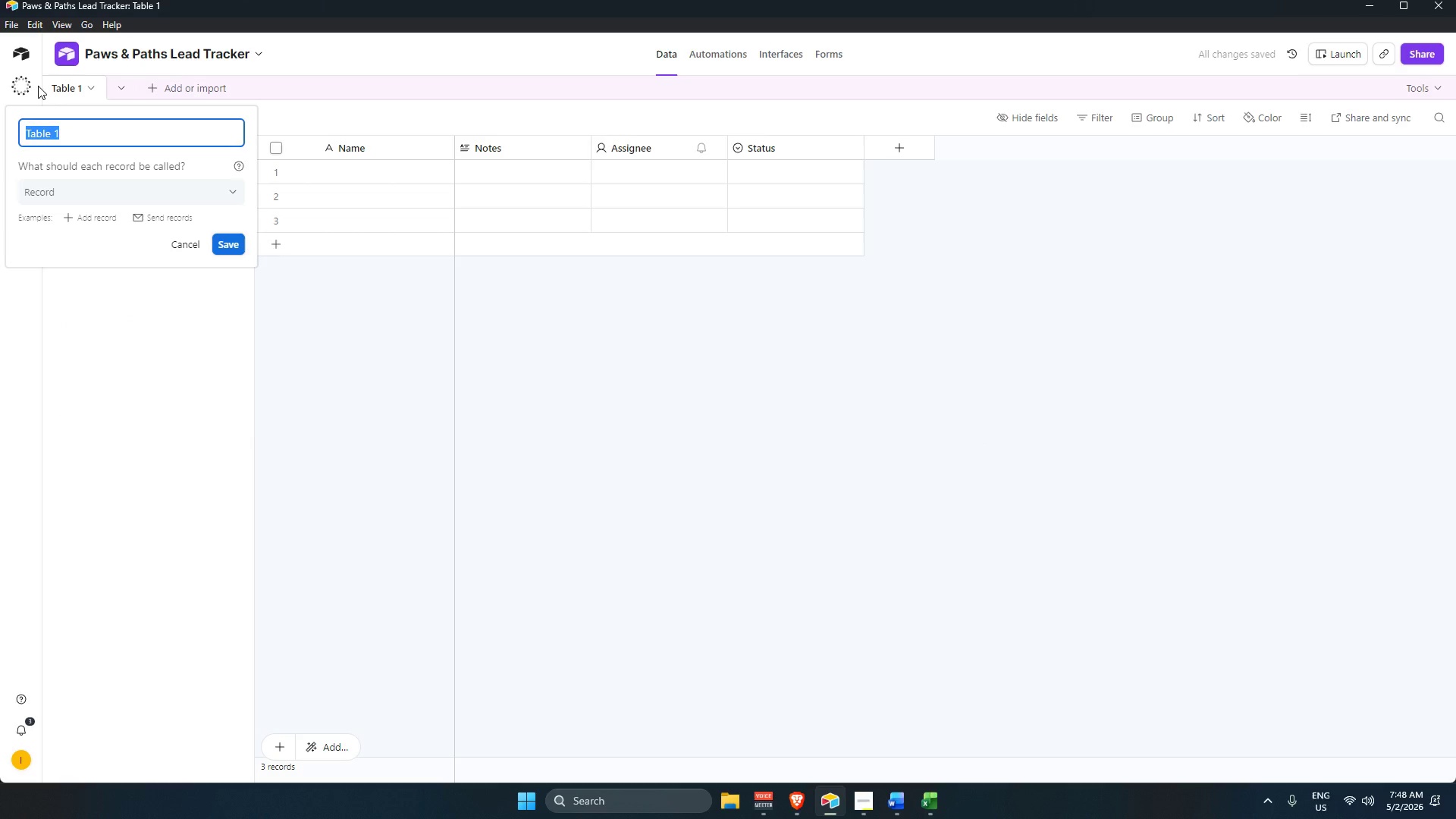 
key(Backspace)
type(Leads)
 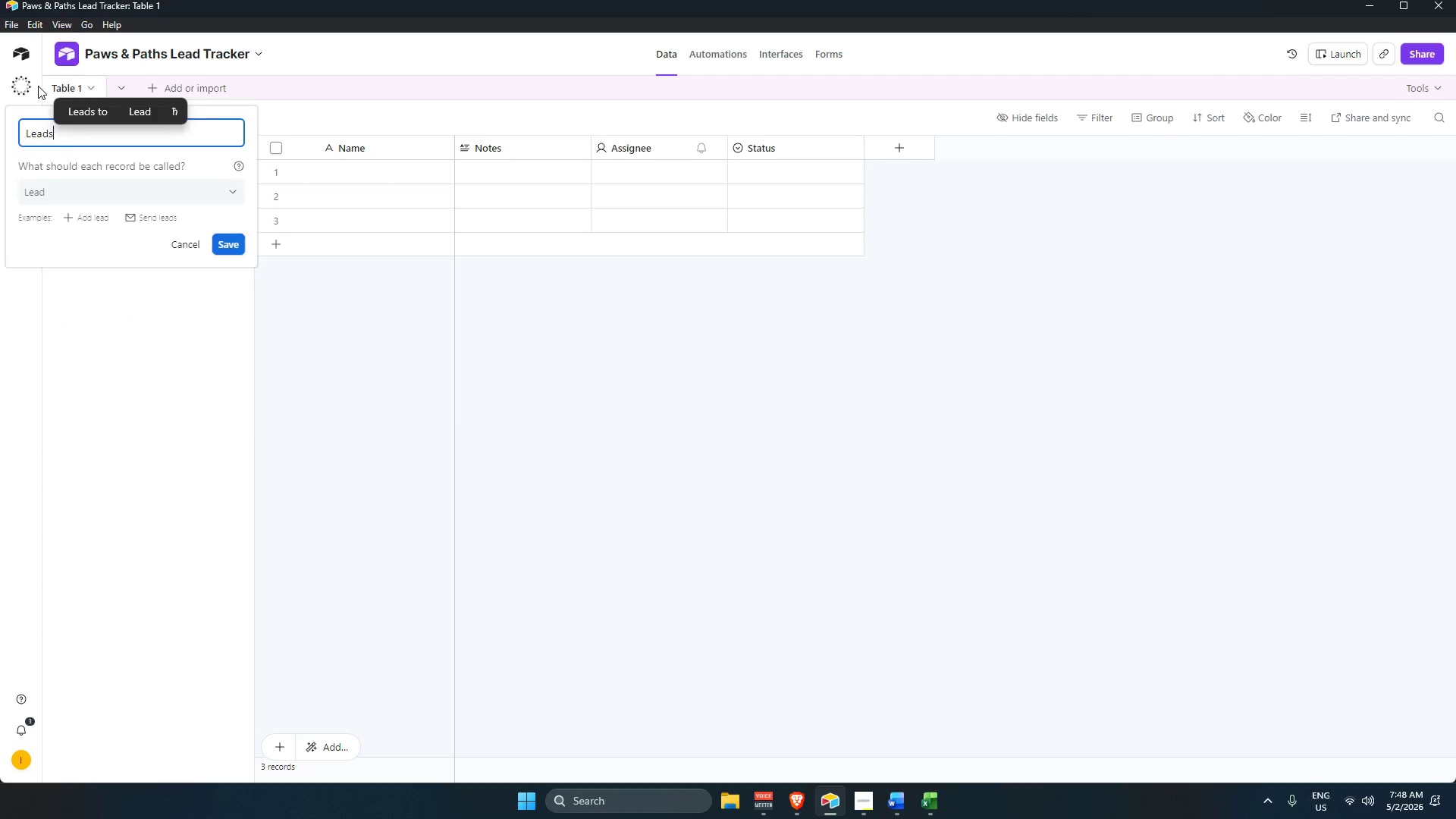 
key(Enter)
 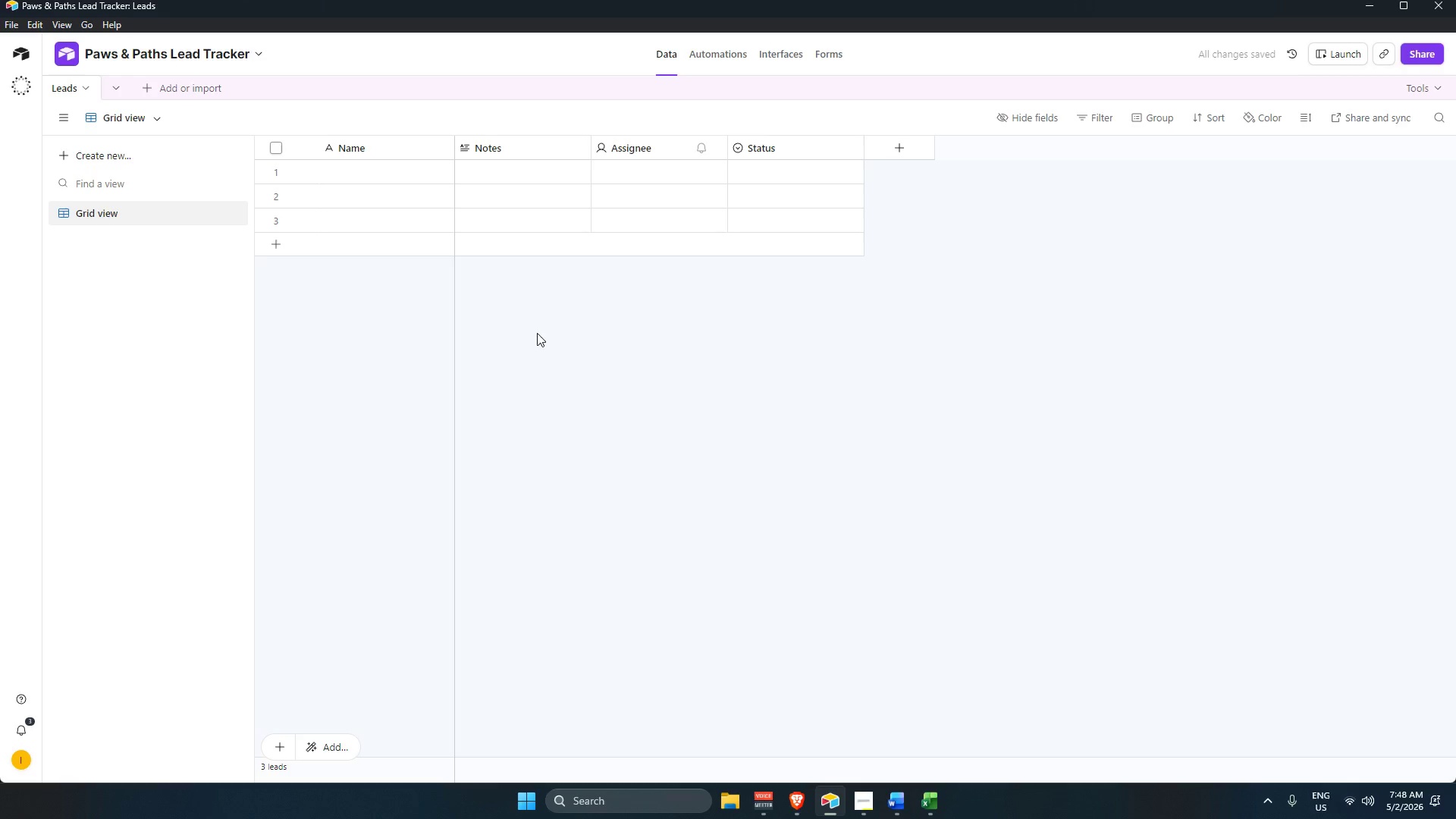 
double_click([395, 136])
 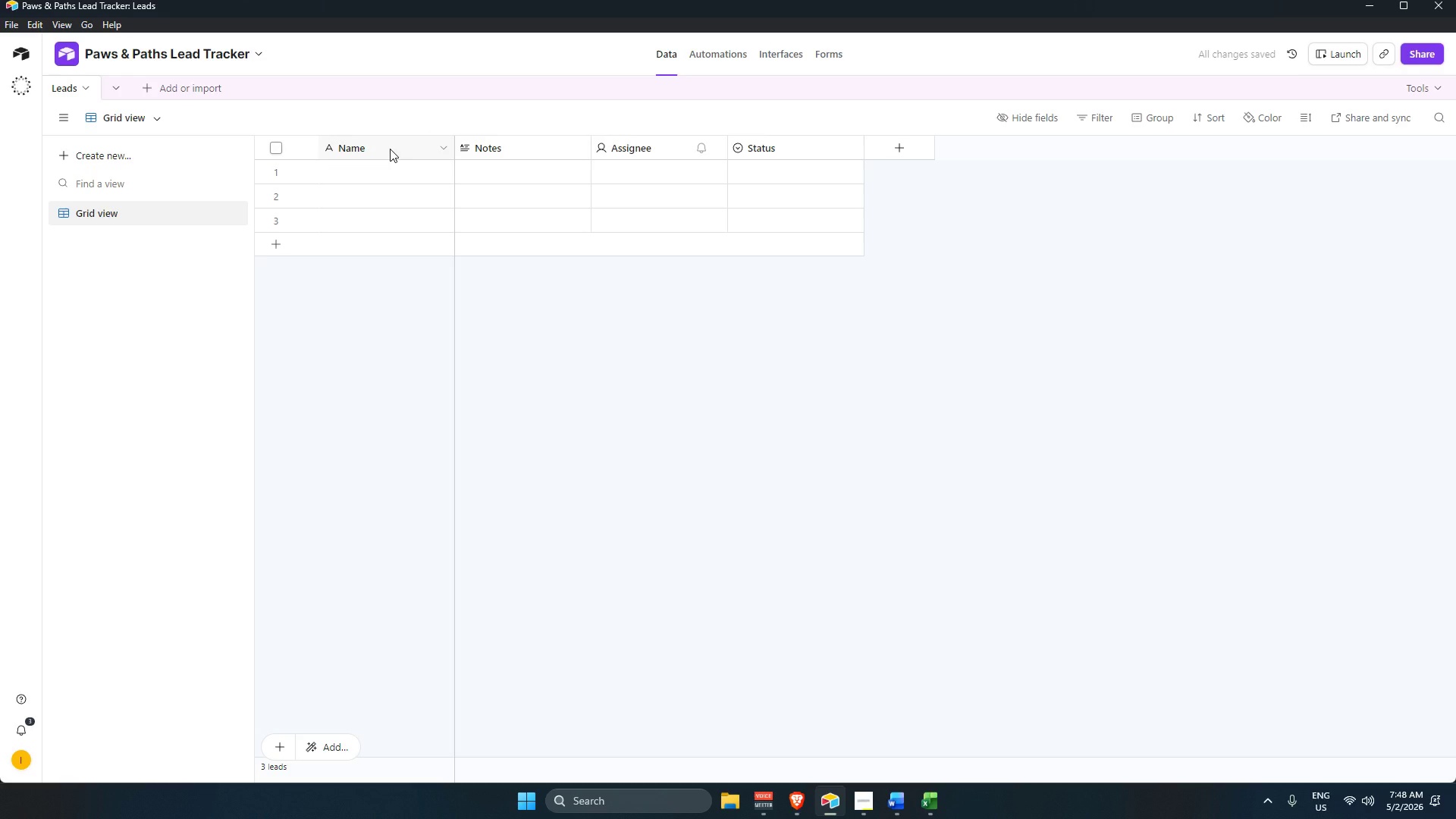 
triple_click([390, 149])
 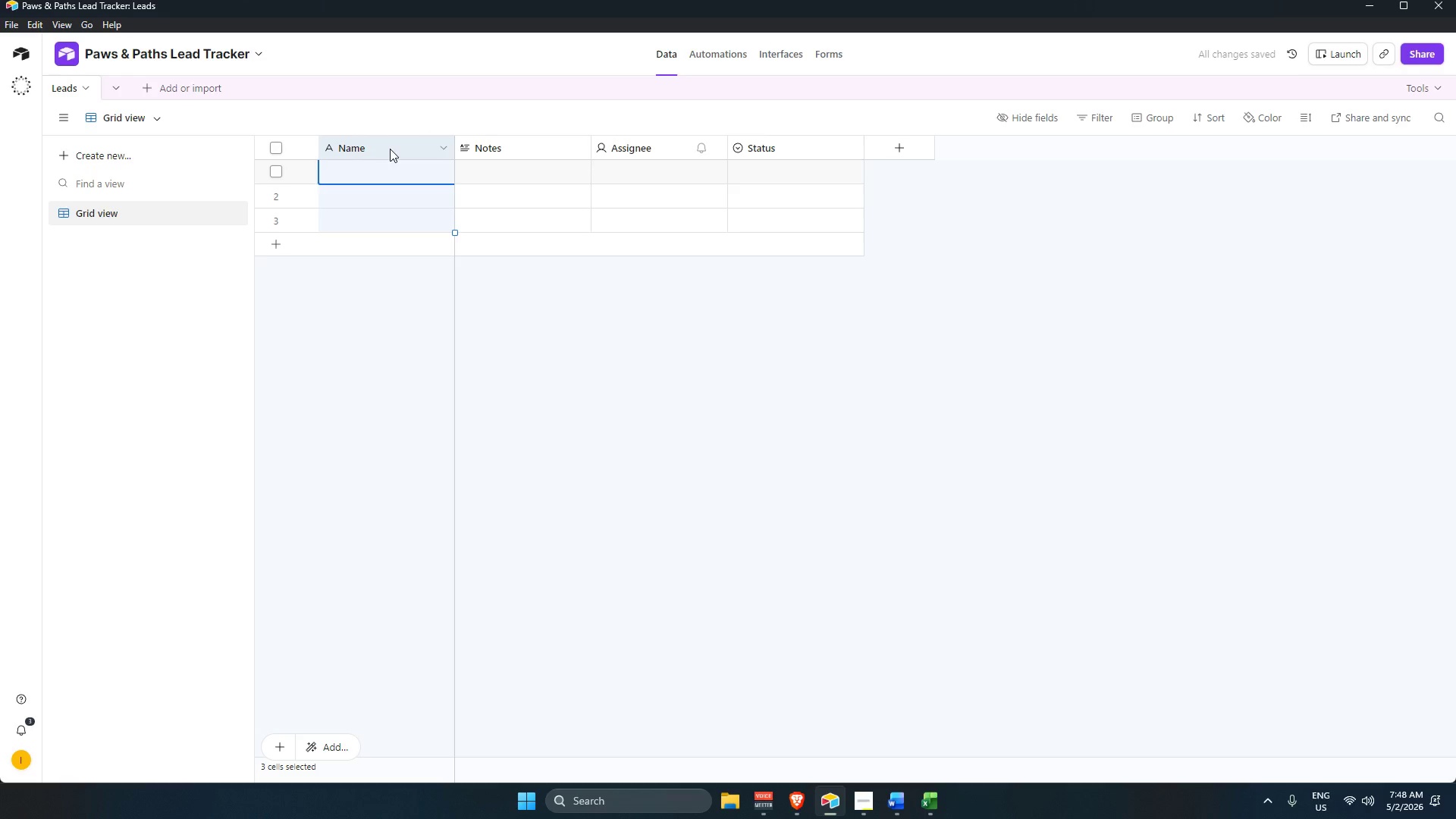 
triple_click([390, 149])
 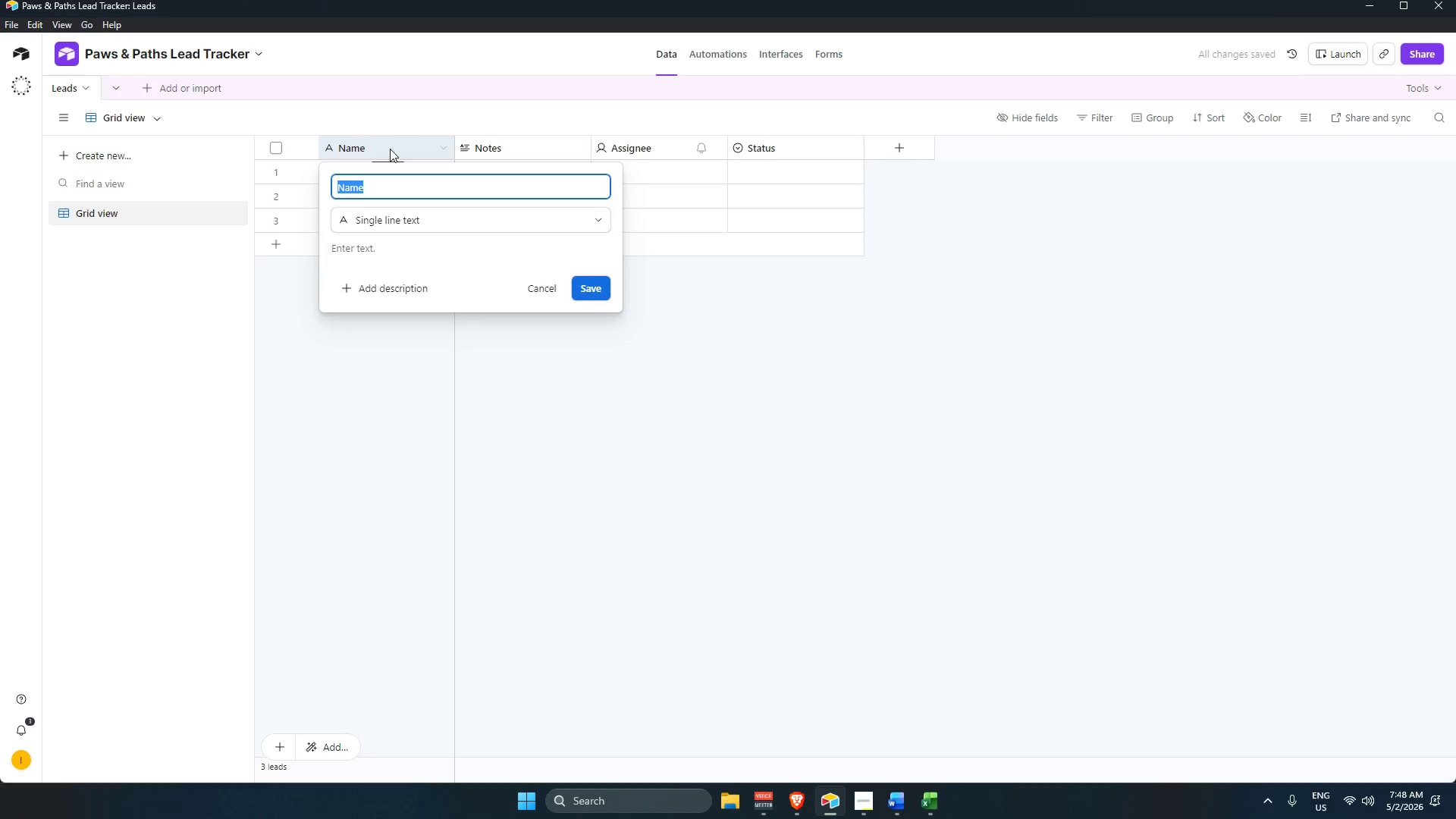 
key(Backspace)
type(Contact Name)
 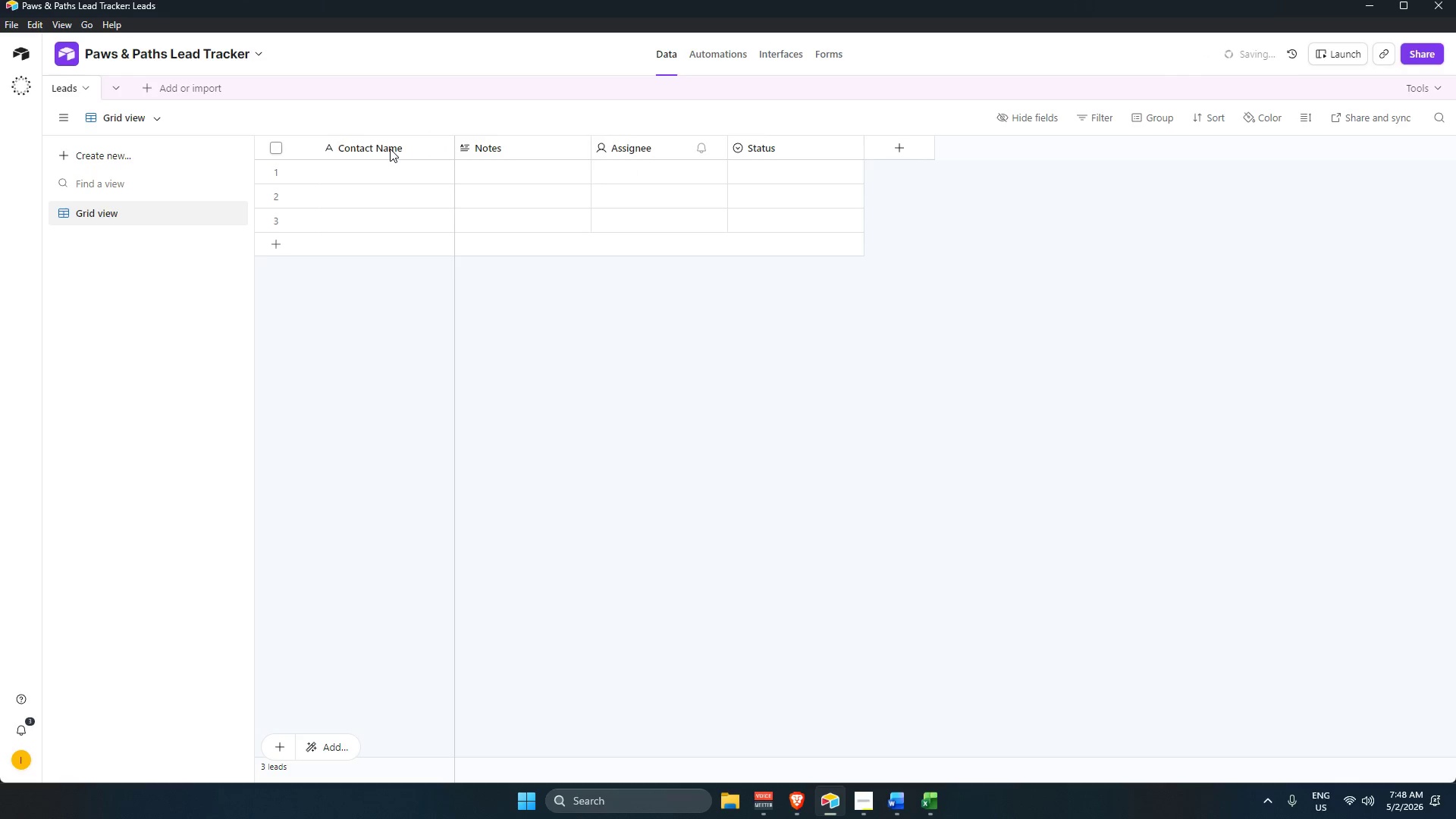 
 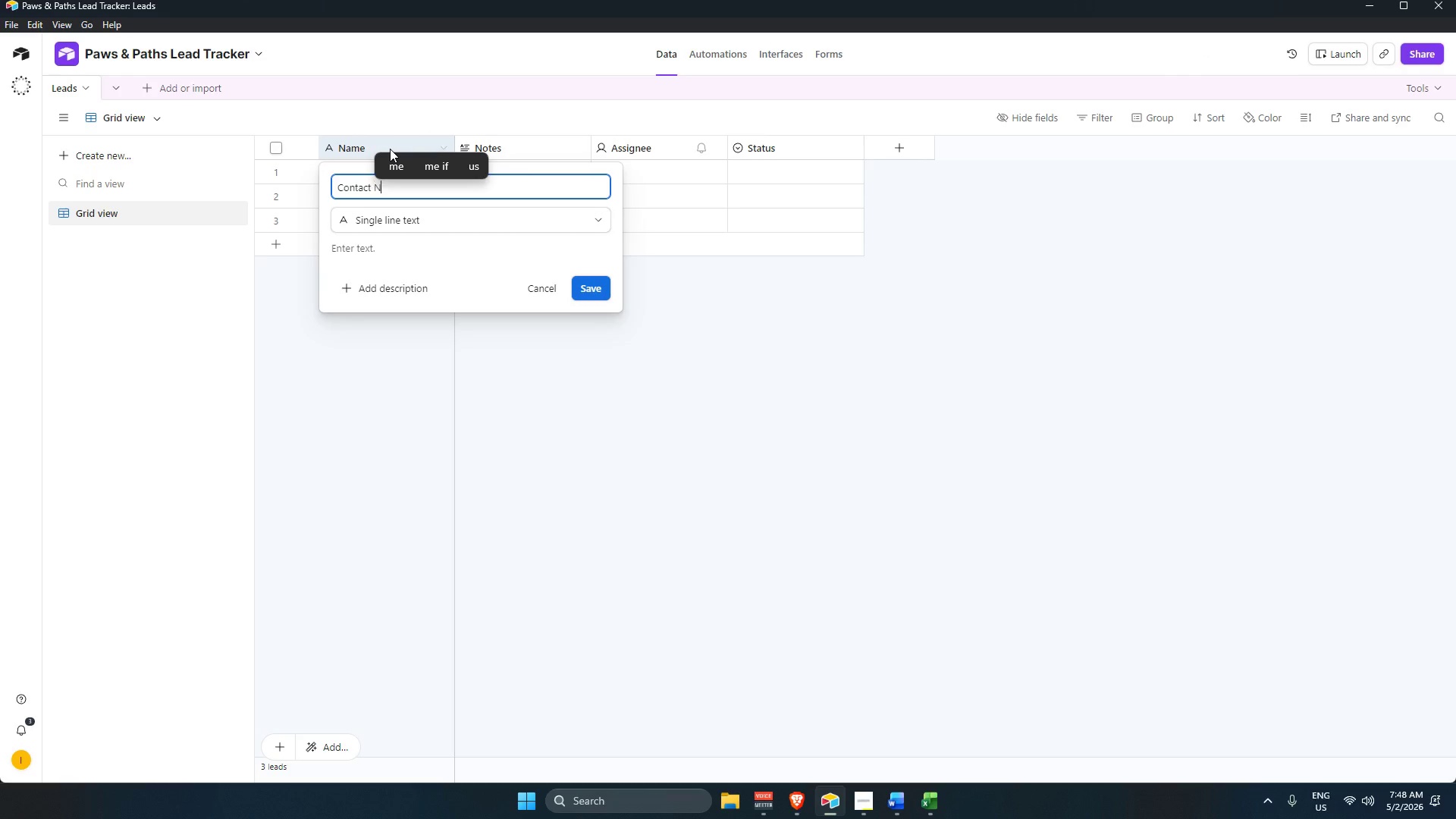 
key(Enter)
 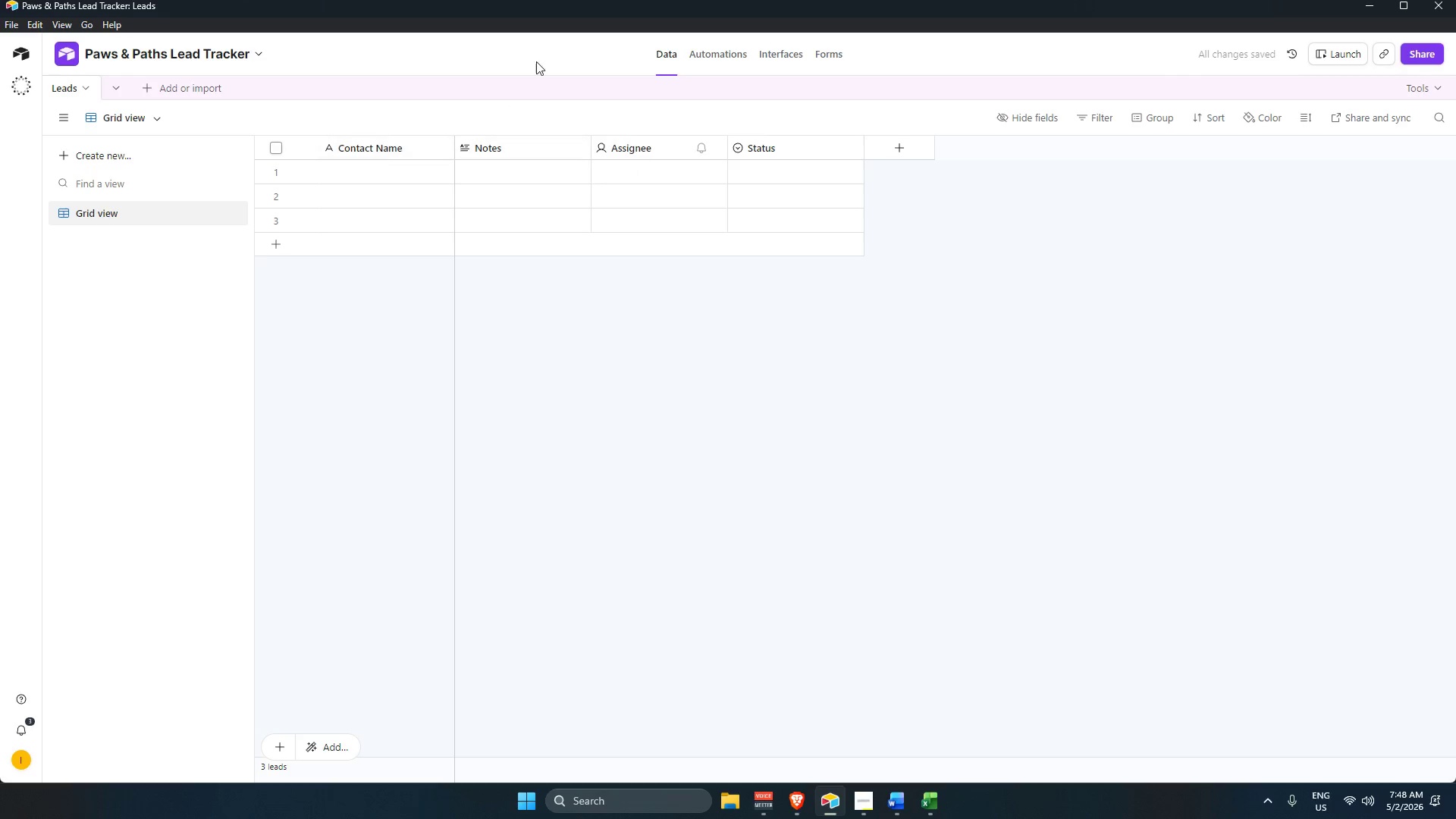 
double_click([530, 145])
 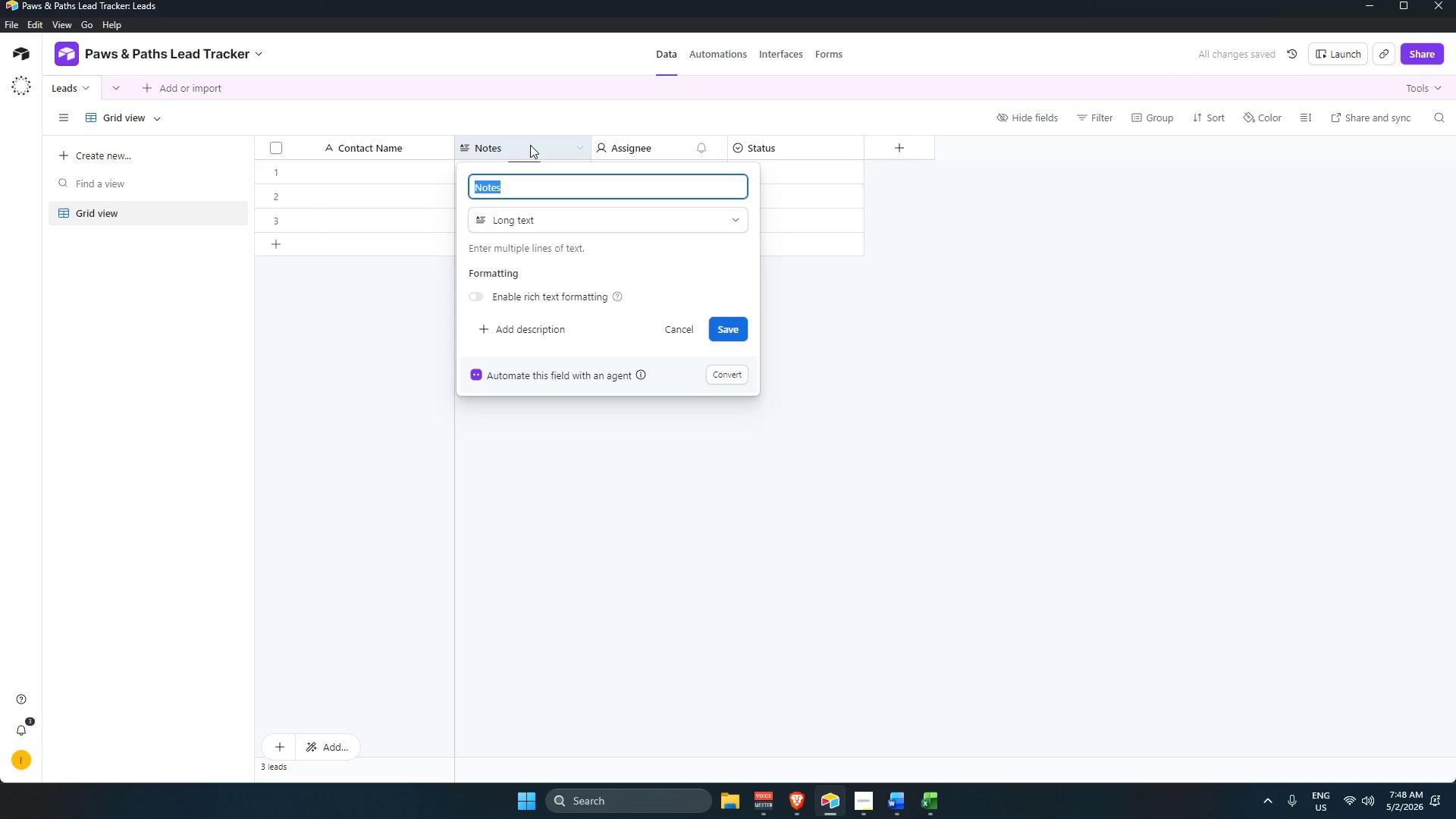 
key(Backspace)
type(email)
key(Backspace)
key(Backspace)
key(Backspace)
key(Backspace)
key(Backspace)
key(Backspace)
type(Email)
key(Tab)
 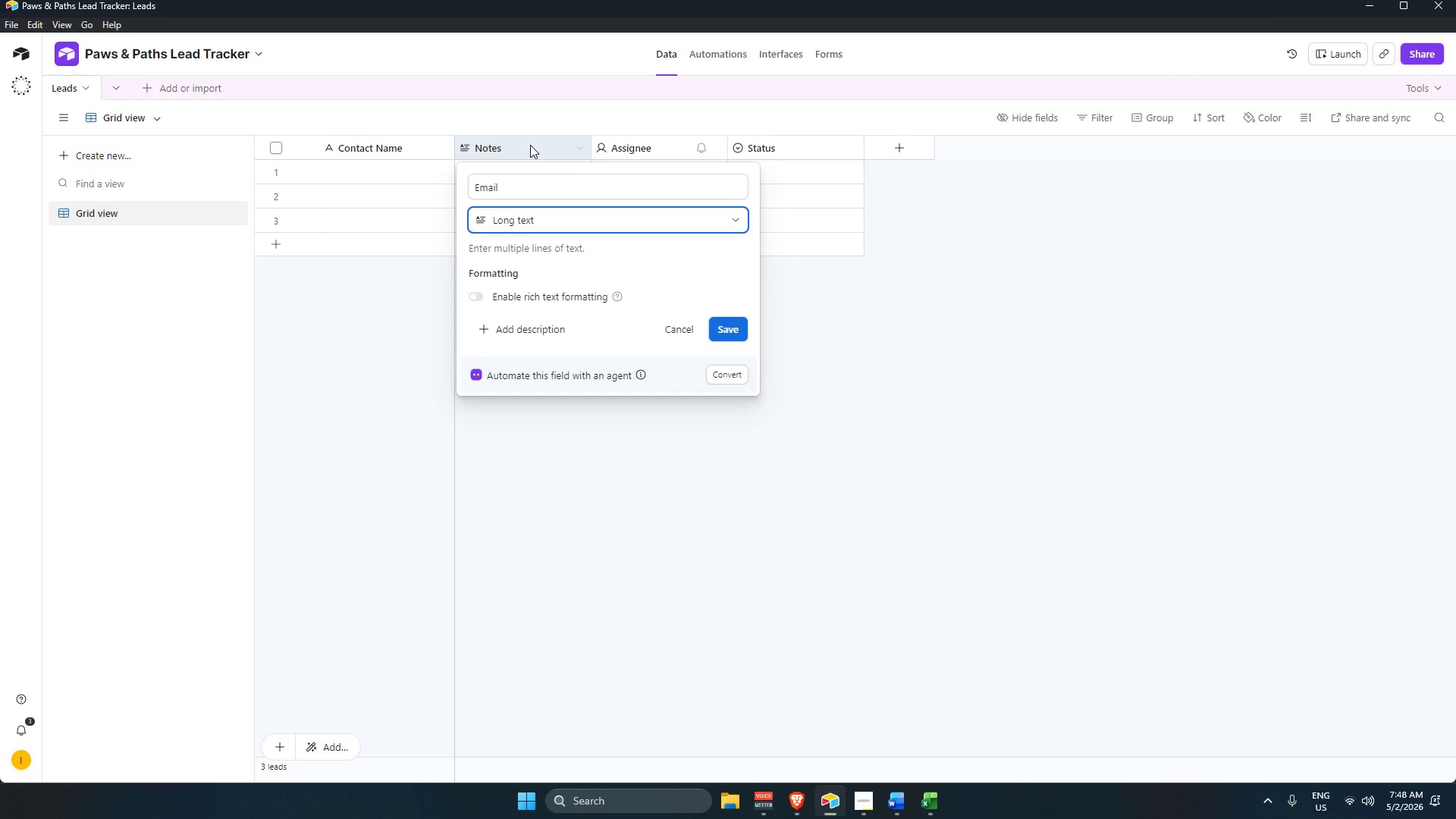 
left_click([612, 219])
 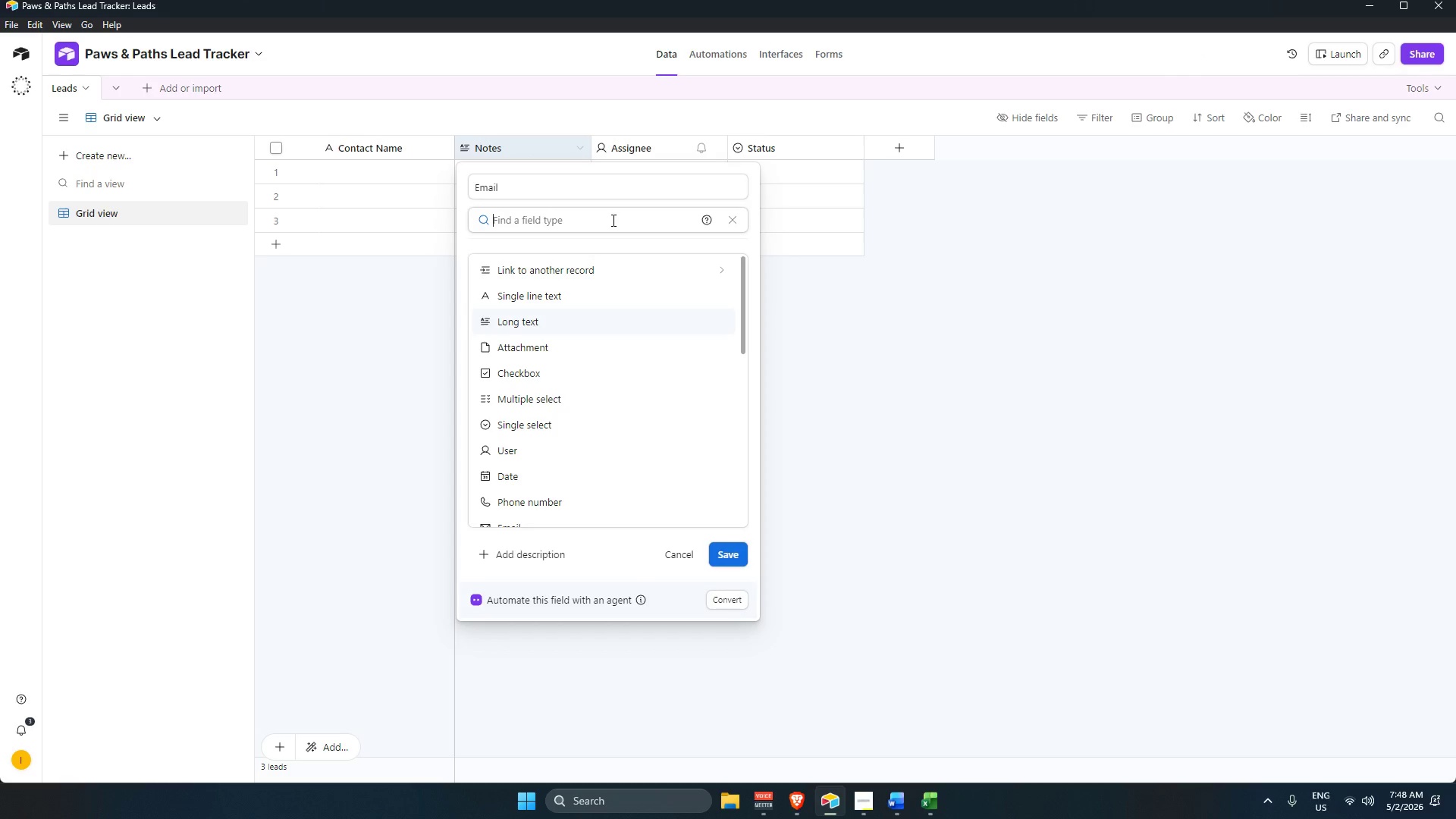 
type(Email)
 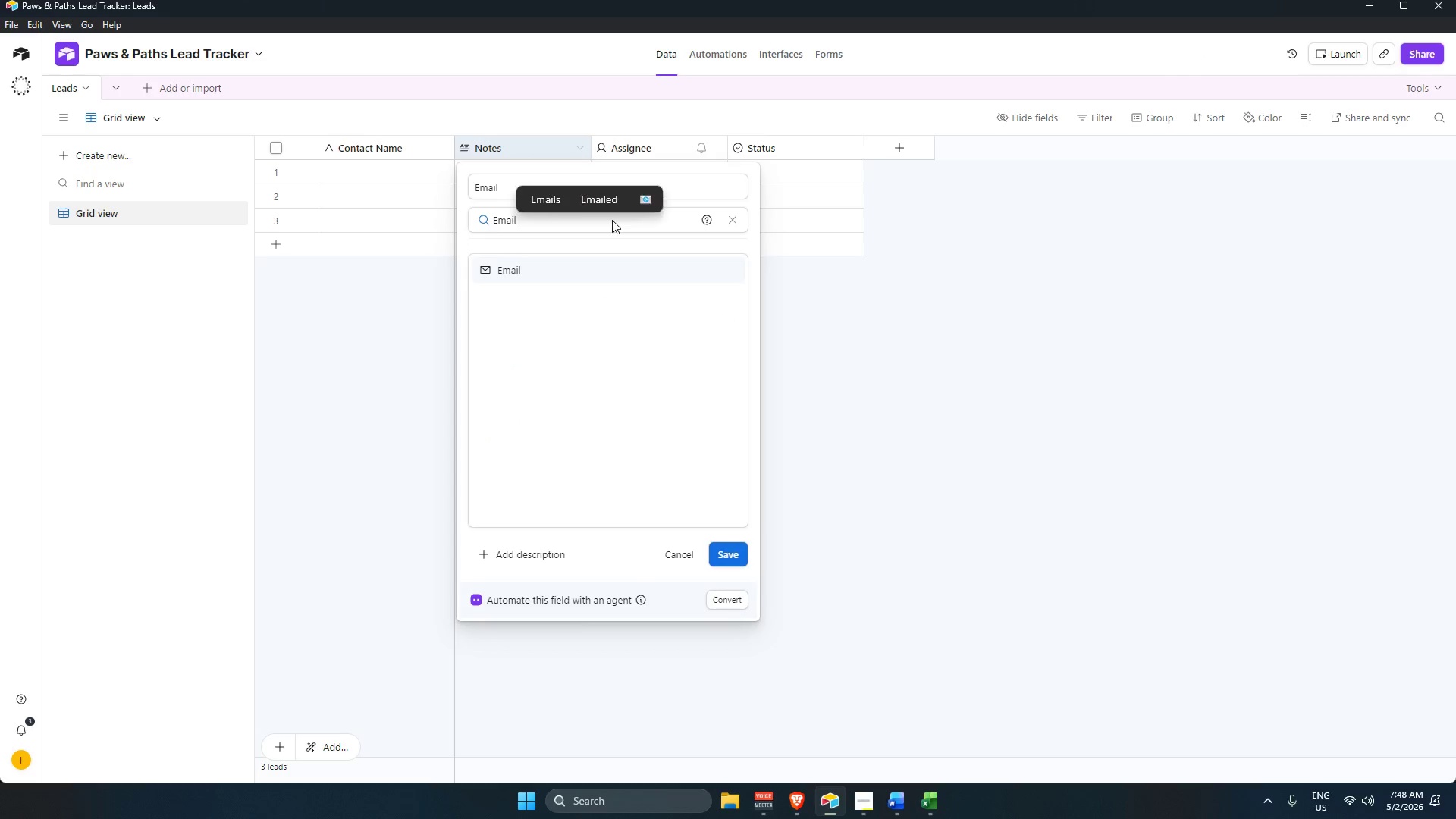 
key(Enter)
 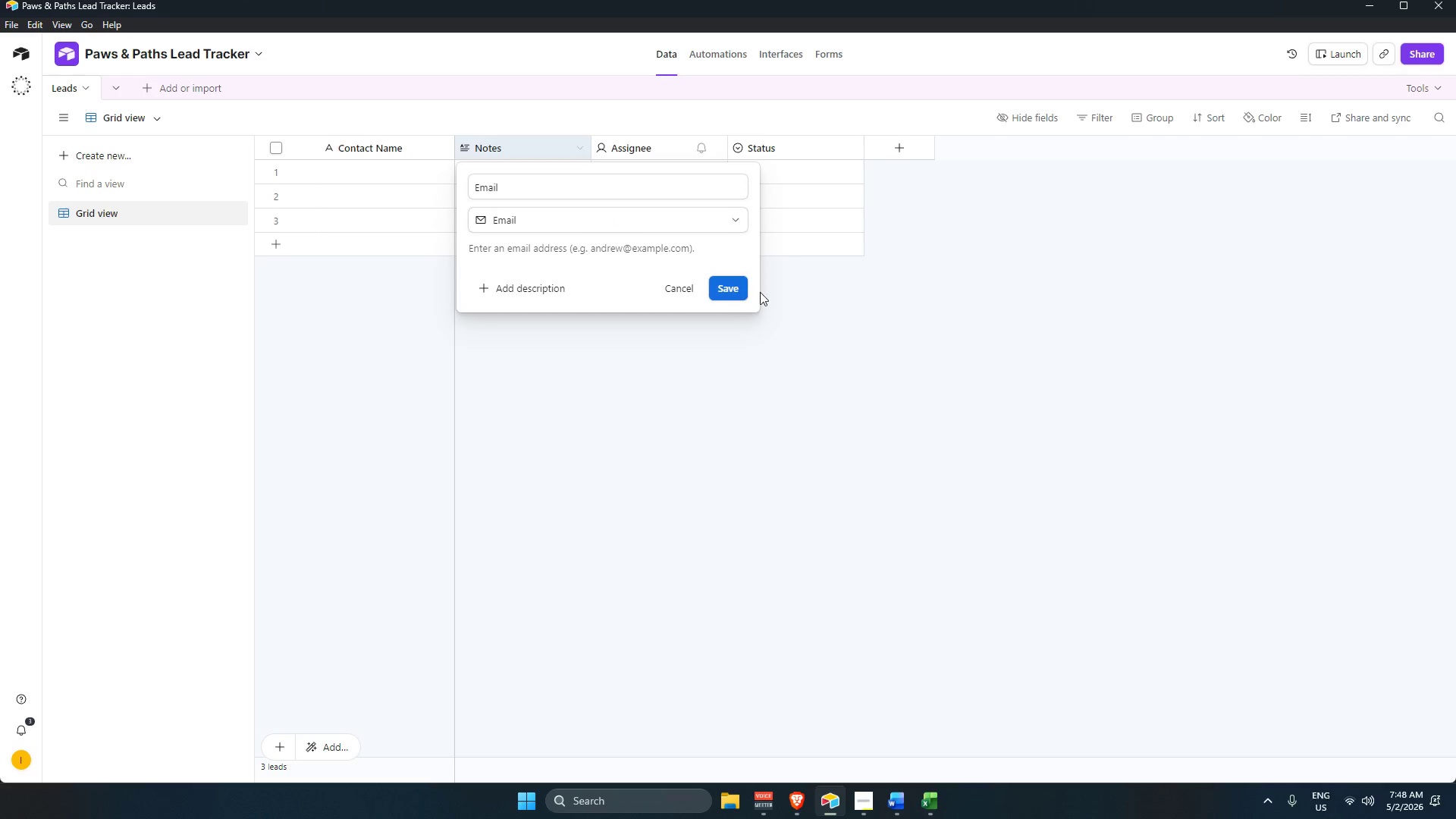 
left_click([734, 284])
 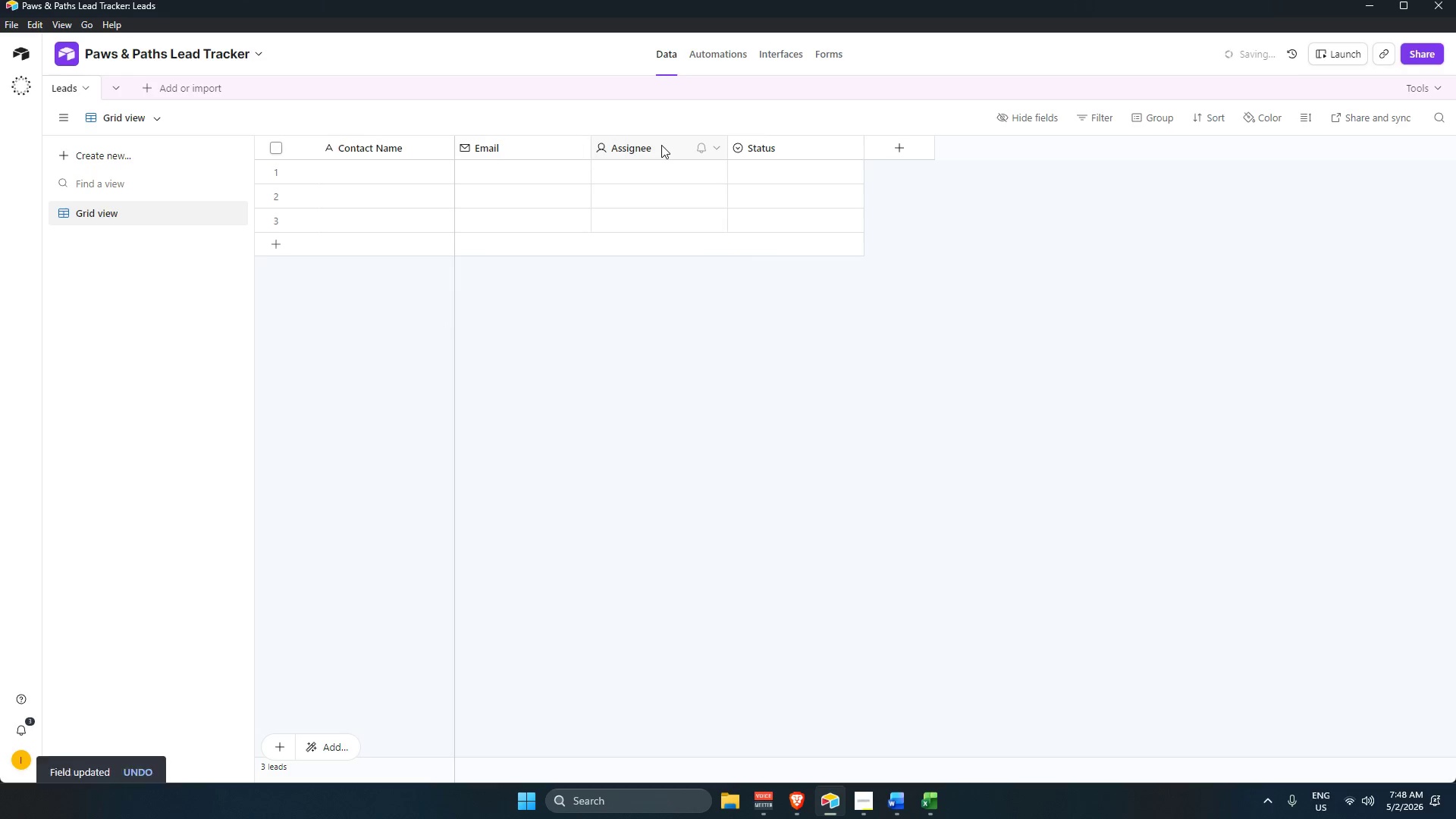 
double_click([661, 145])
 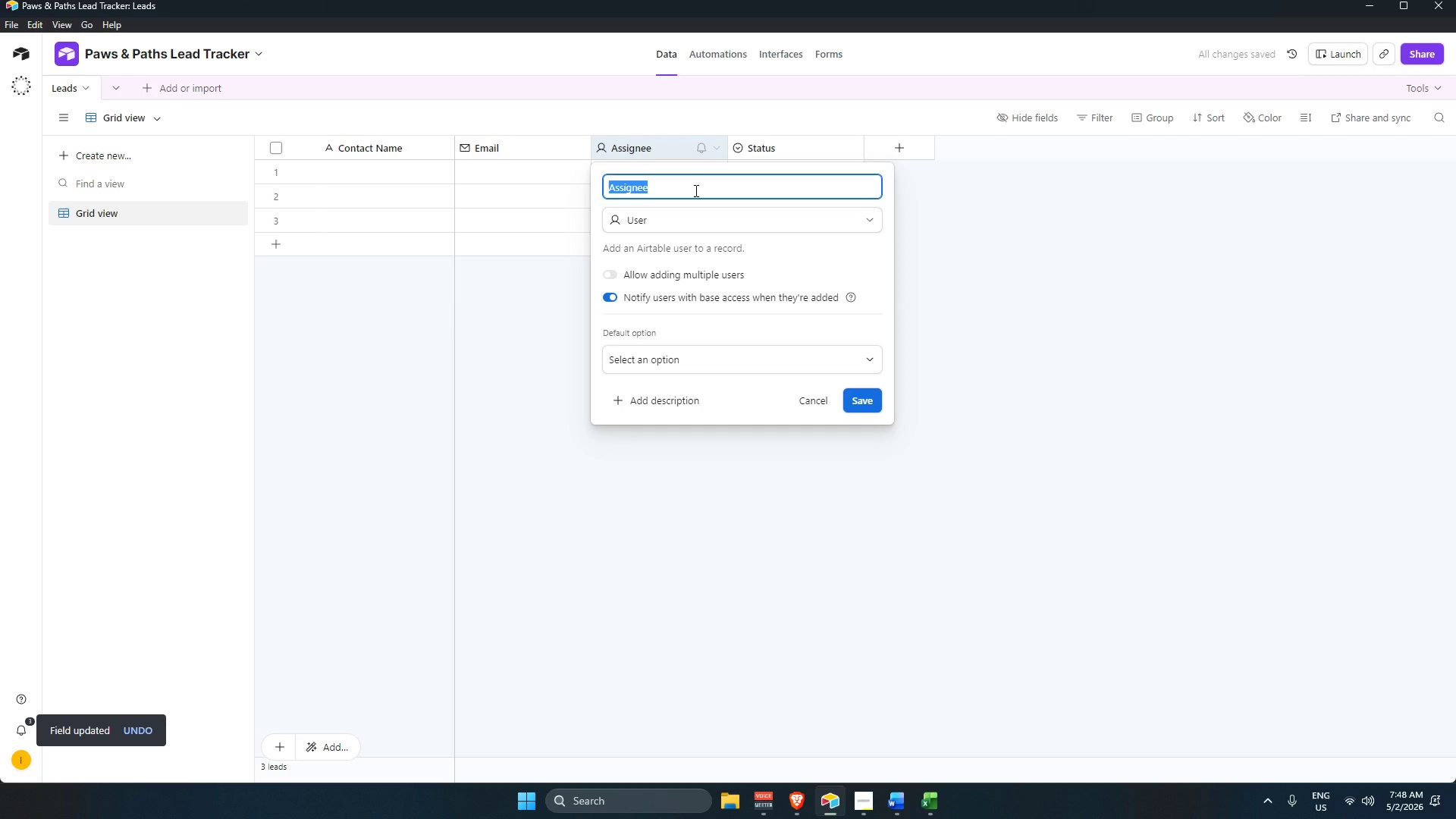 
key(Backspace)
type(Pet Type)
 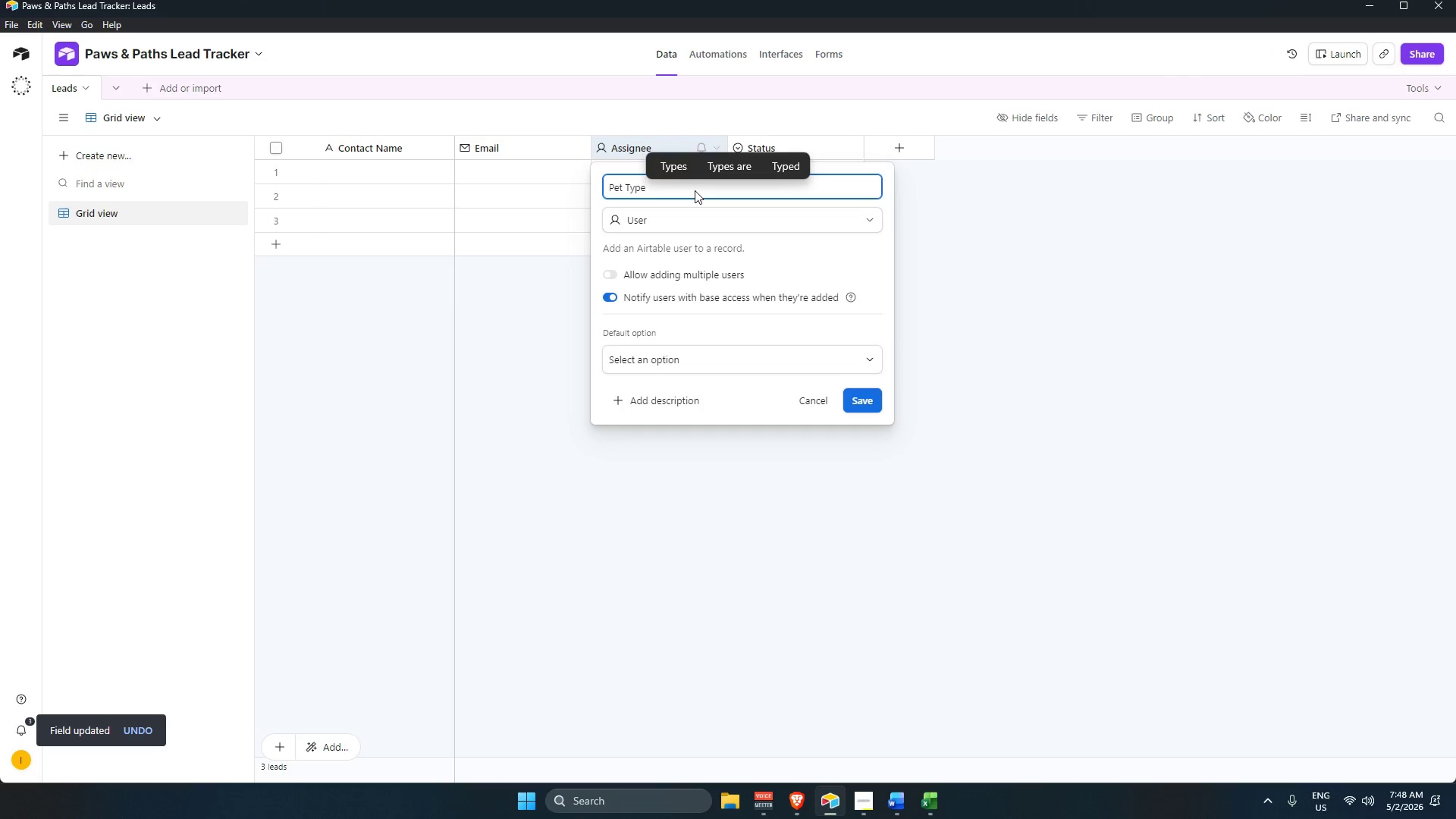 
left_click([784, 225])
 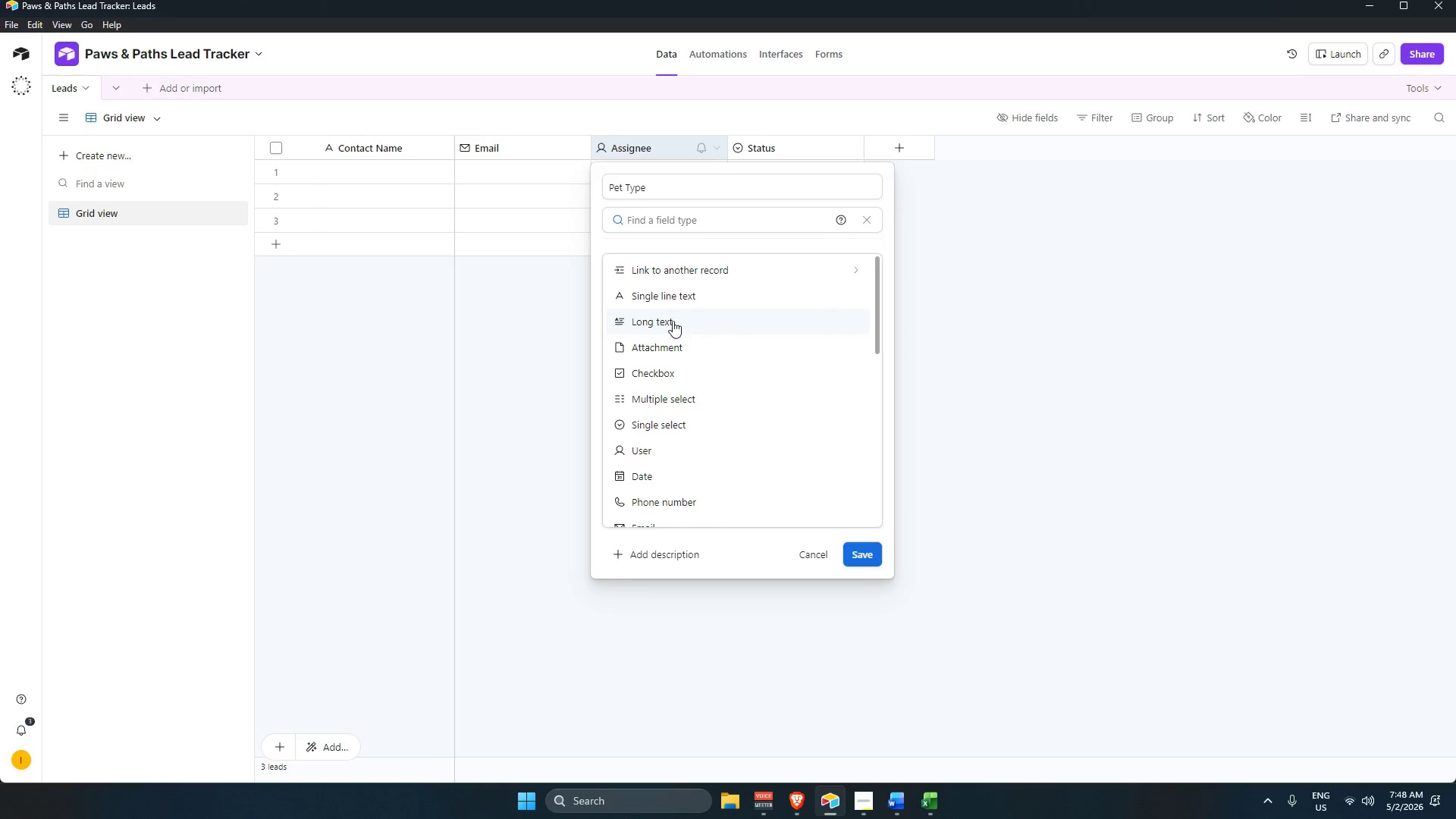 
left_click([661, 421])
 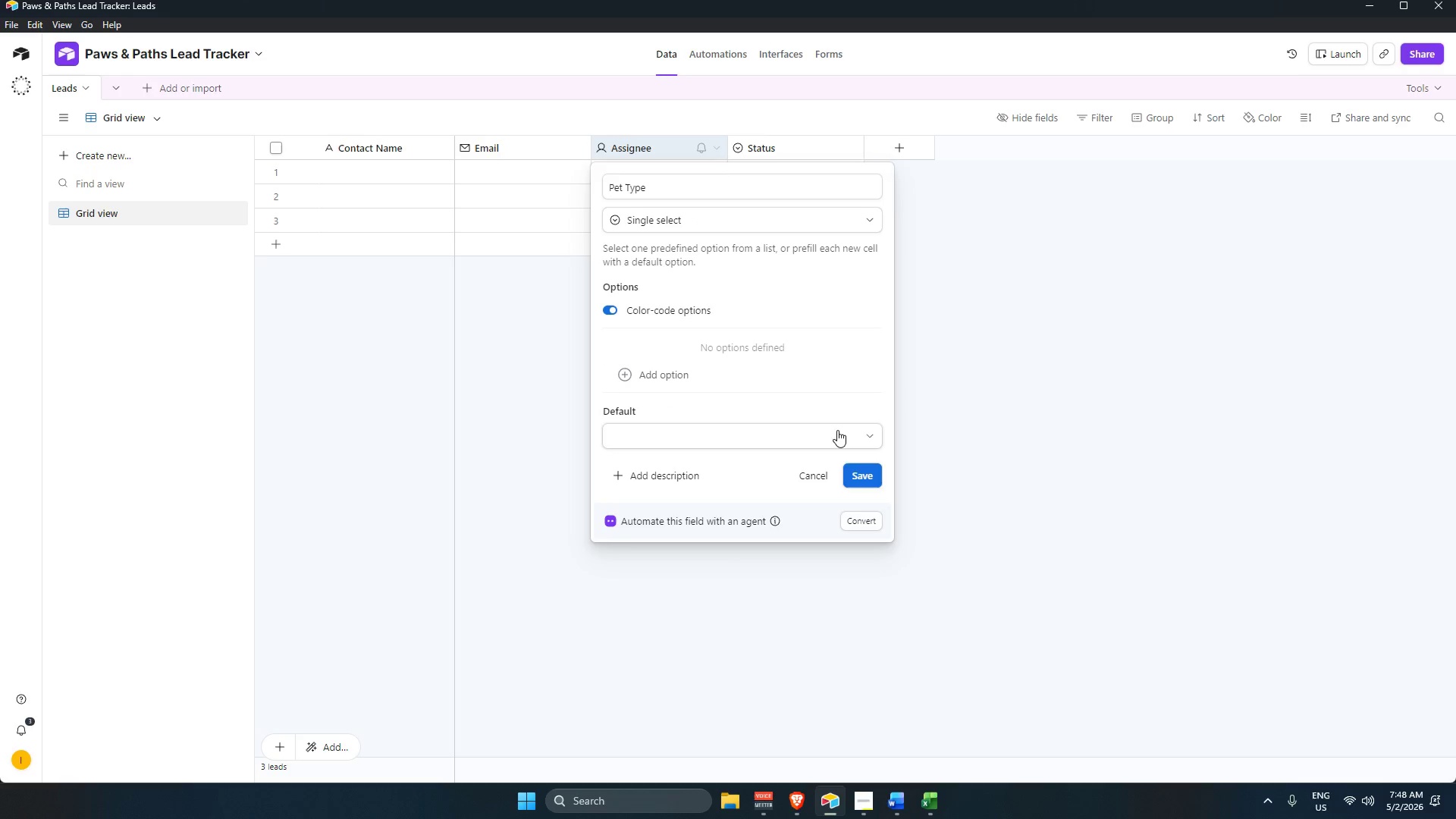 
left_click([858, 469])
 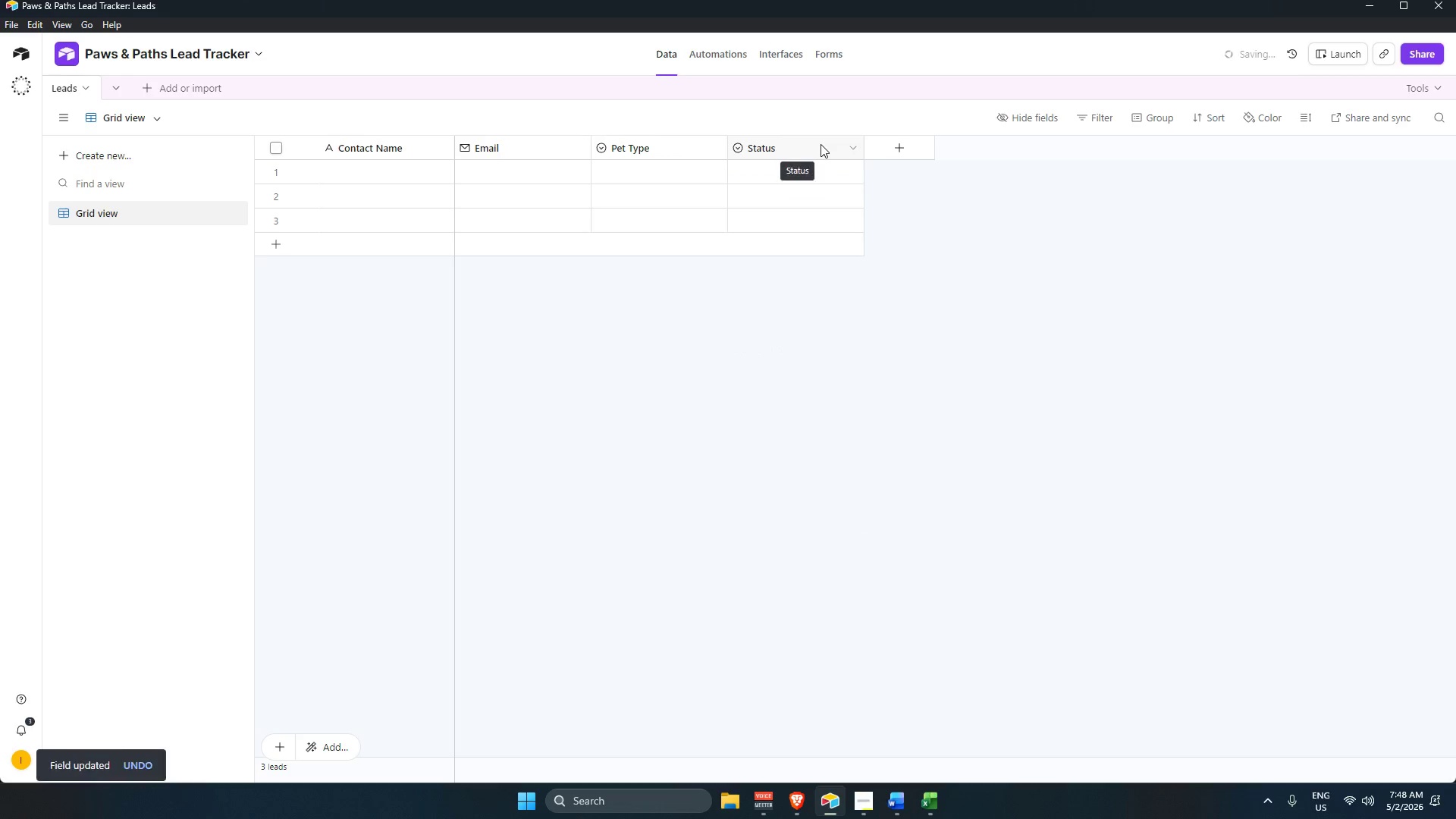 
double_click([821, 144])
 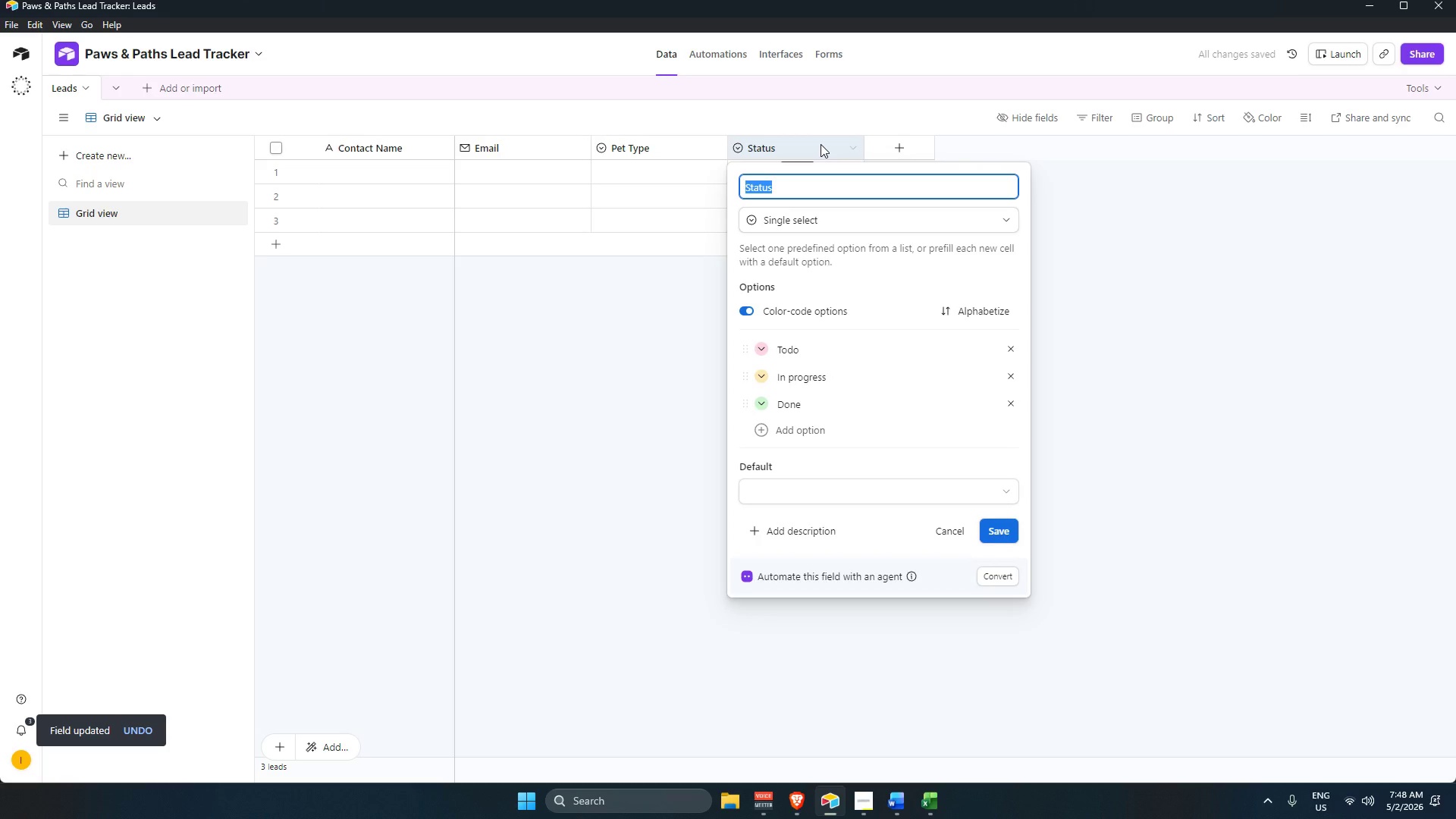 
key(Backspace)
type(sig)
key(Backspace)
key(Backspace)
key(Backspace)
key(Backspace)
type(Requested Service)
 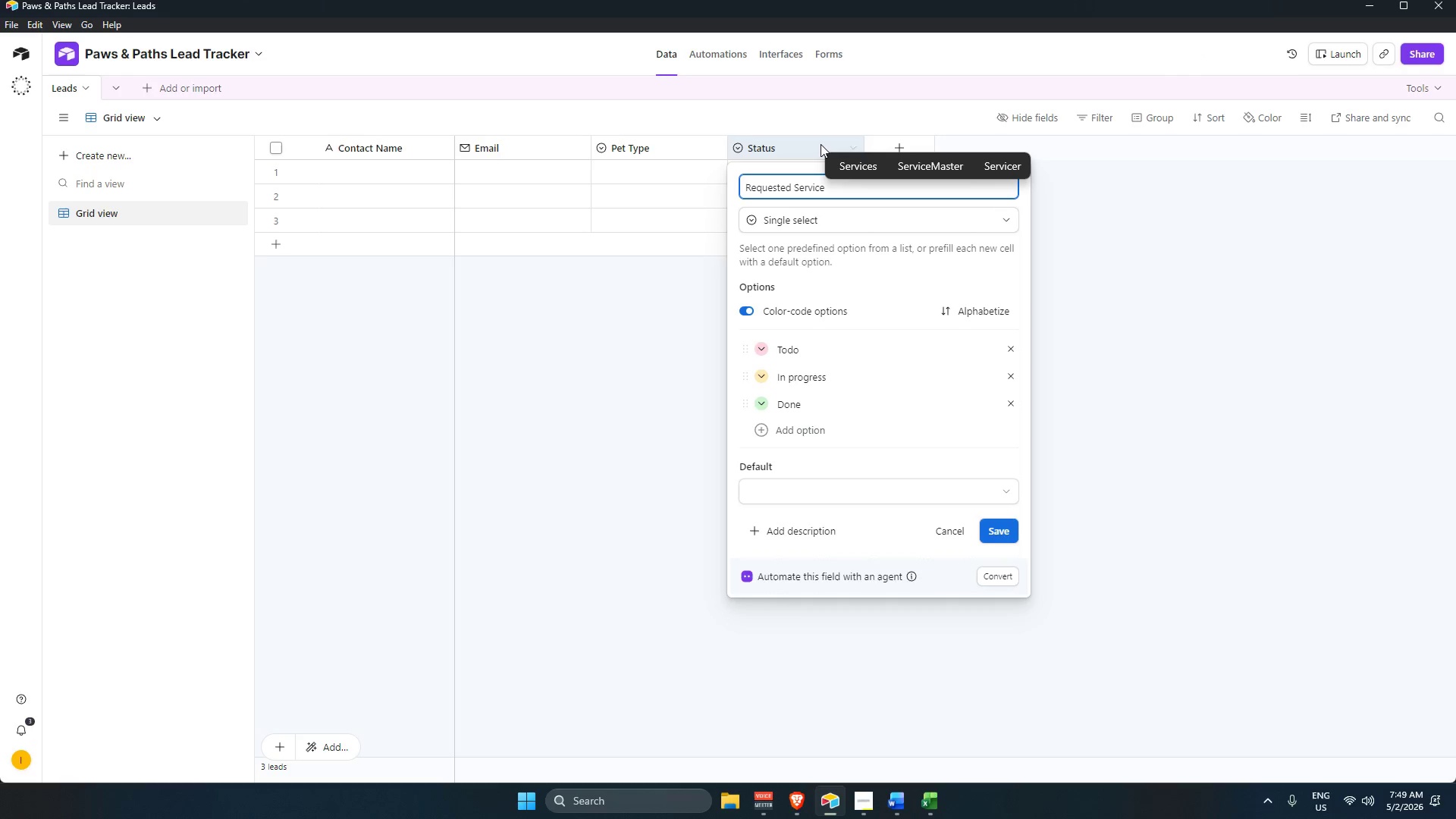 
double_click([1010, 356])
 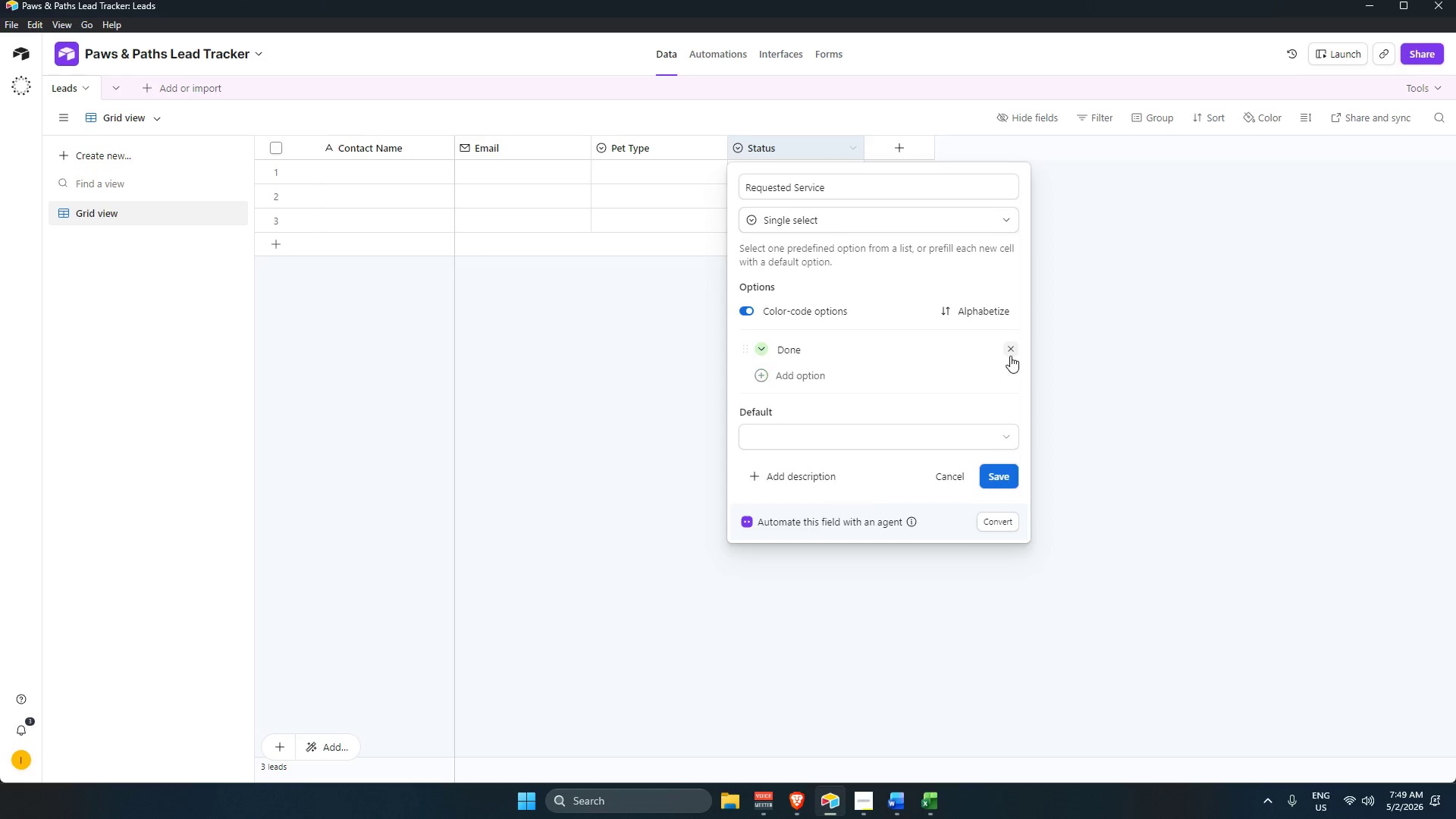 
triple_click([1010, 356])
 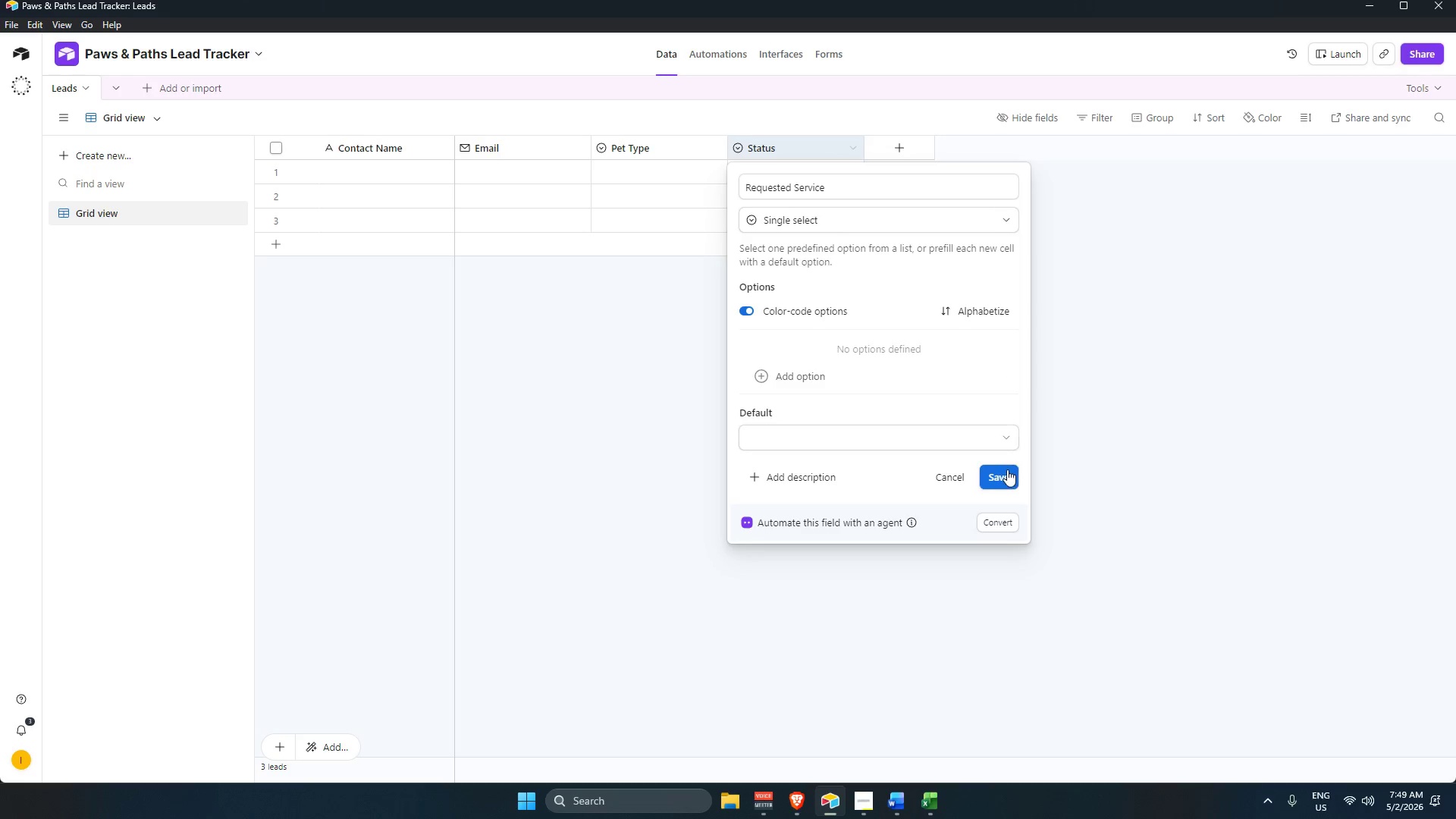 
left_click([1006, 469])
 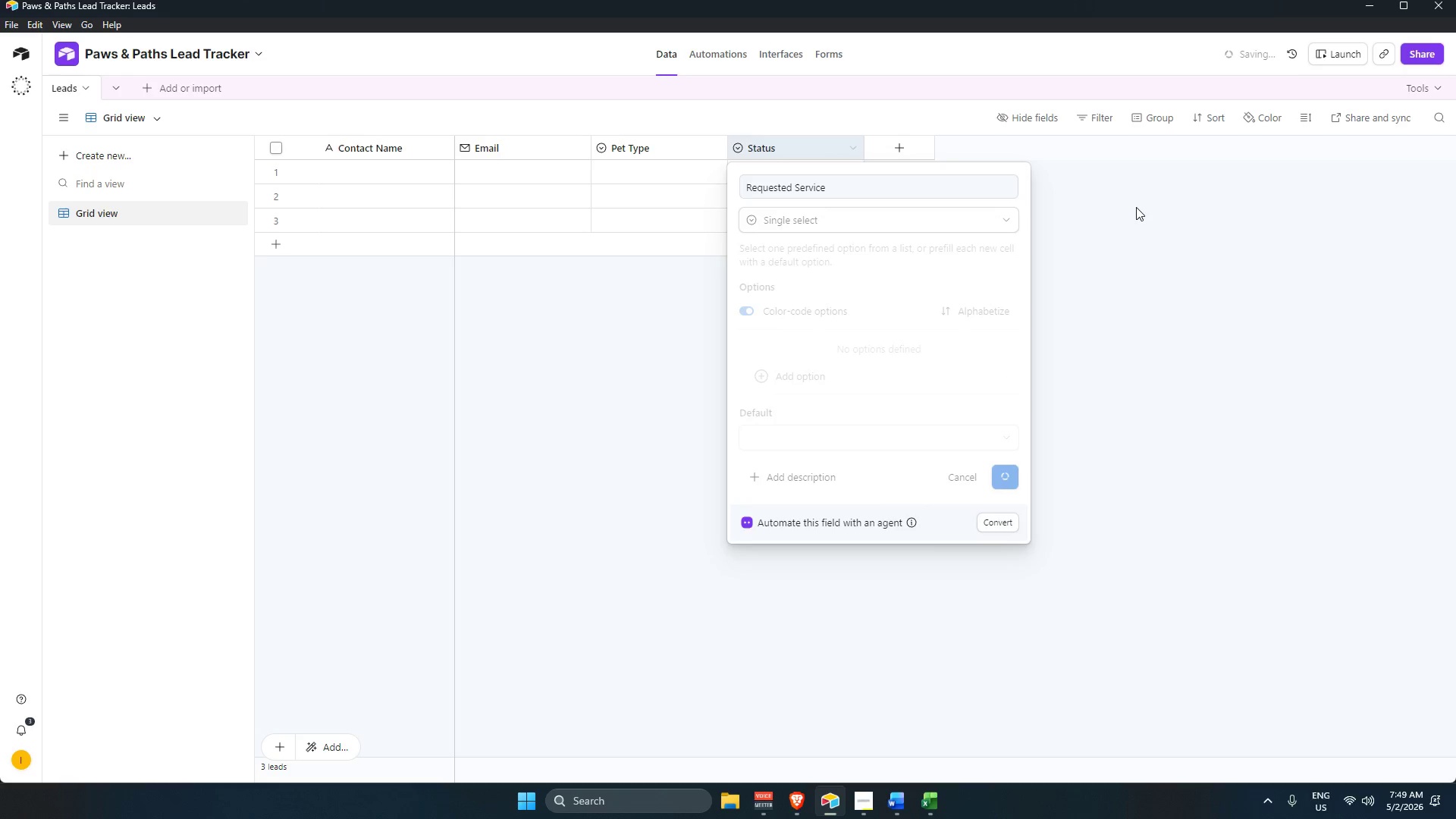 
left_click([1136, 207])
 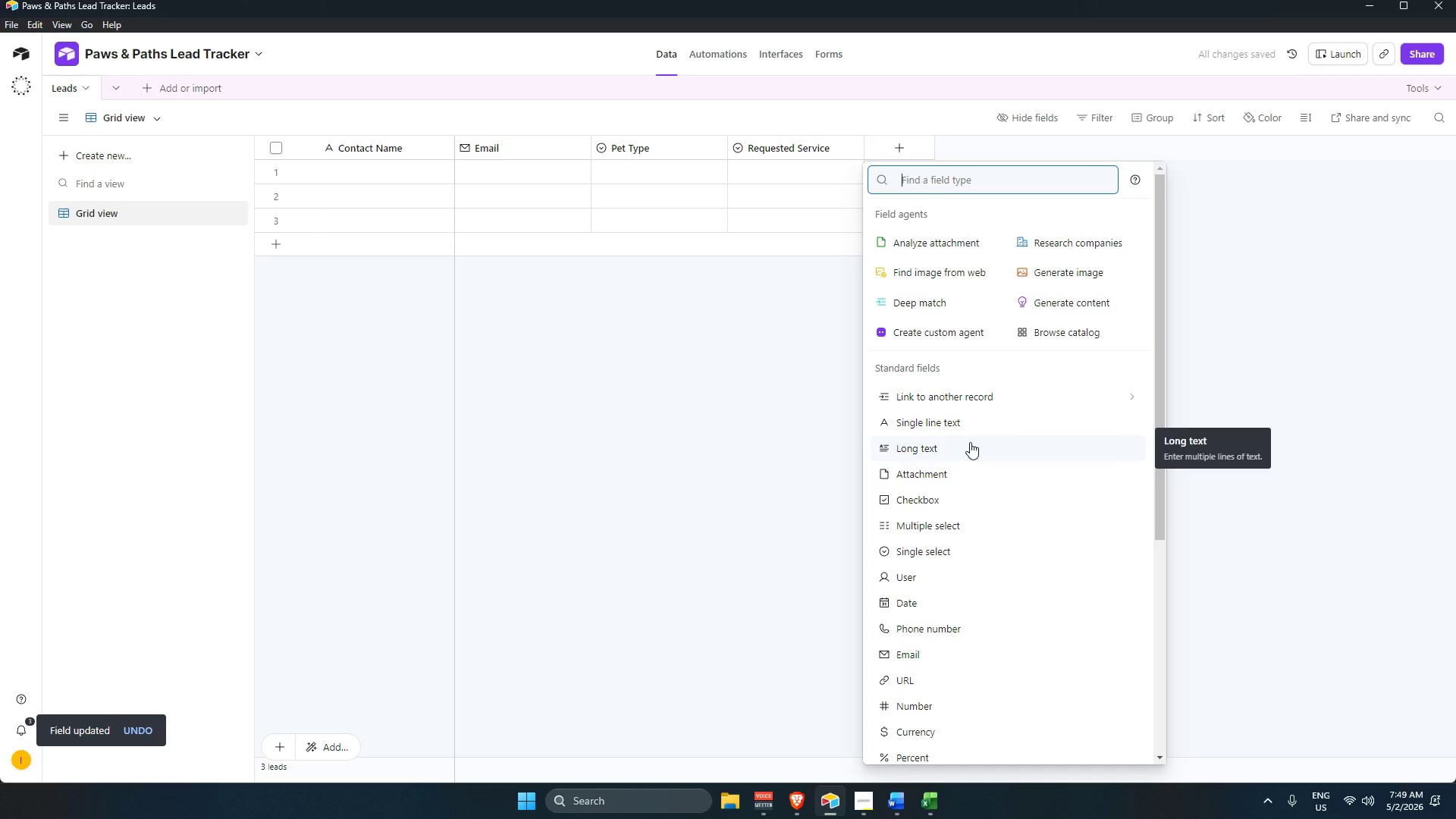 
type(dat)
 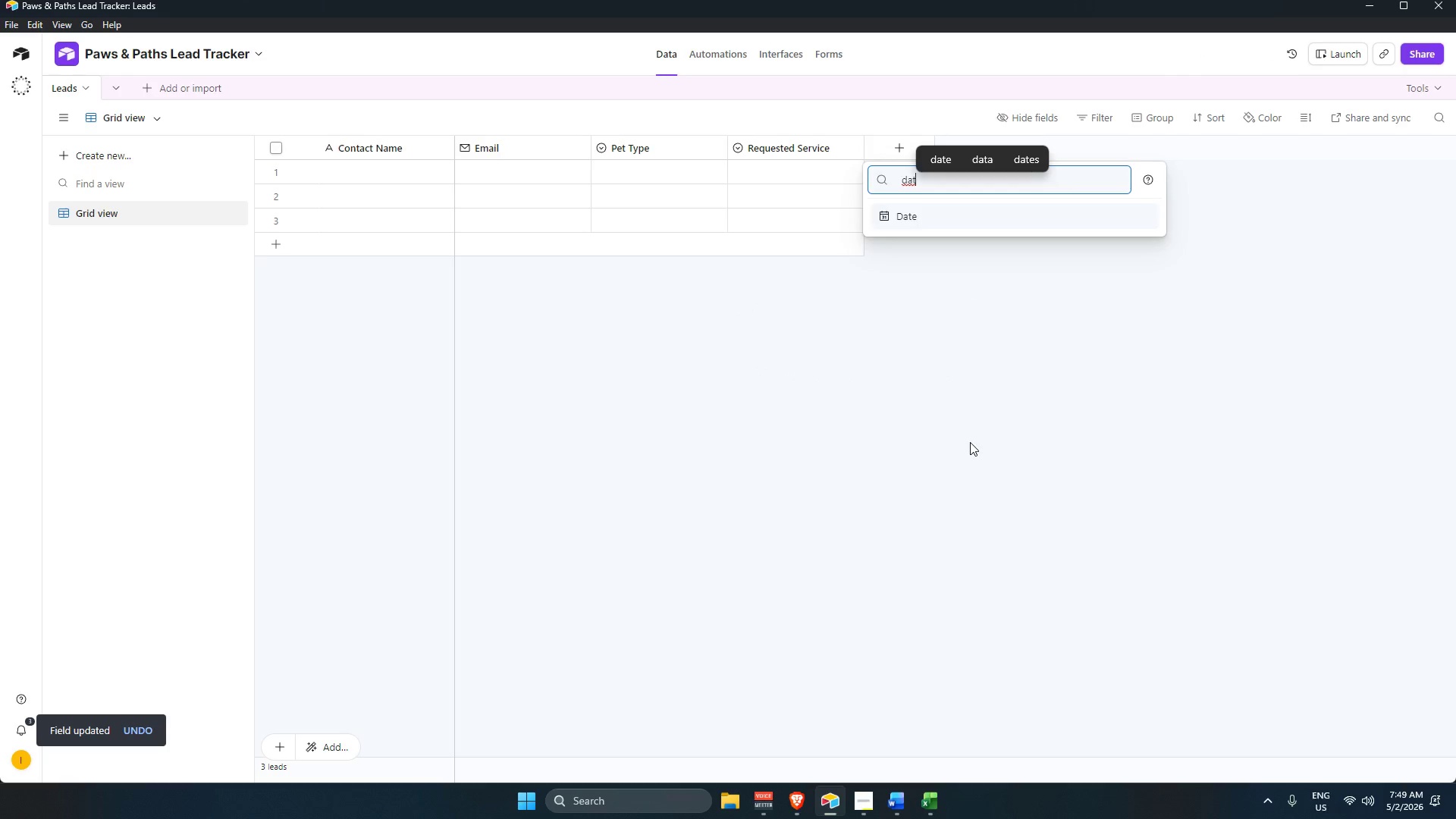 
key(Enter)
 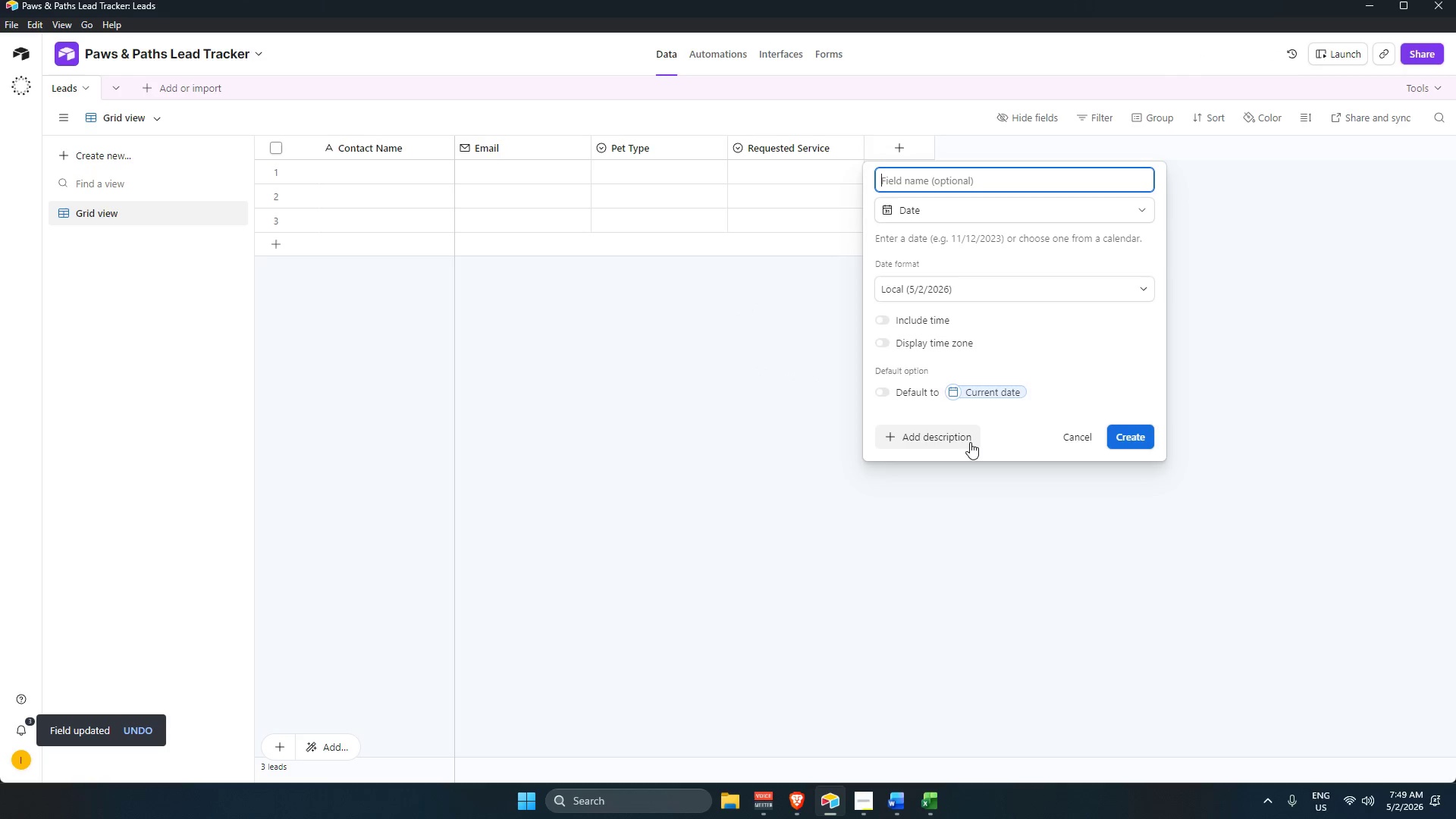 
type(Inquiry Date)
 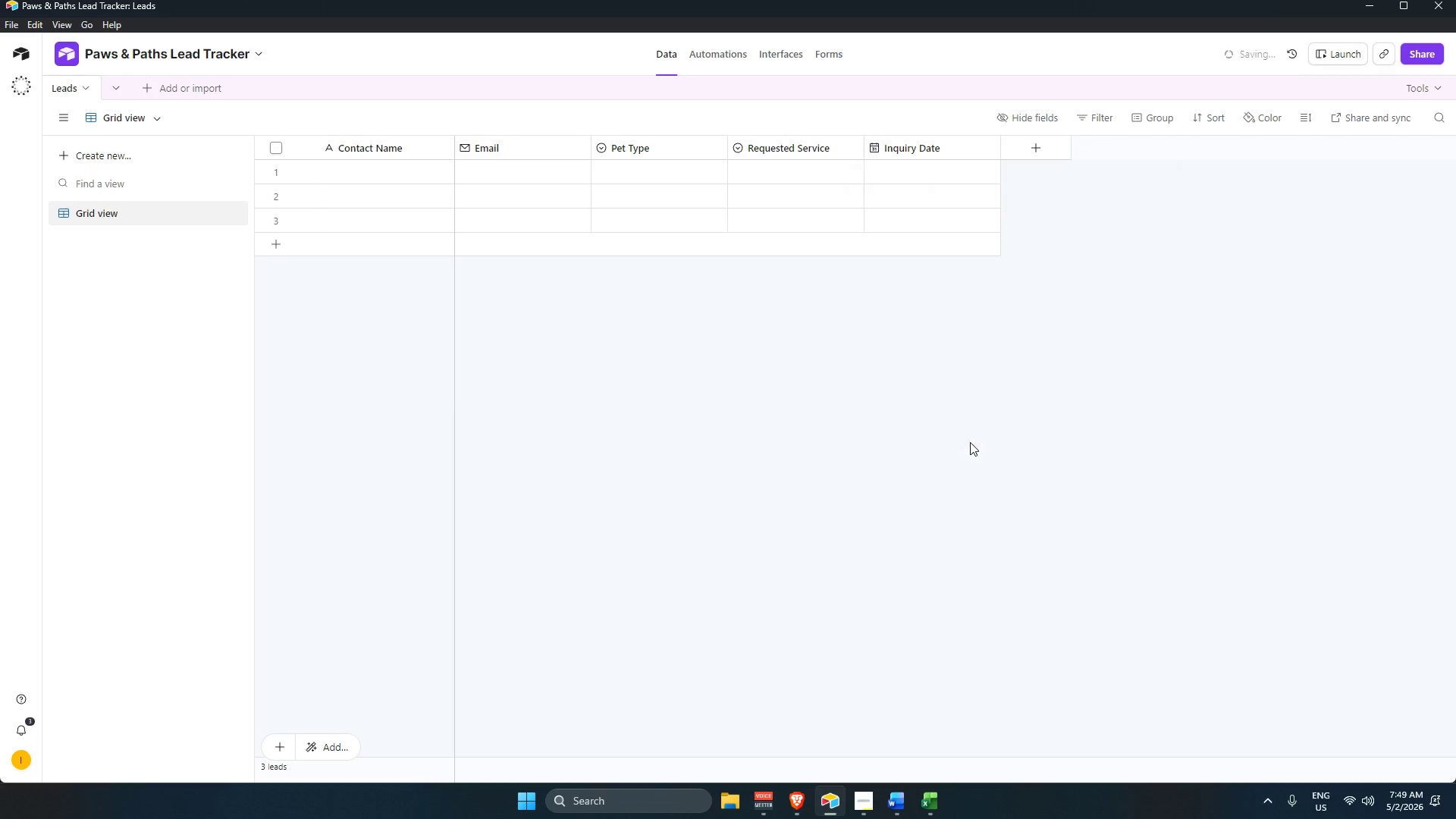 
 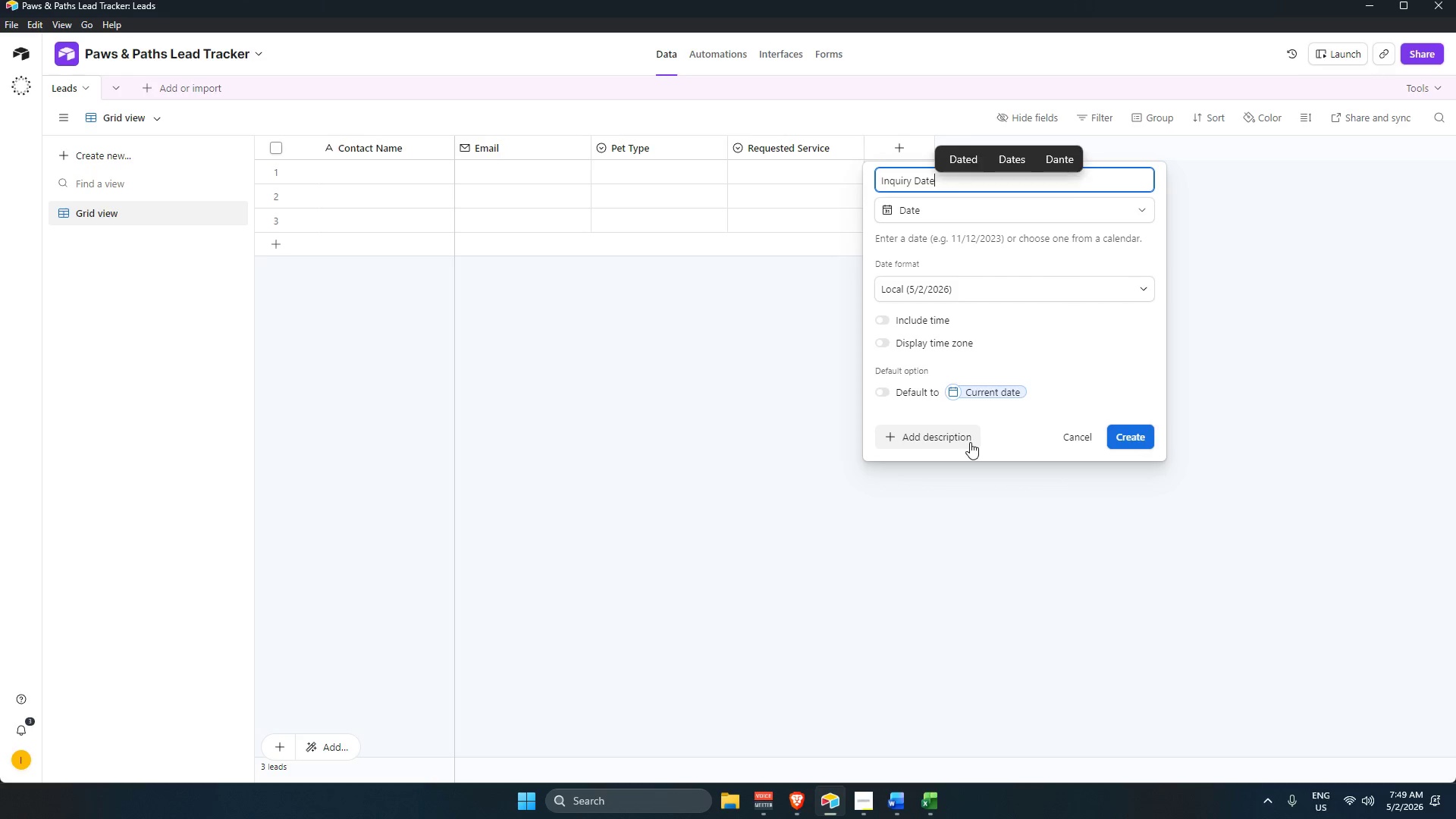 
key(Enter)
 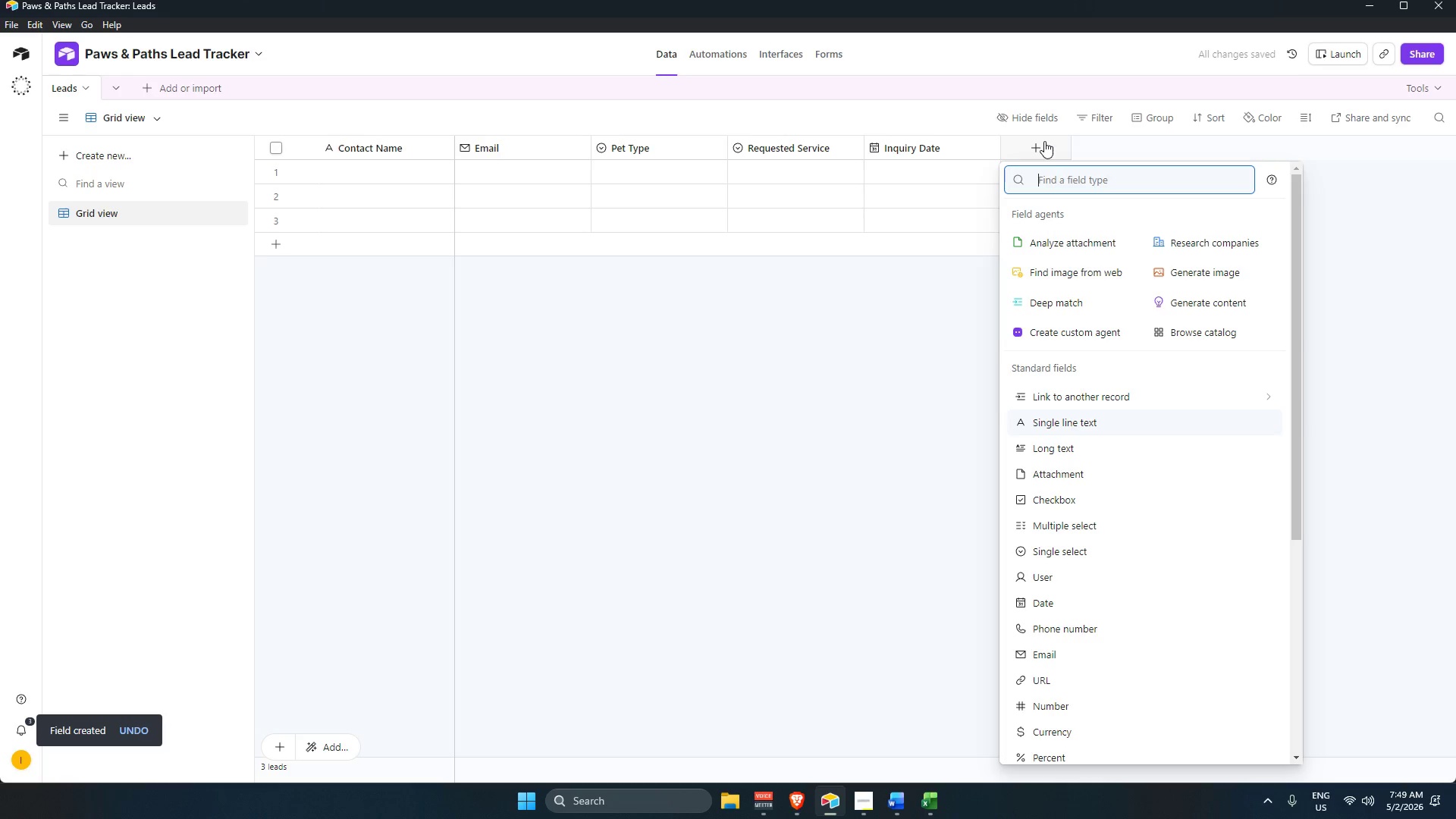 
key(Shift+U)
 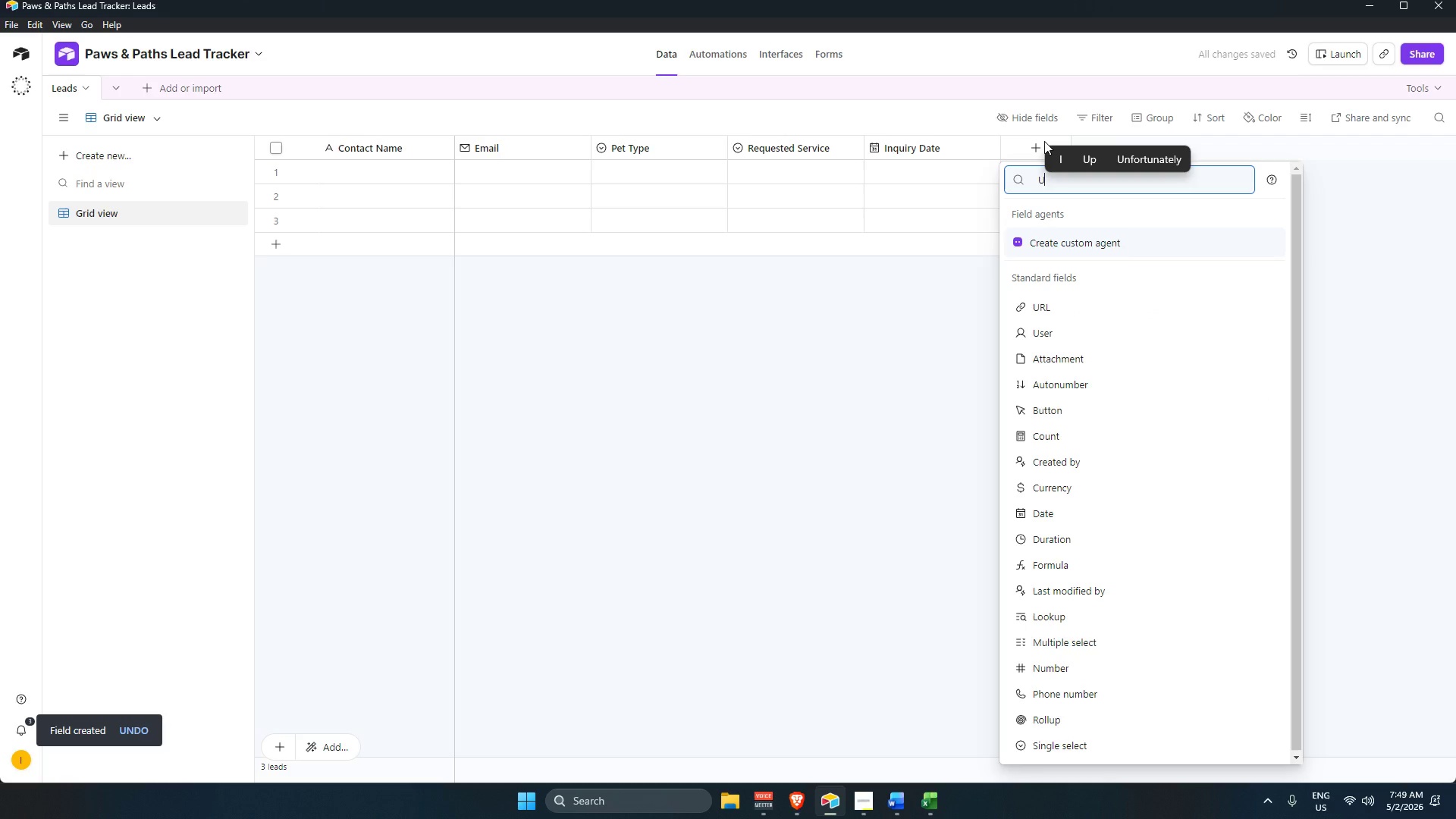 
key(Backspace)
 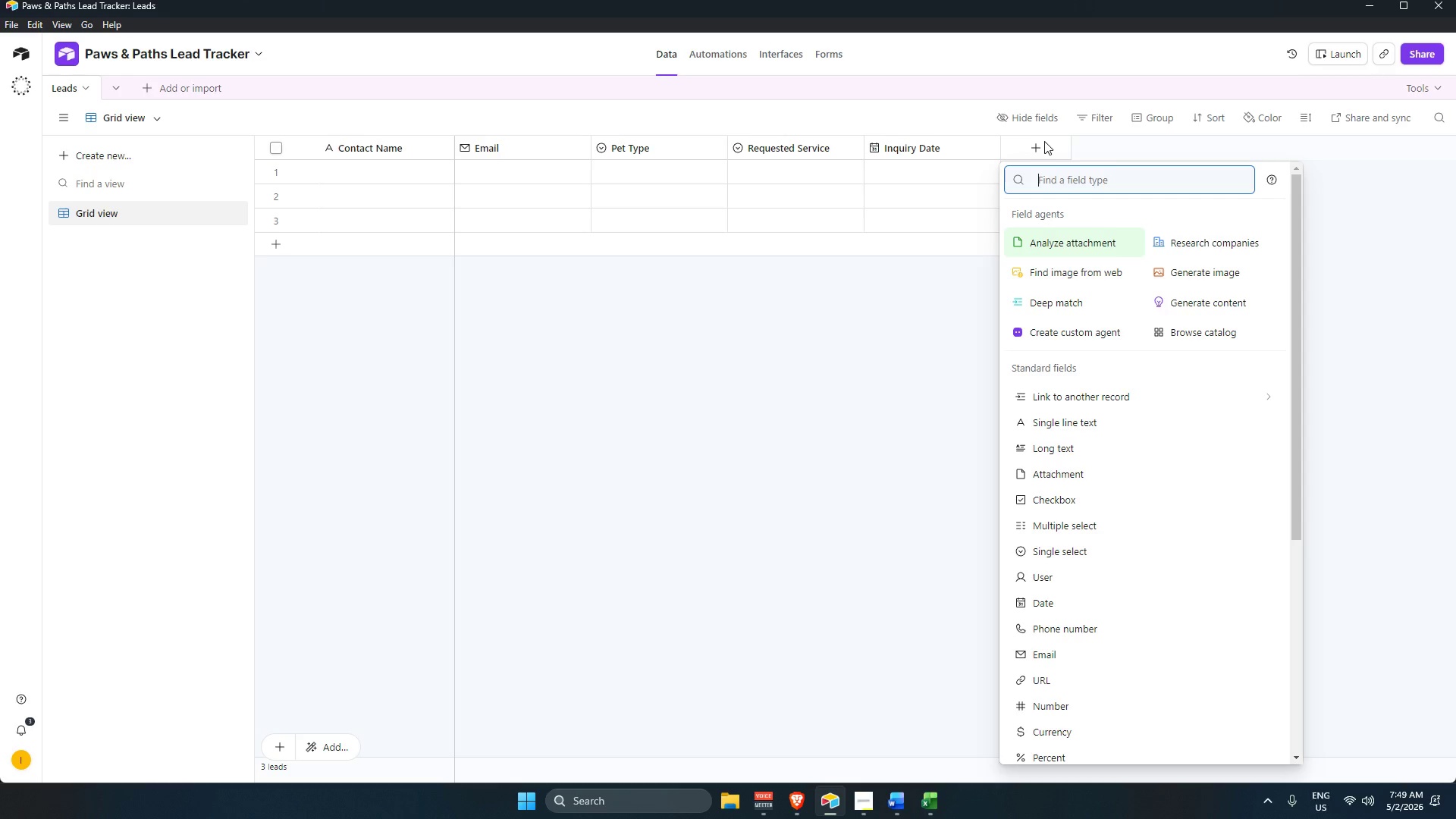 
type(singl)
 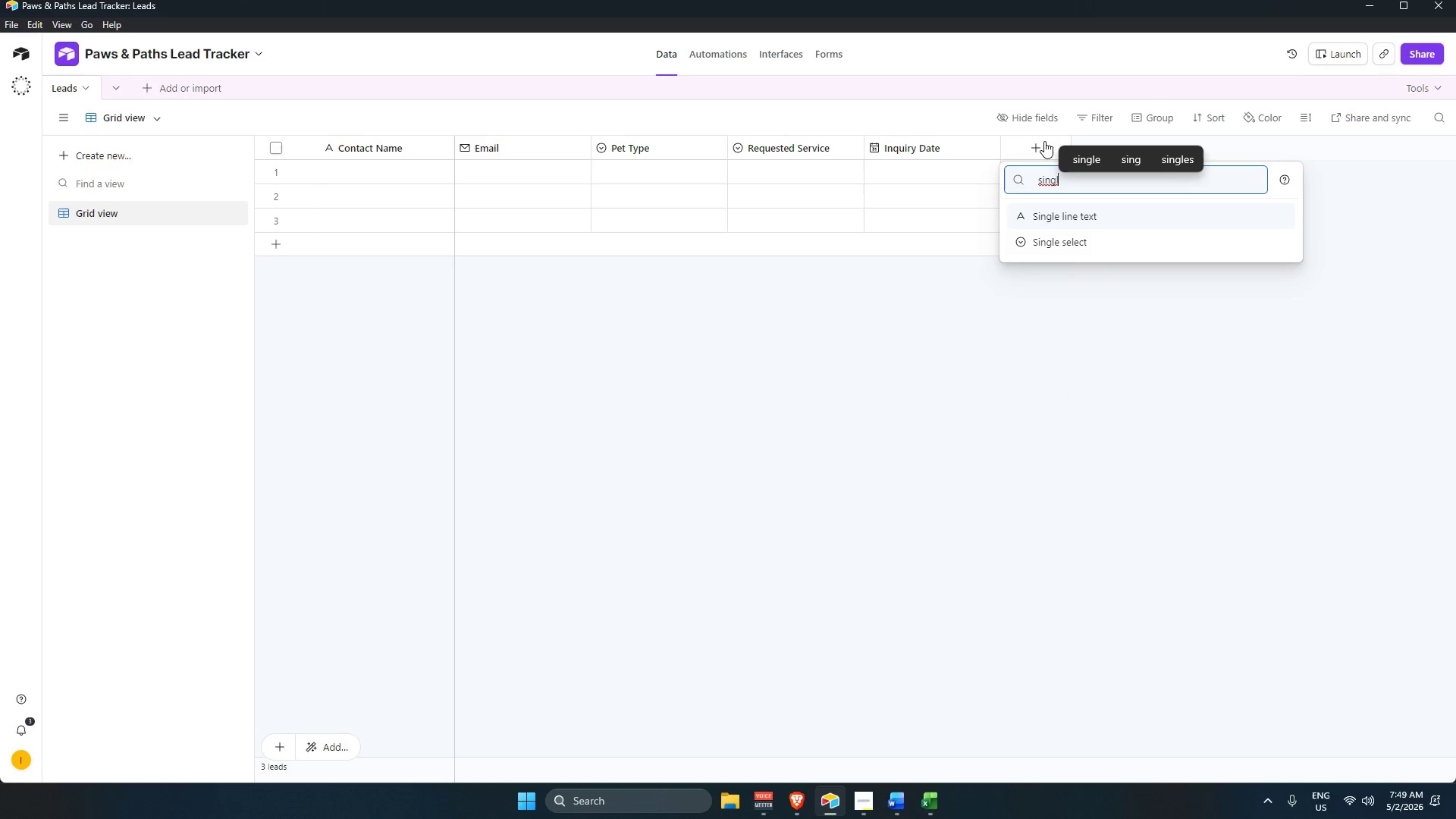 
key(ArrowDown)
 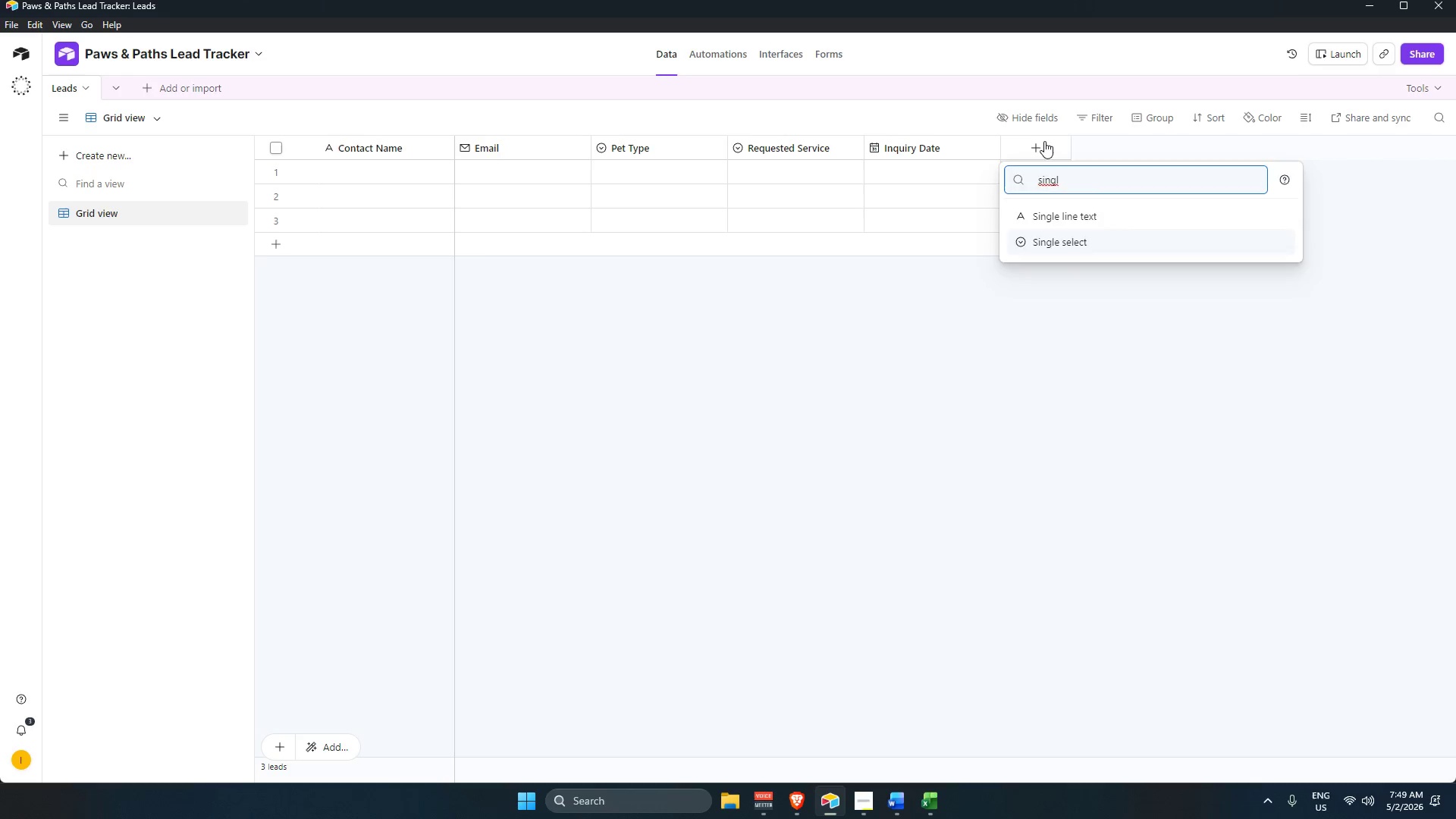 
key(Enter)
 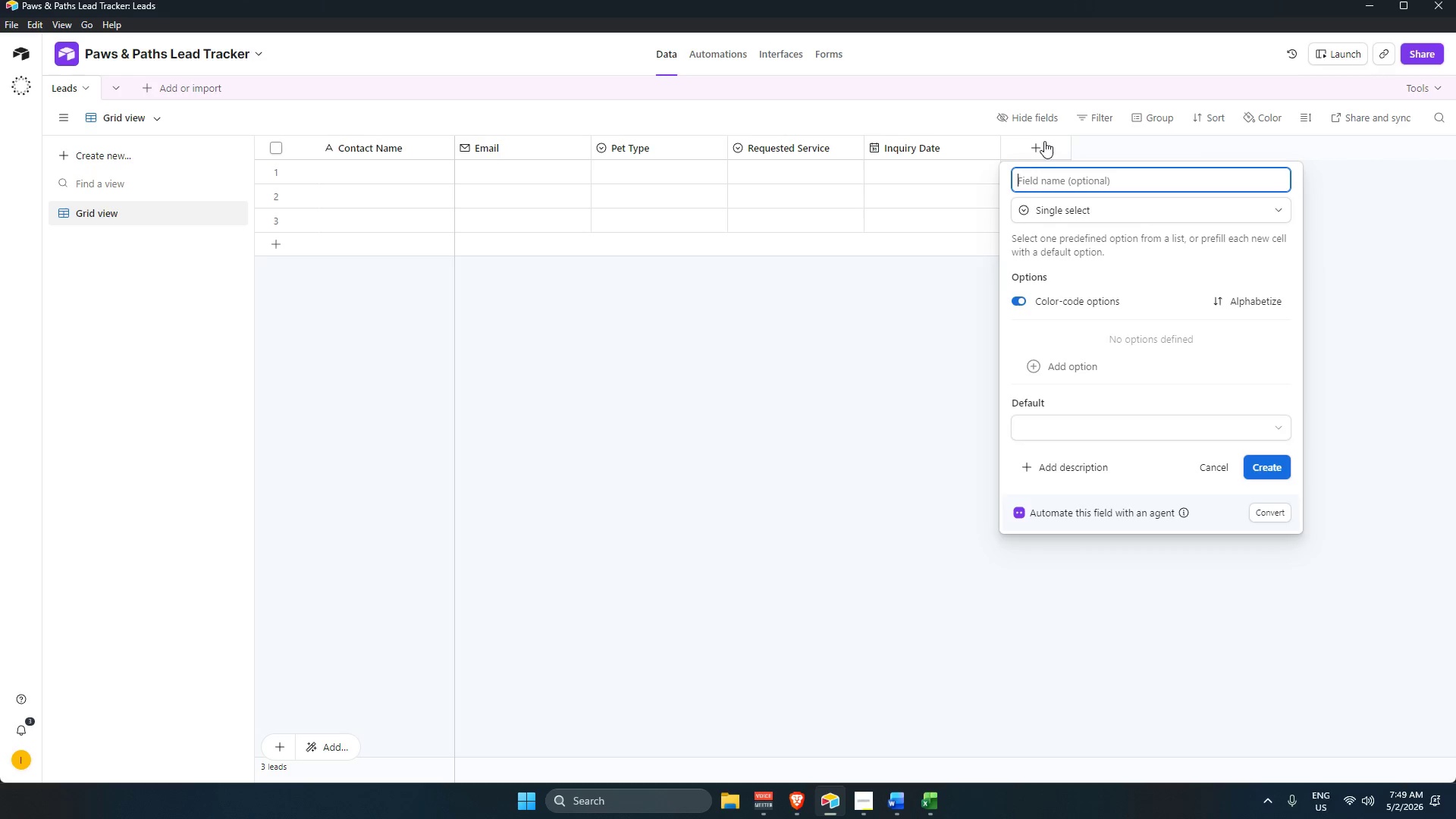 
type(Ure)
key(Backspace)
type(gency)
 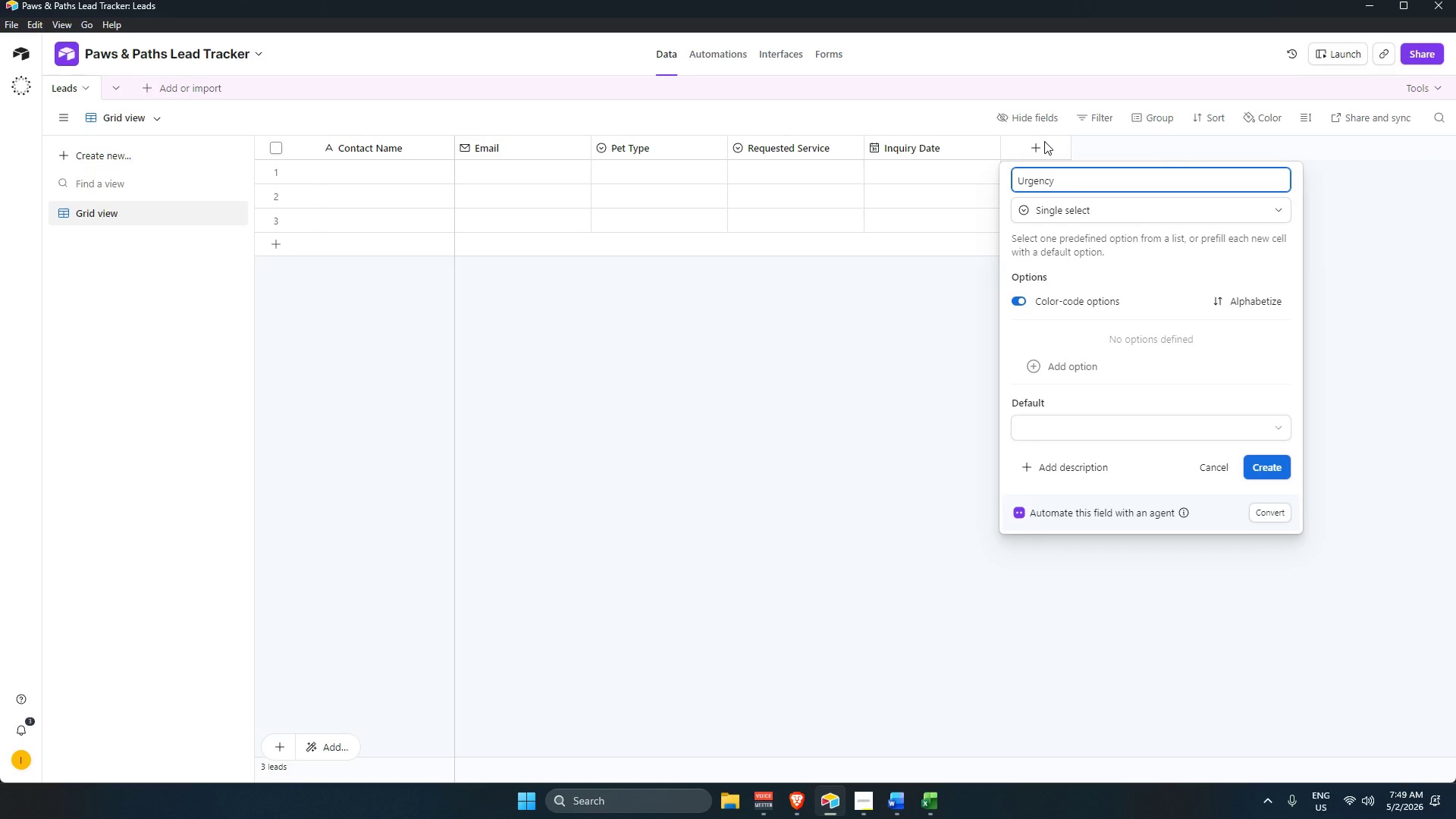 
key(Enter)
 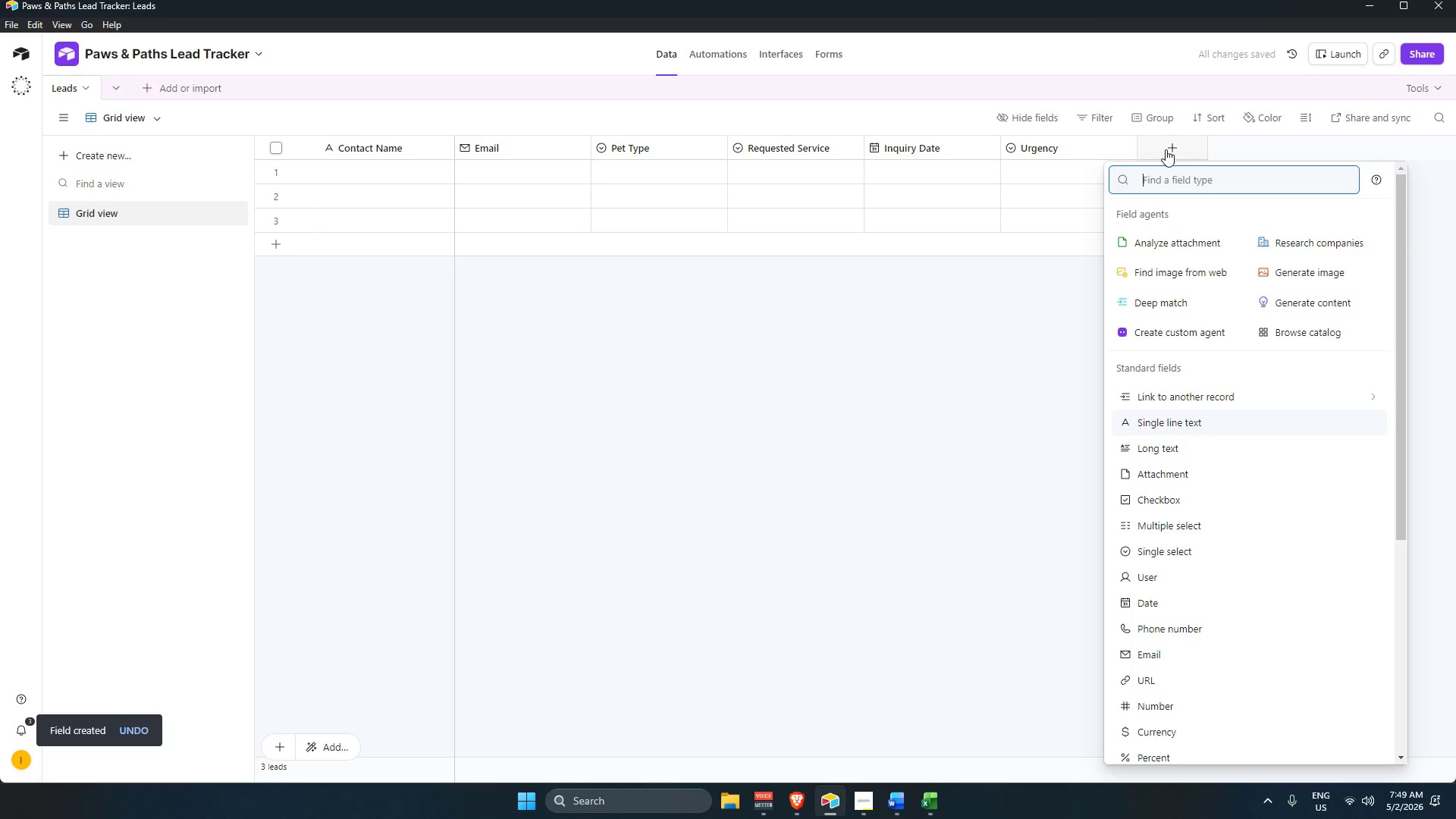 
type(priorityche)
 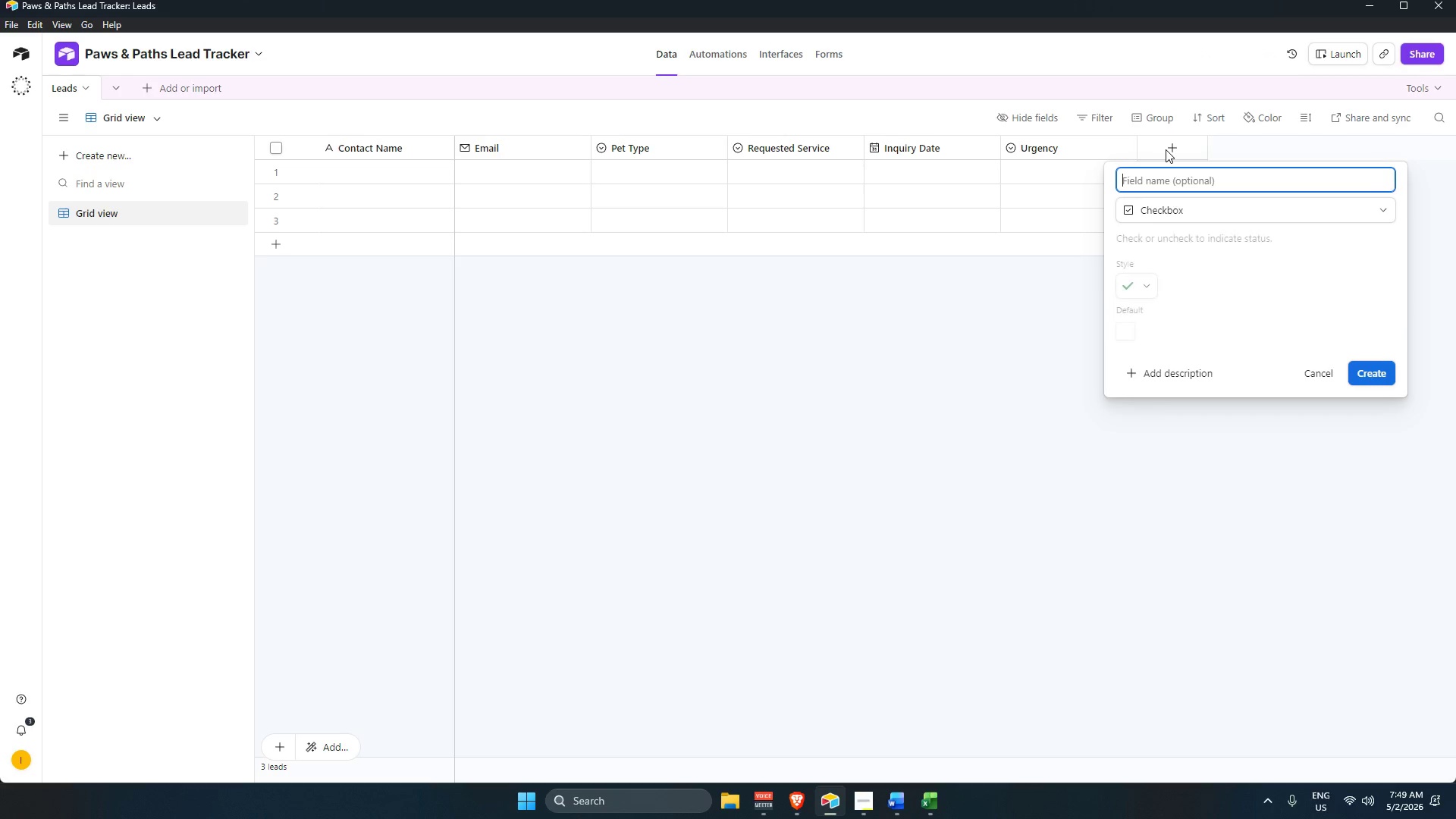 
hold_key(key=Backspace, duration=0.92)
 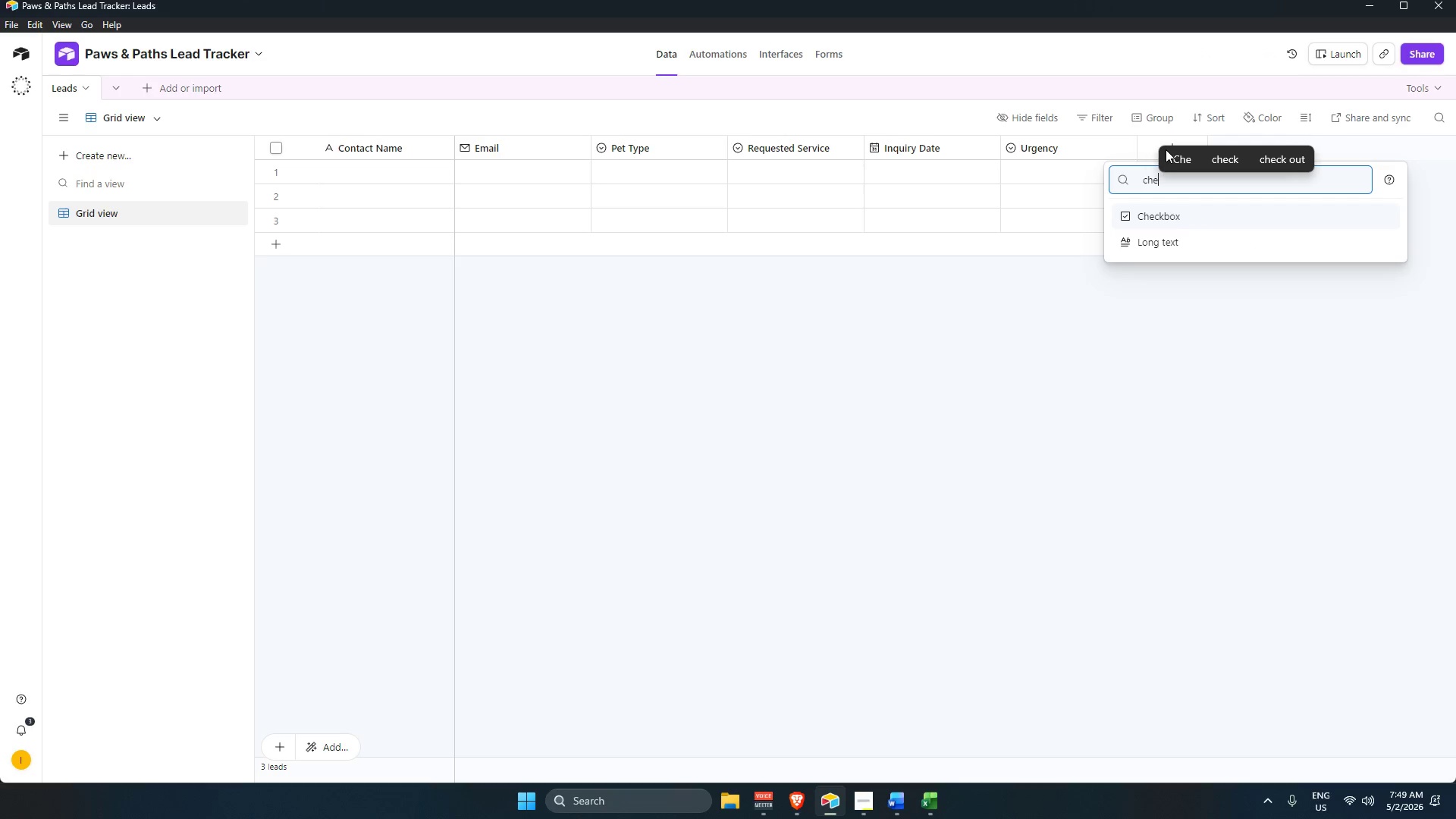 
key(Enter)
 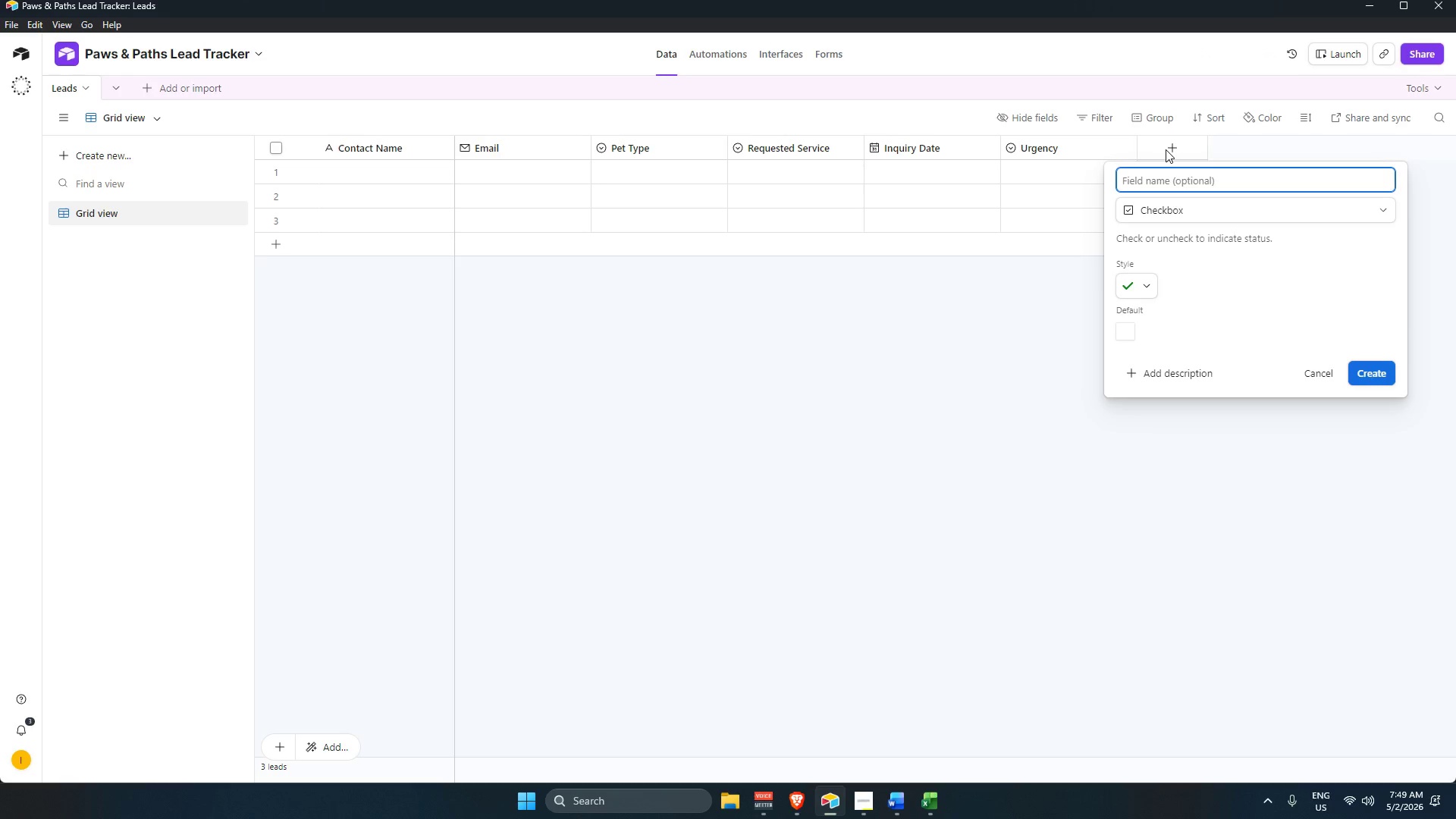 
type(Priority)
 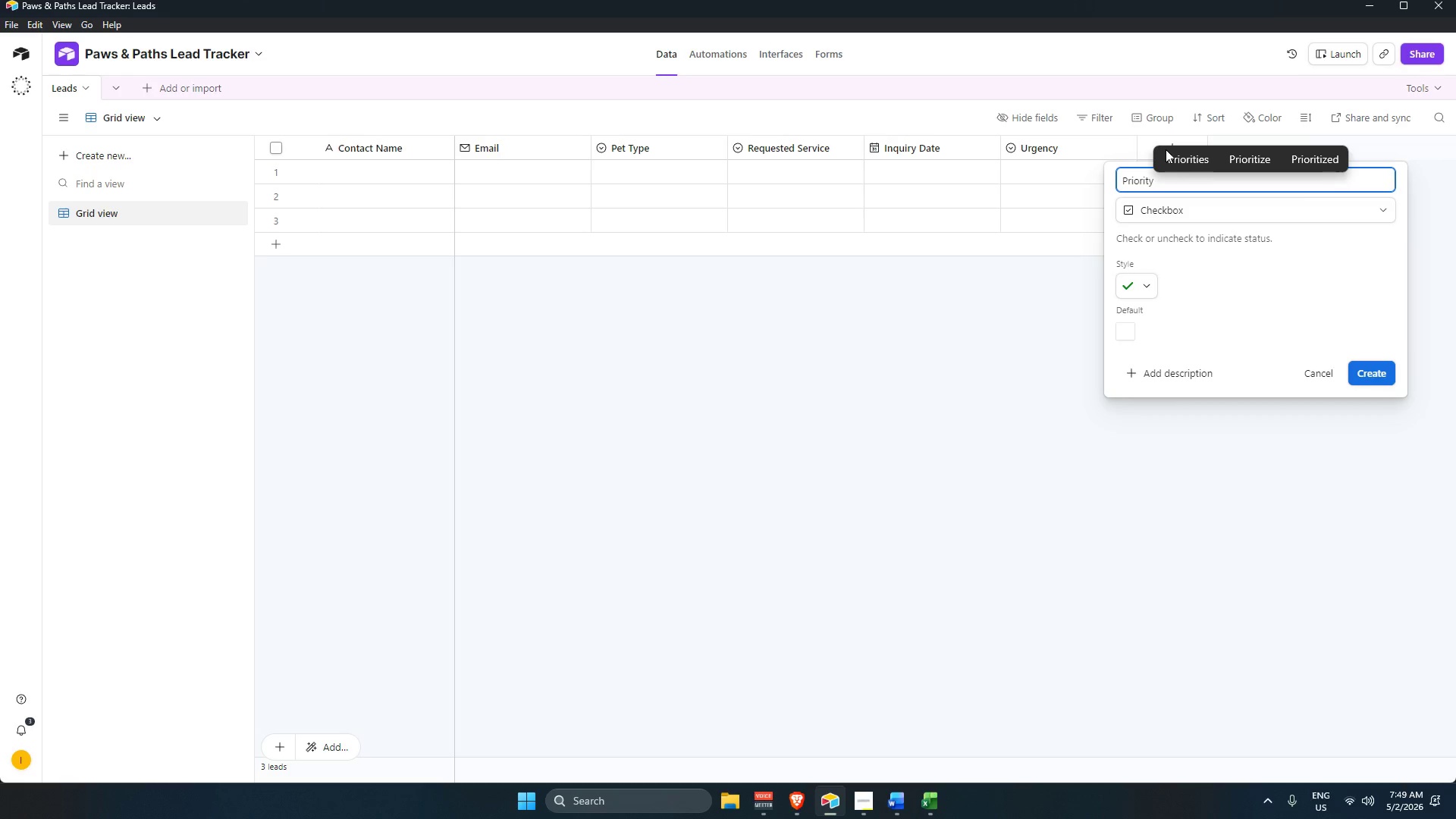 
key(Enter)
 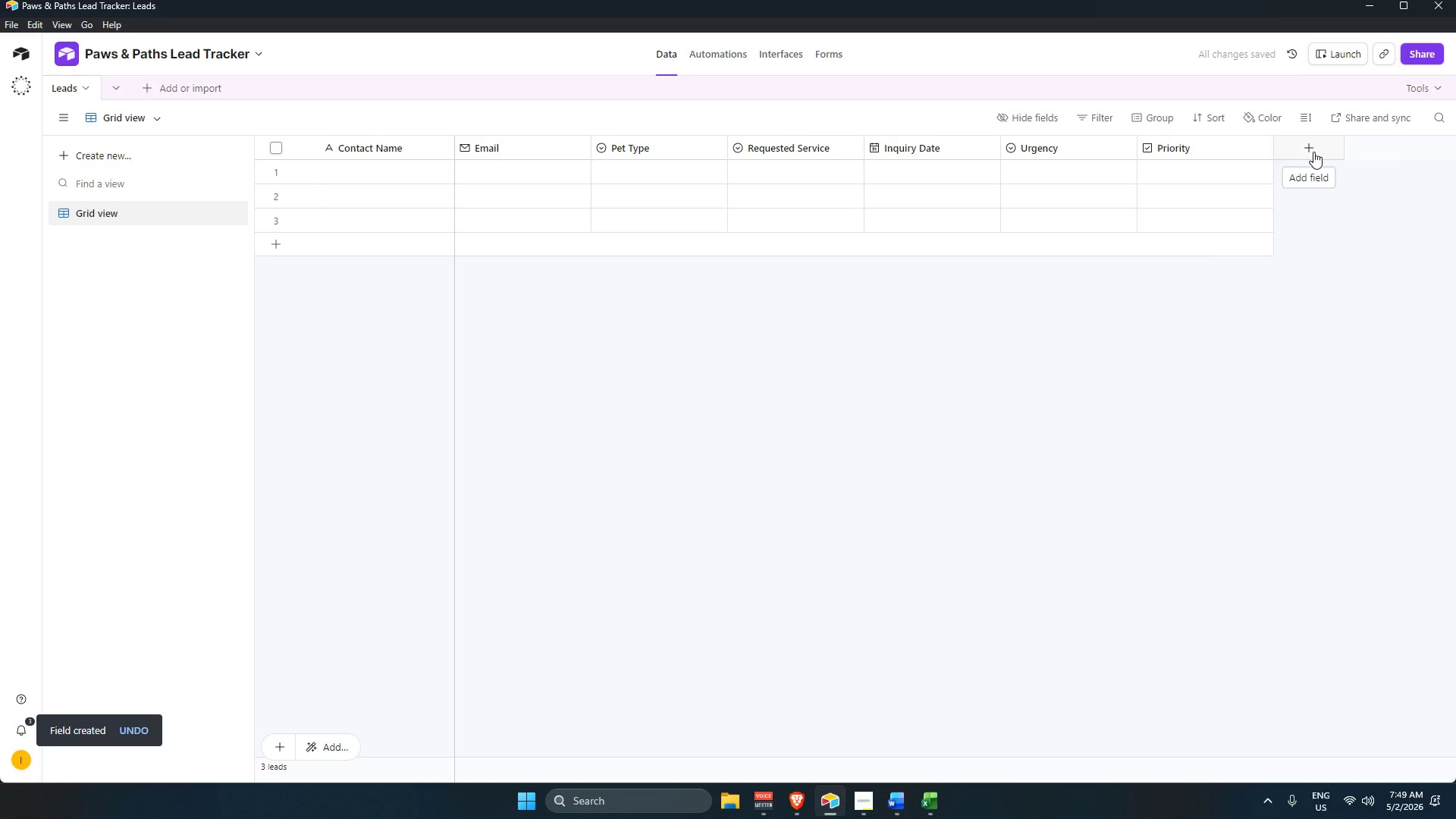 
wait(6.62)
 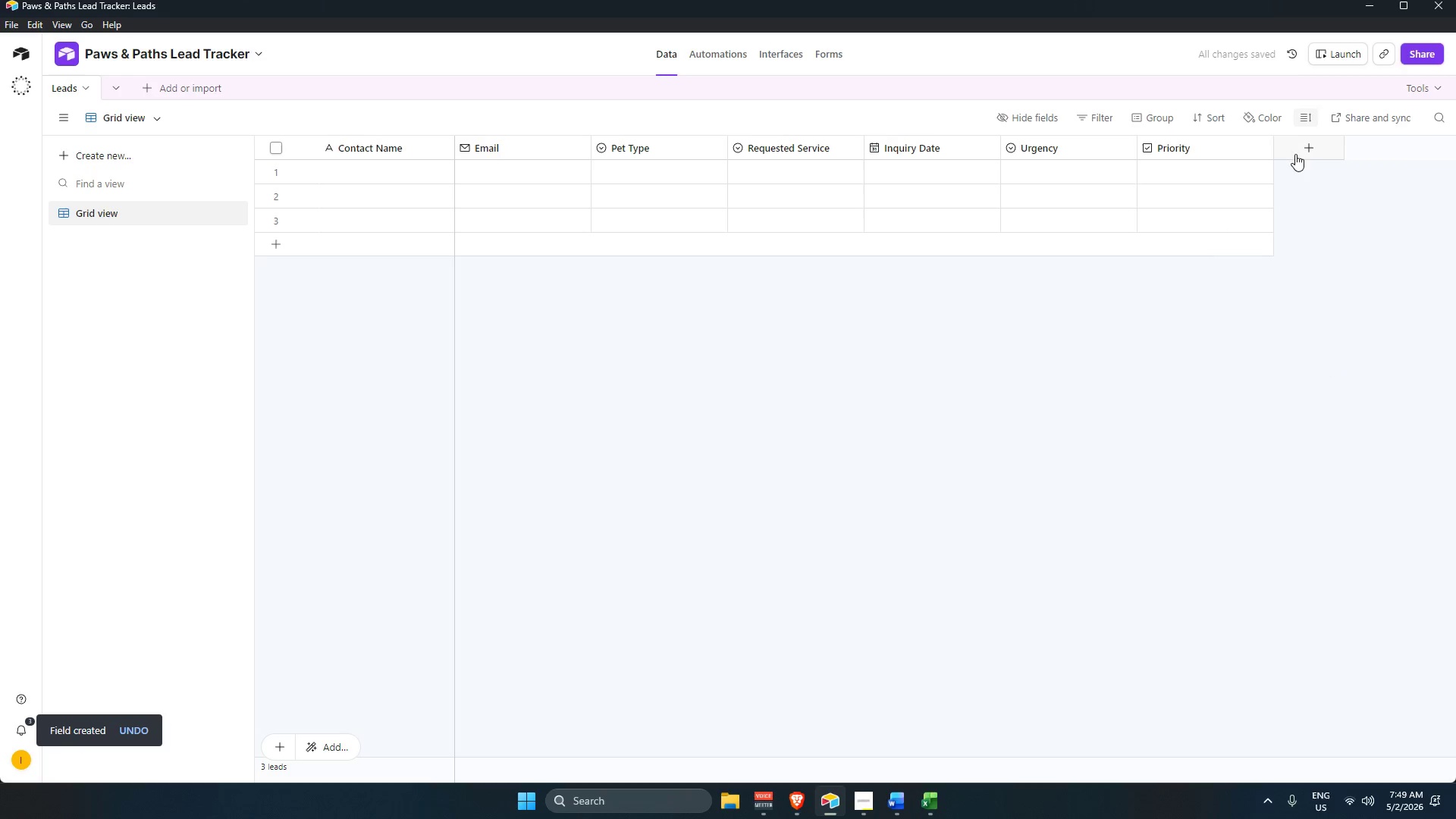 
left_click([1313, 152])
 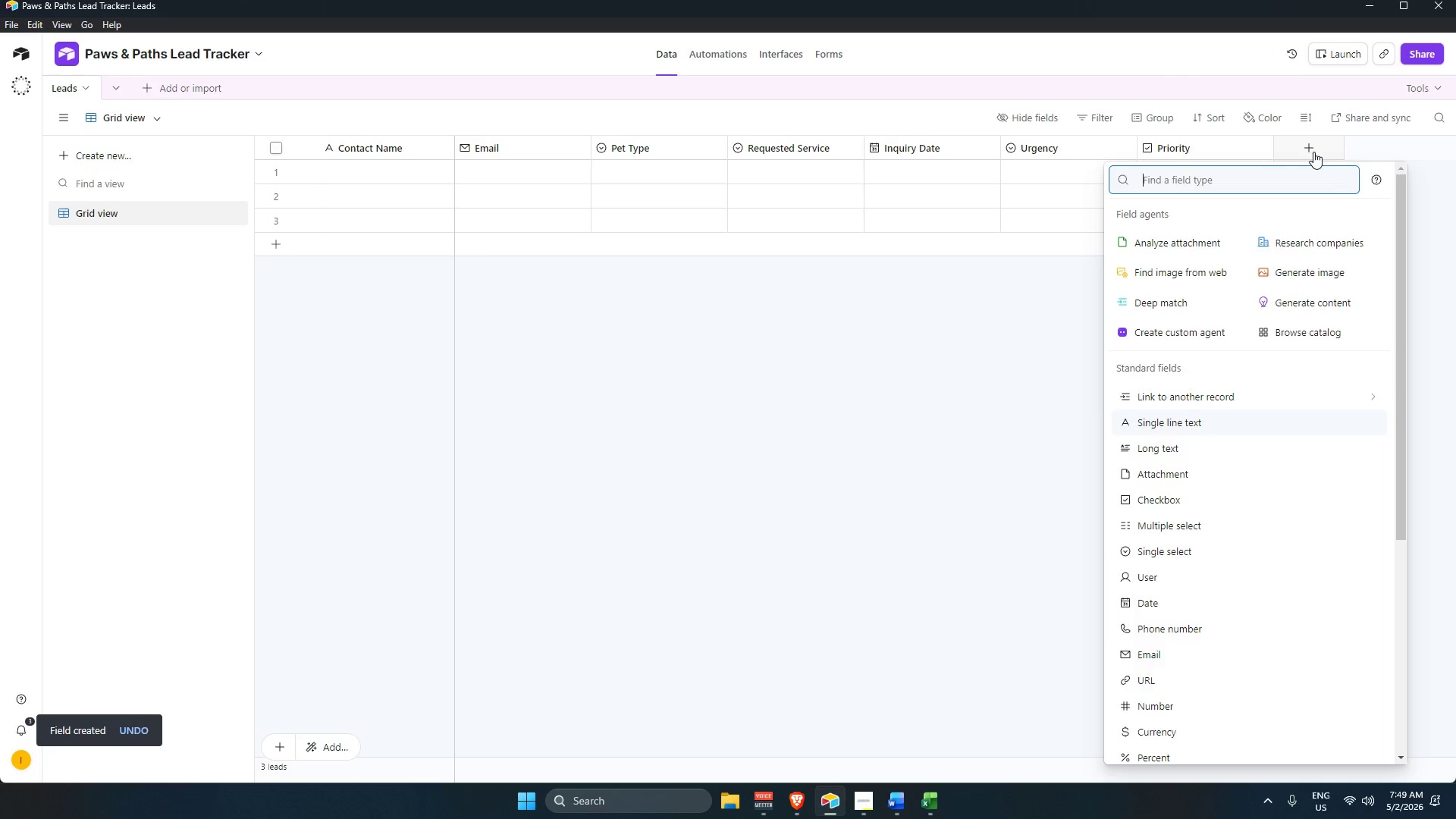 
type(singl)
 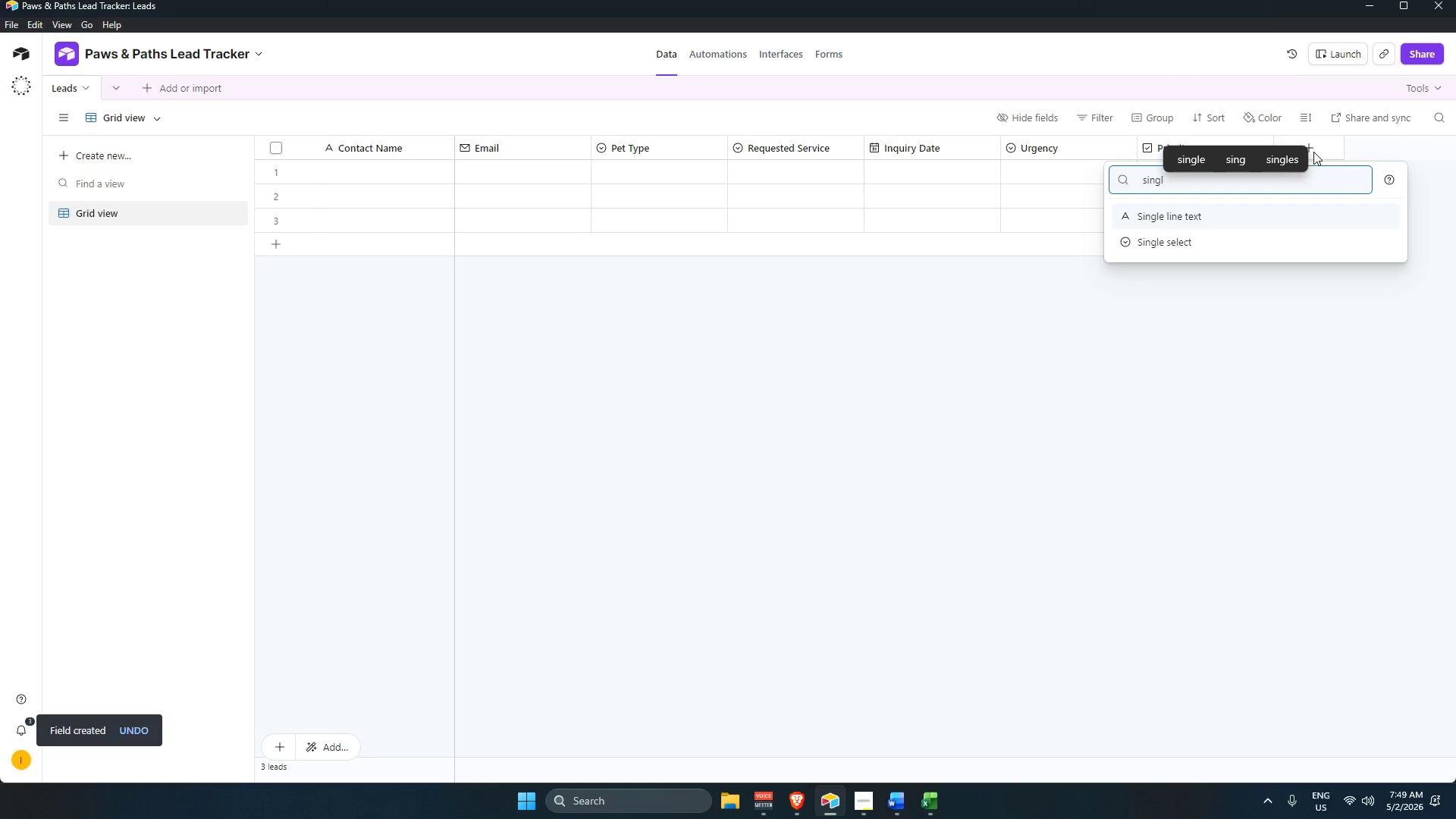 
key(ArrowDown)
 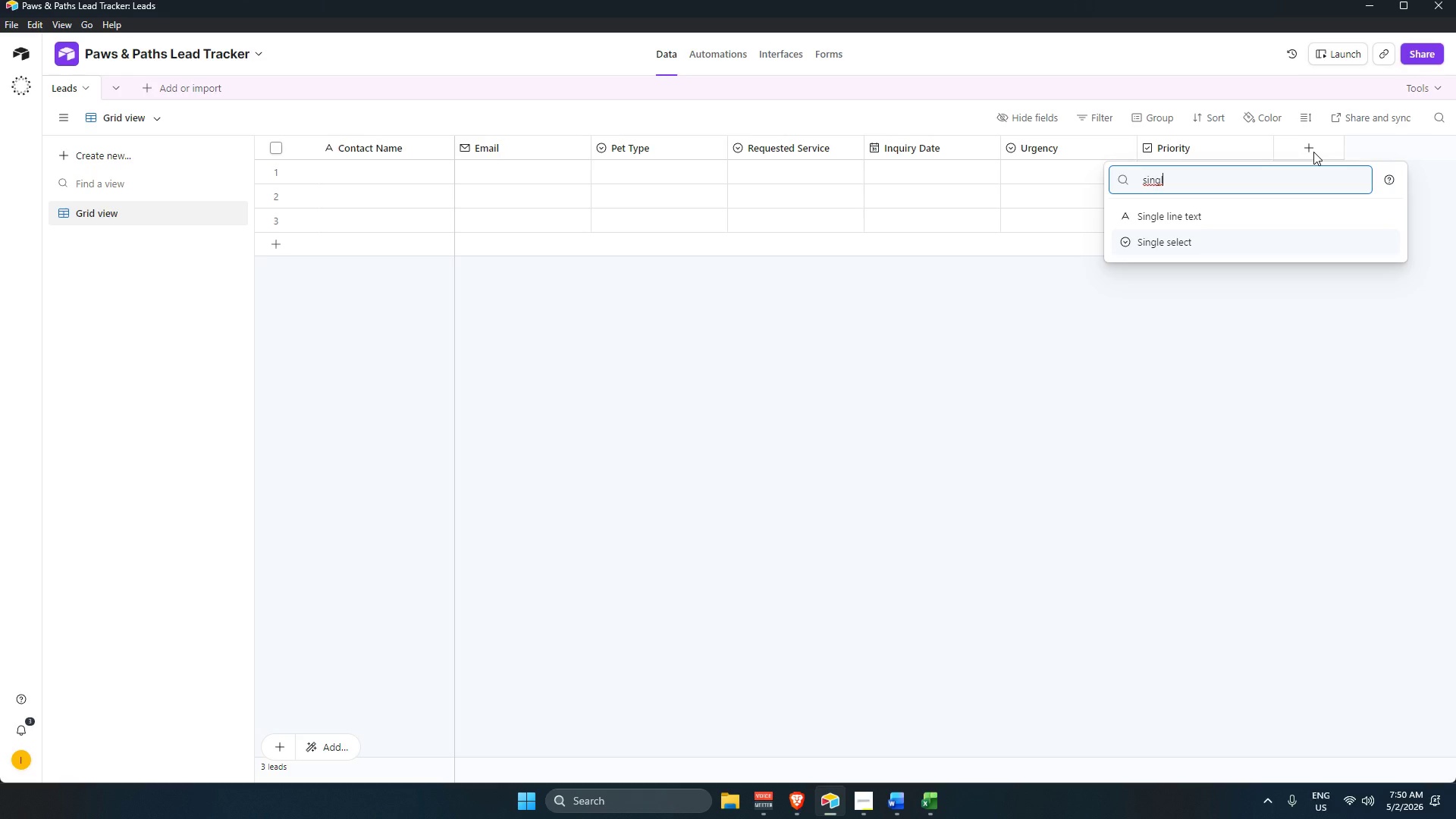 
key(Enter)
 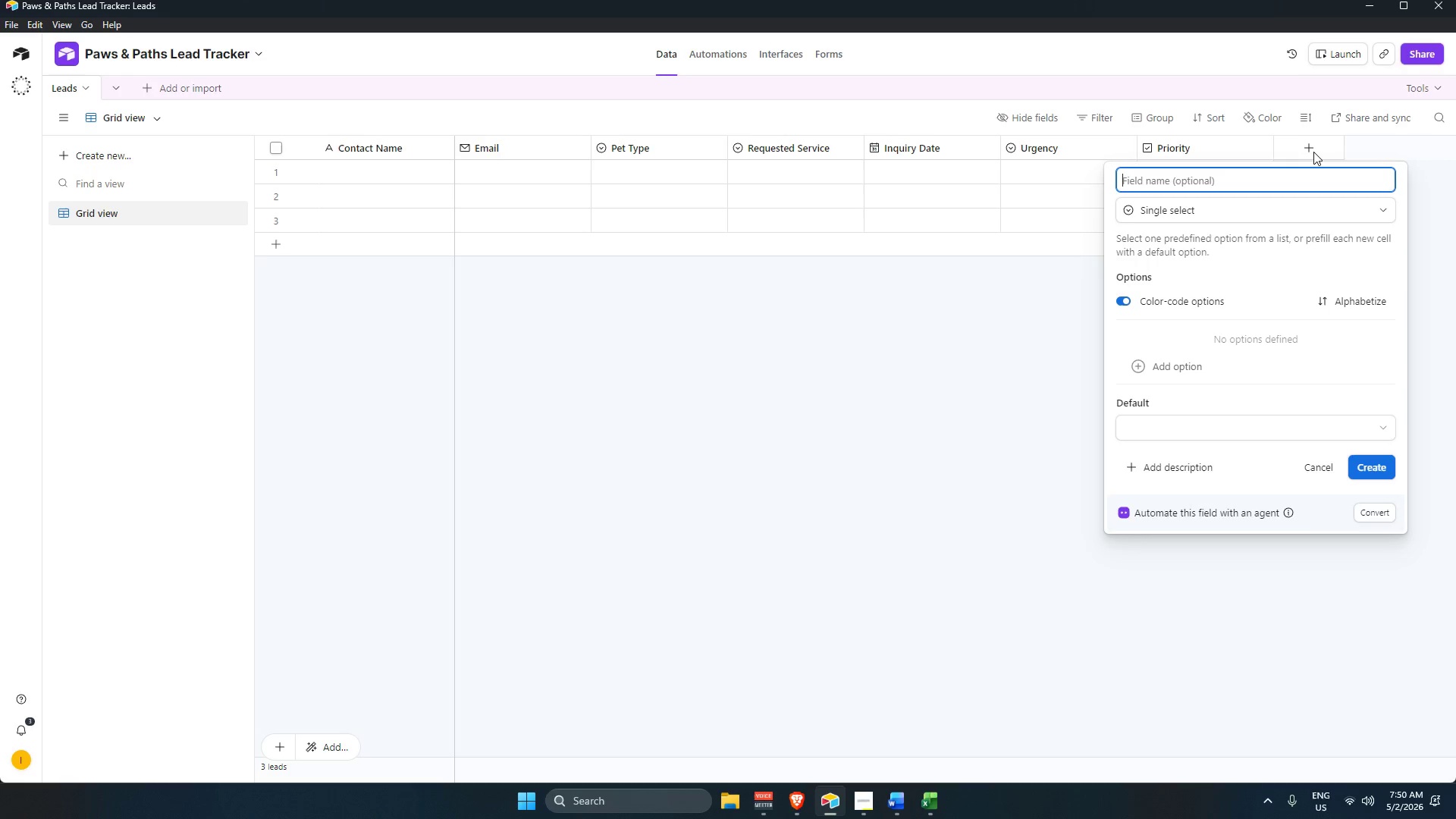 
type(Status)
 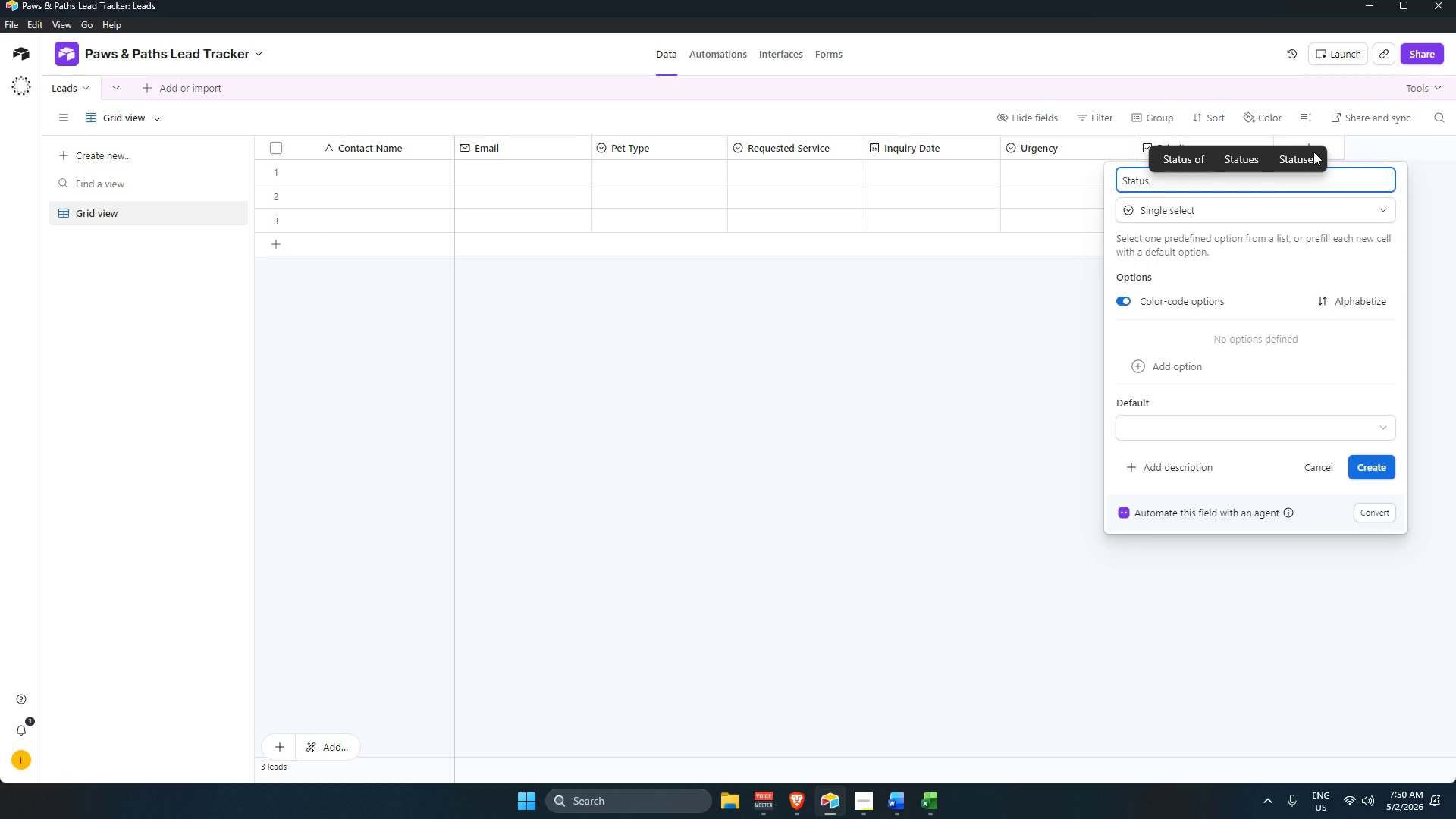 
key(Enter)
 